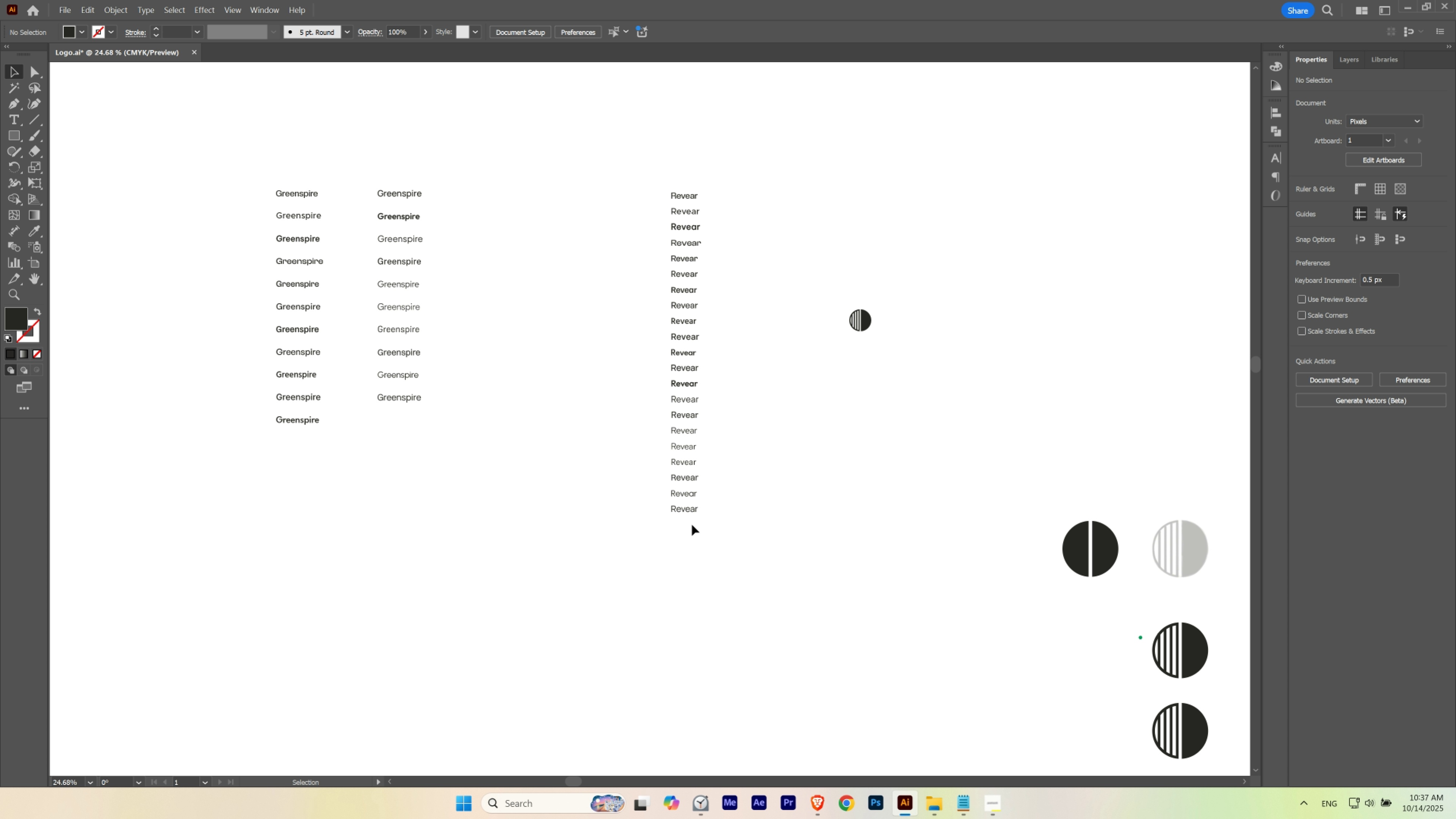 
hold_key(key=ShiftLeft, duration=1.53)
 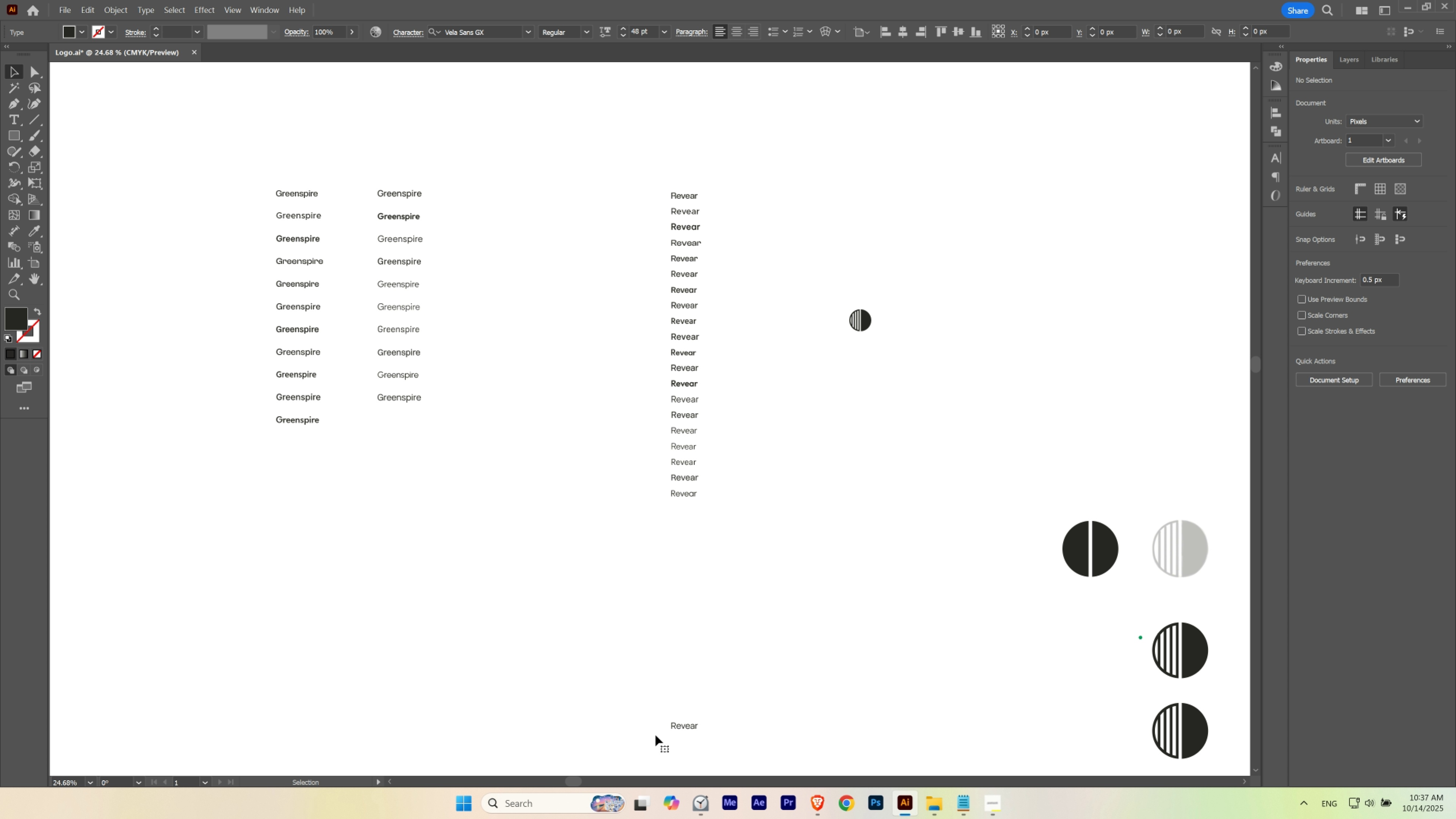 
hold_key(key=ShiftLeft, duration=0.31)
 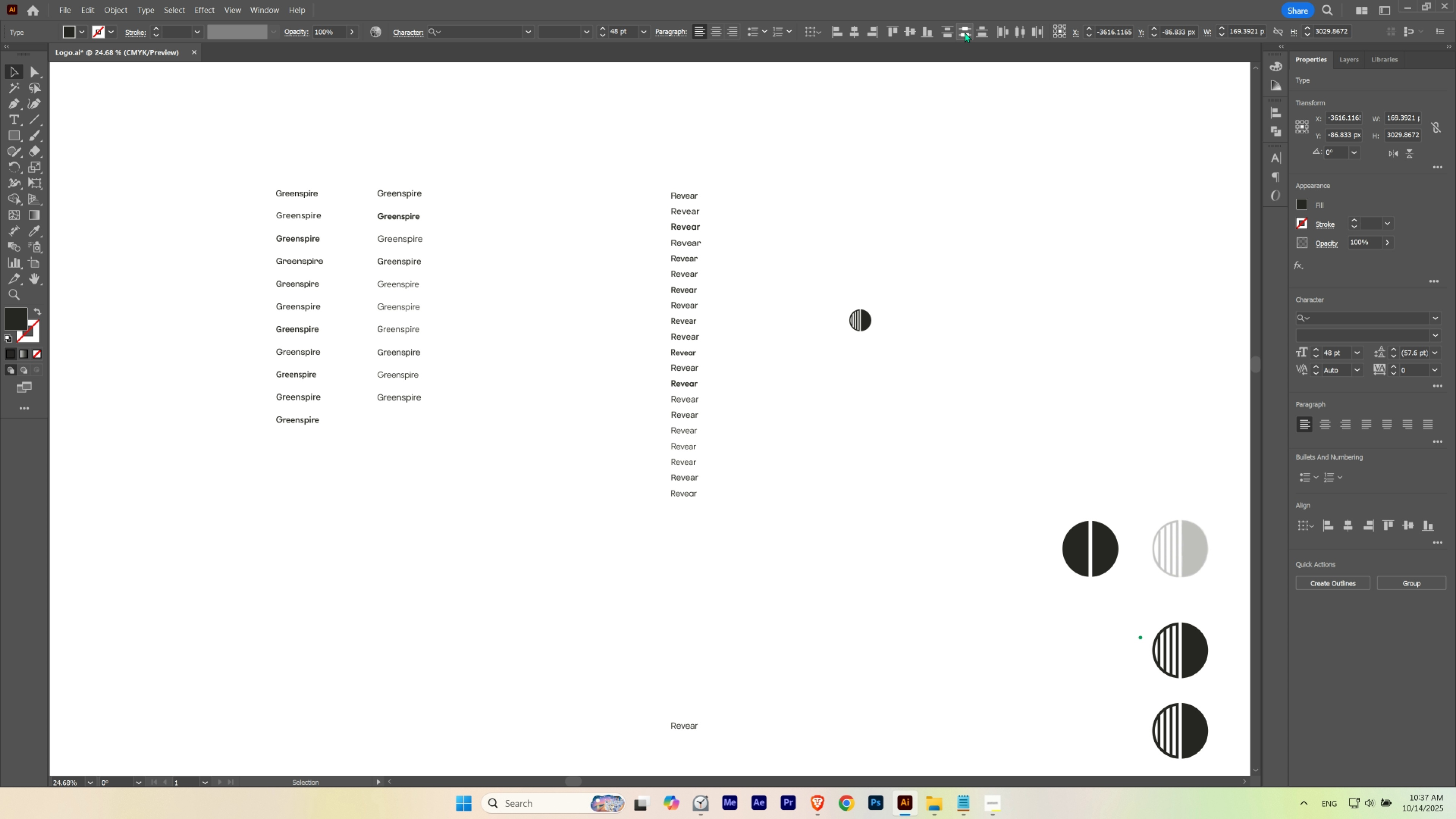 
double_click([843, 212])
 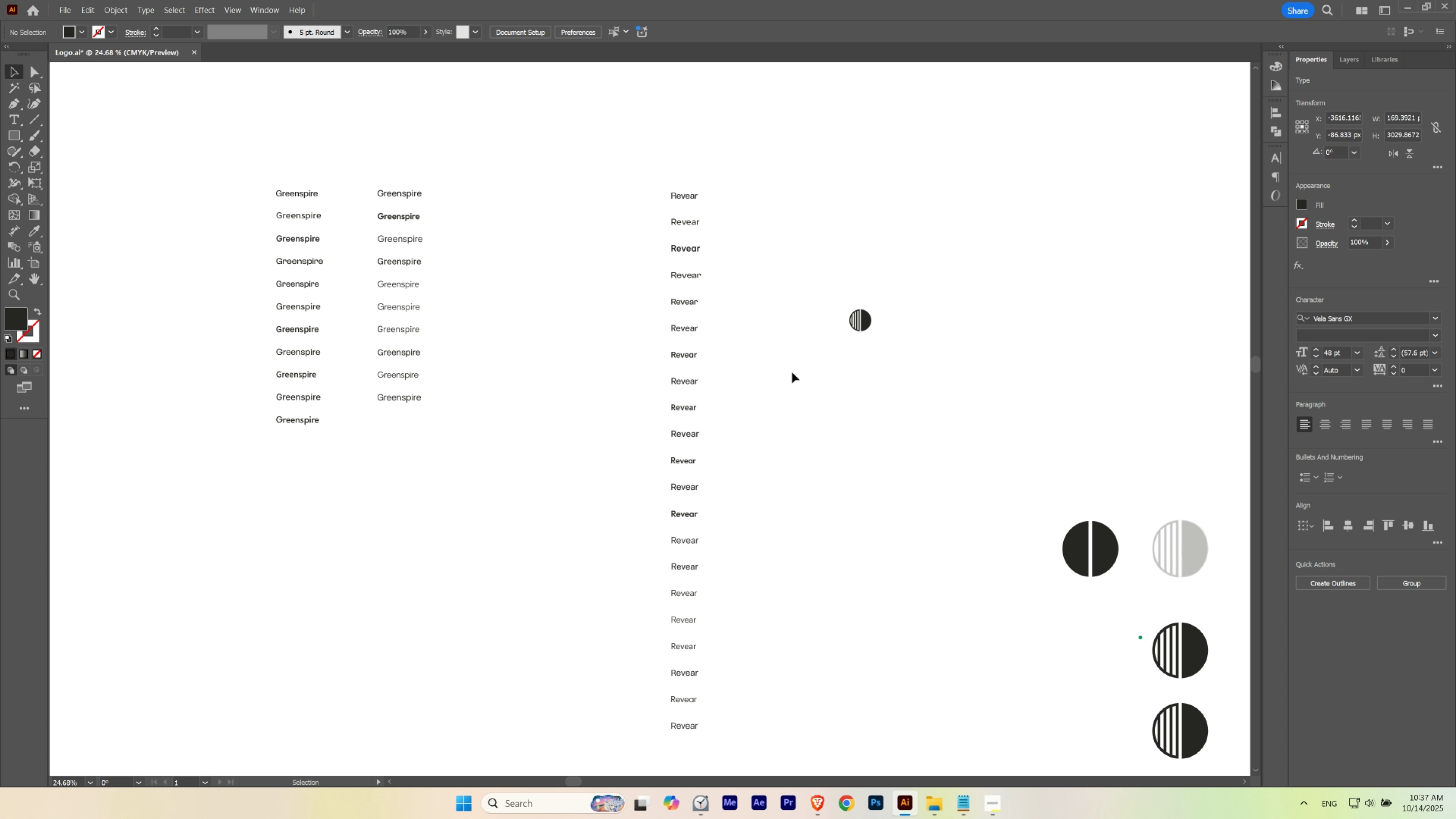 
hold_key(key=Space, duration=0.63)
 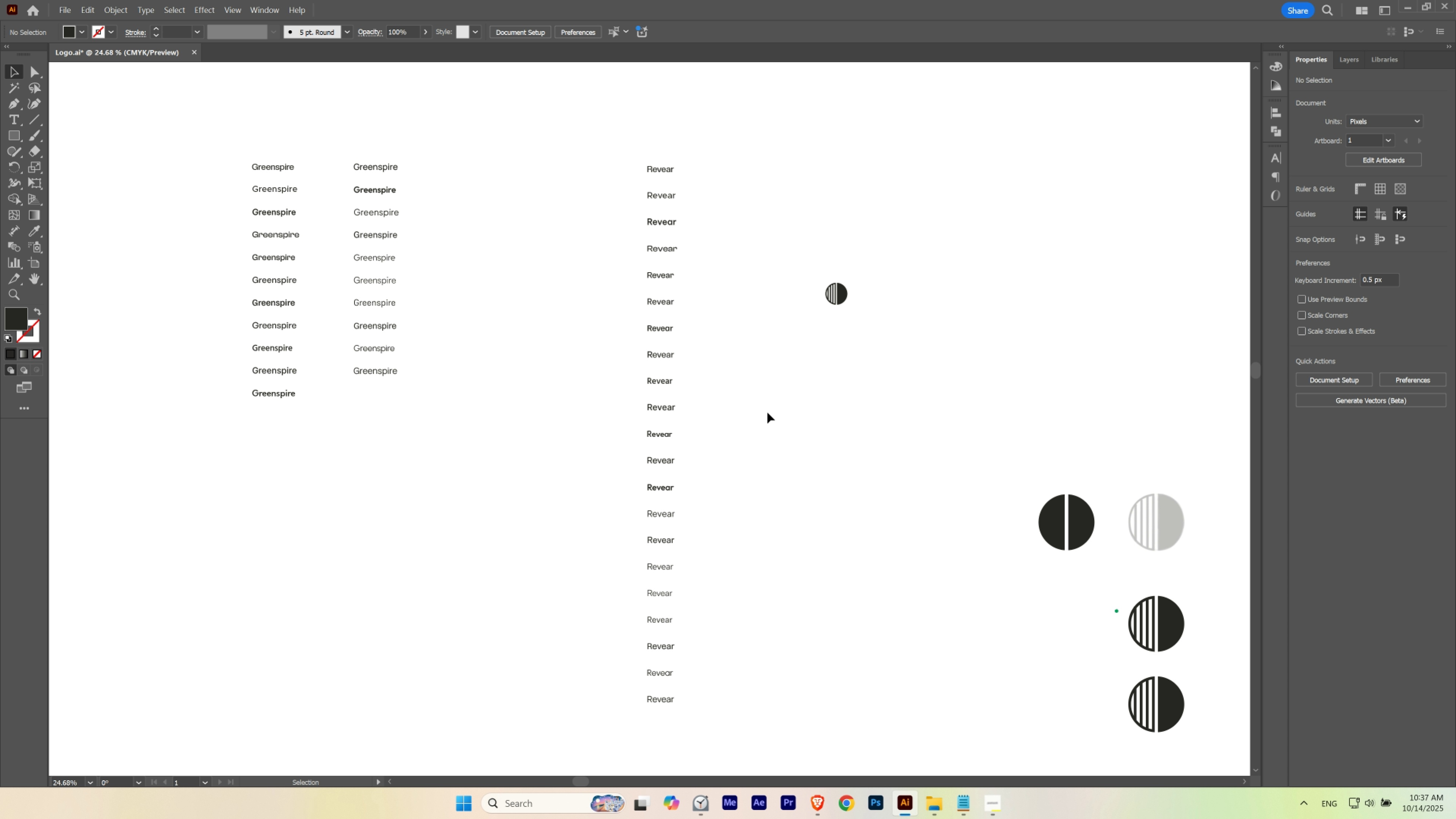 
left_click([767, 412])
 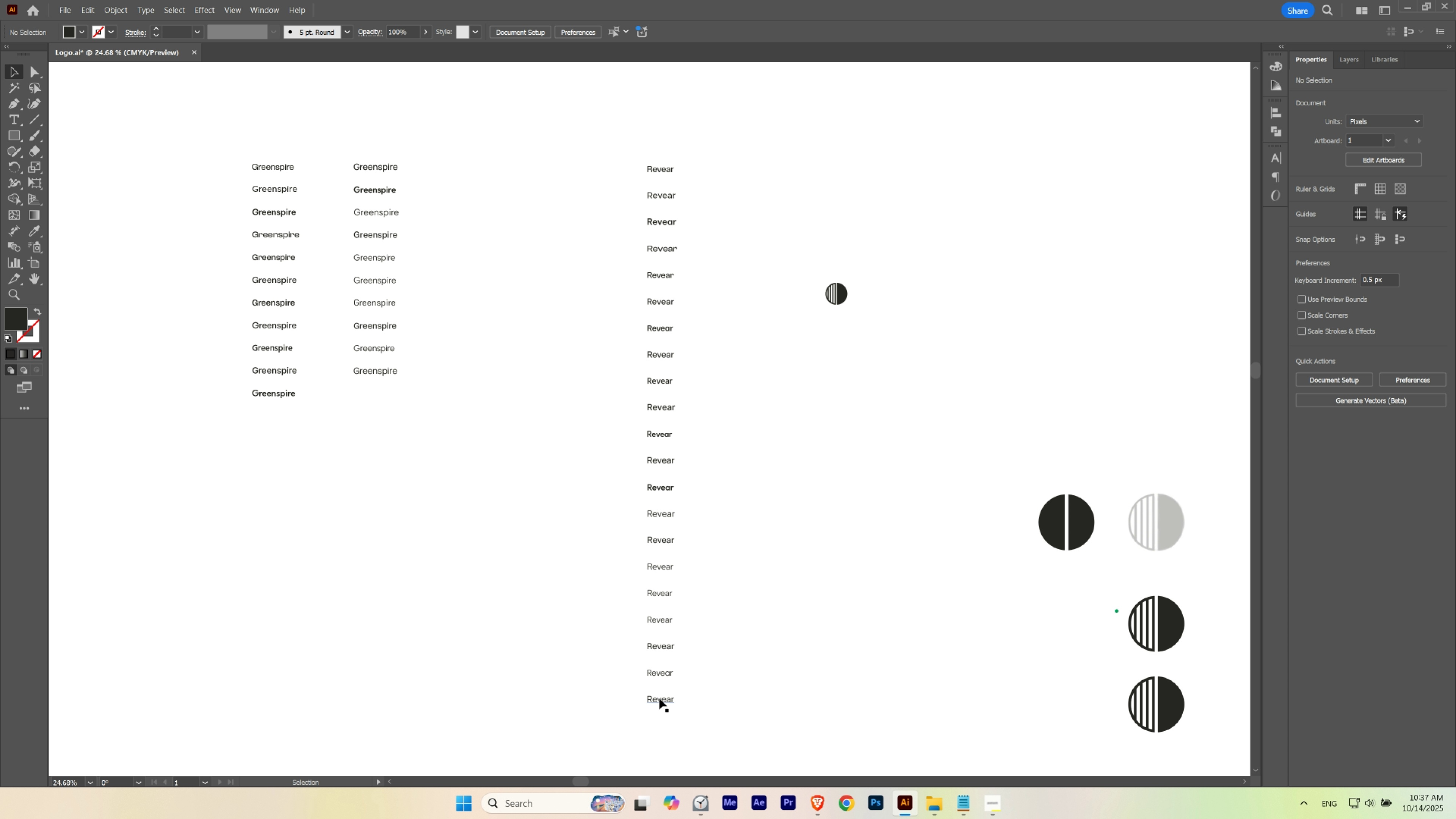 
hold_key(key=ShiftLeft, duration=1.22)
 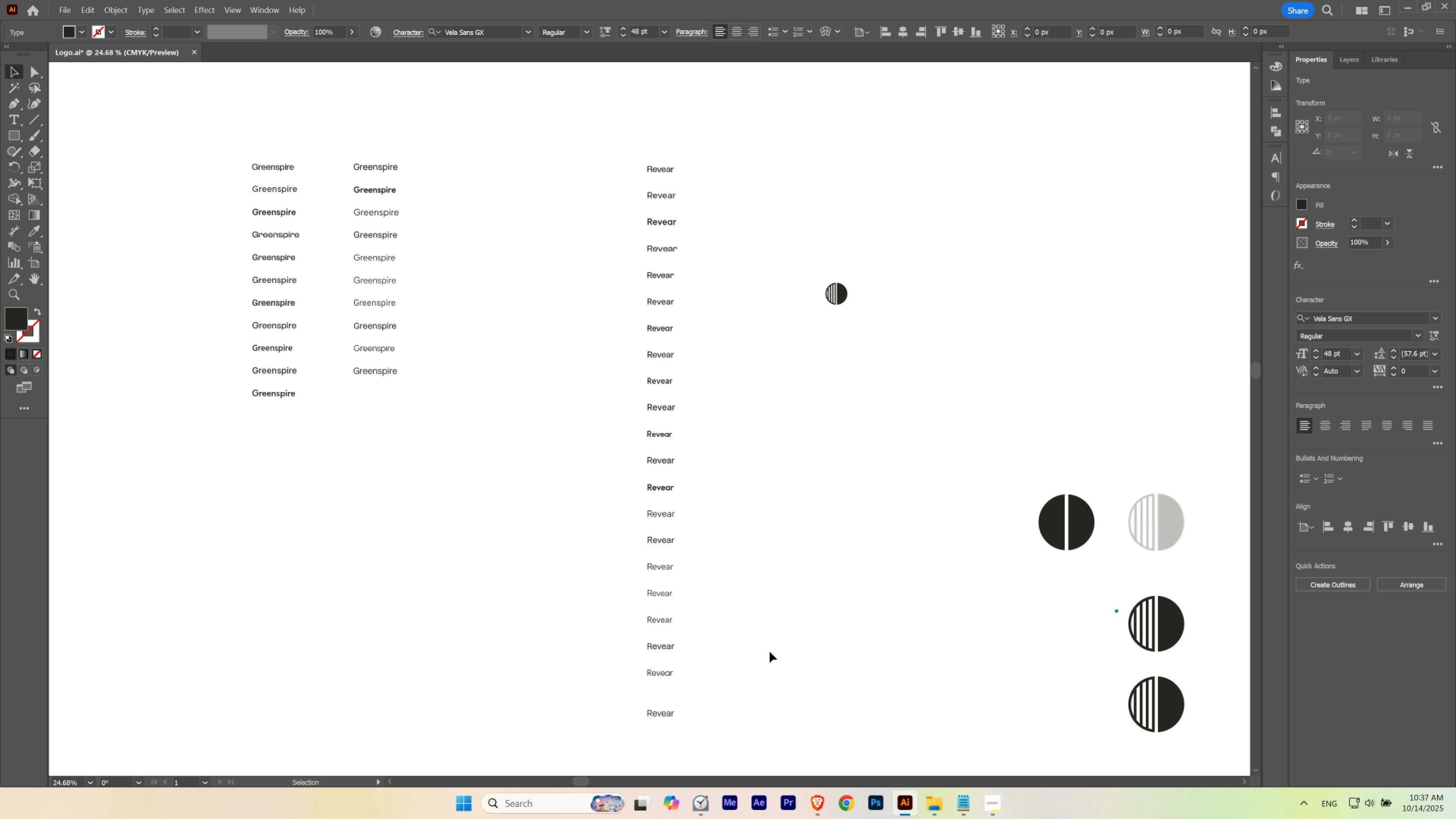 
left_click([770, 651])
 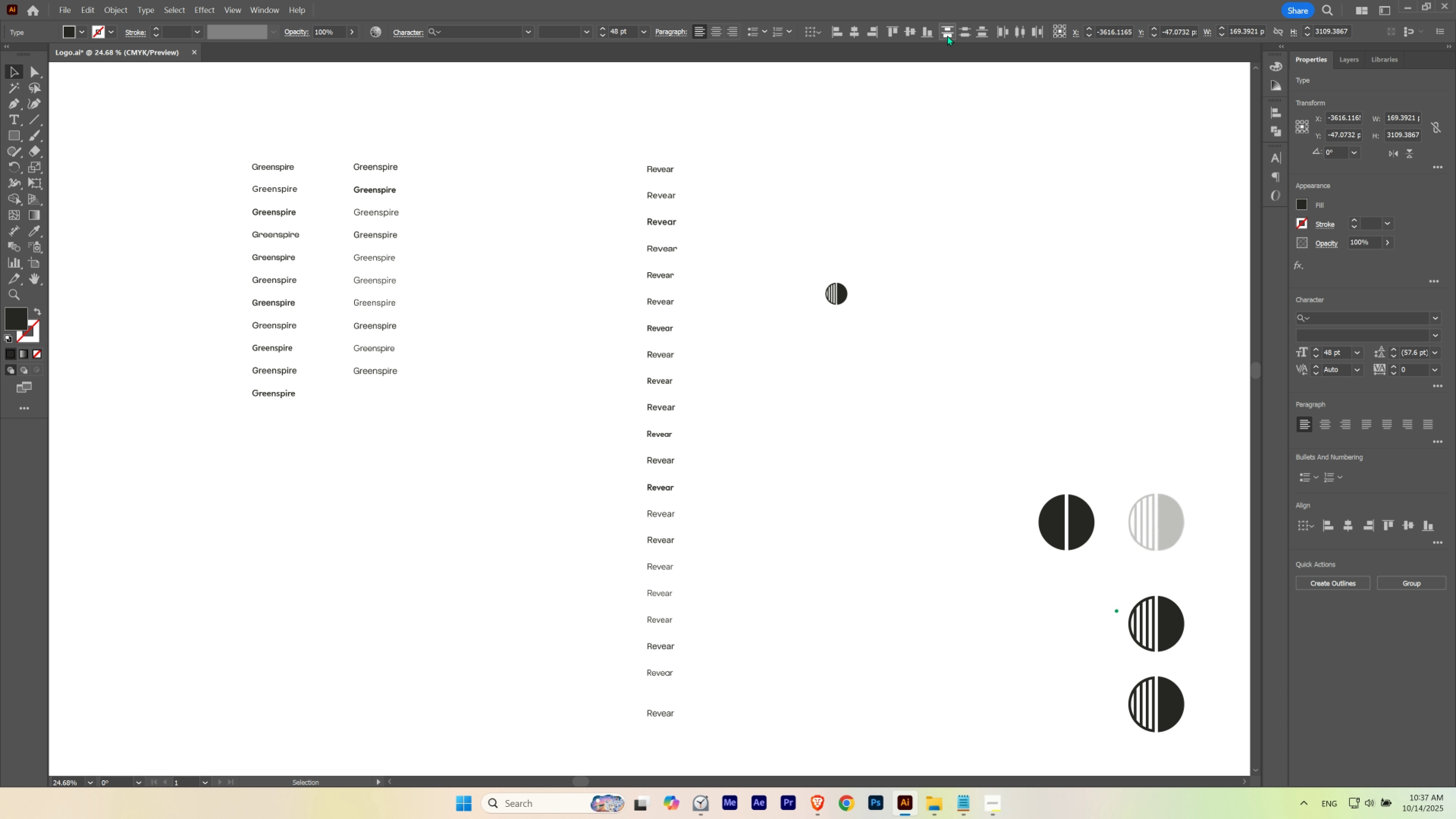 
left_click([961, 33])
 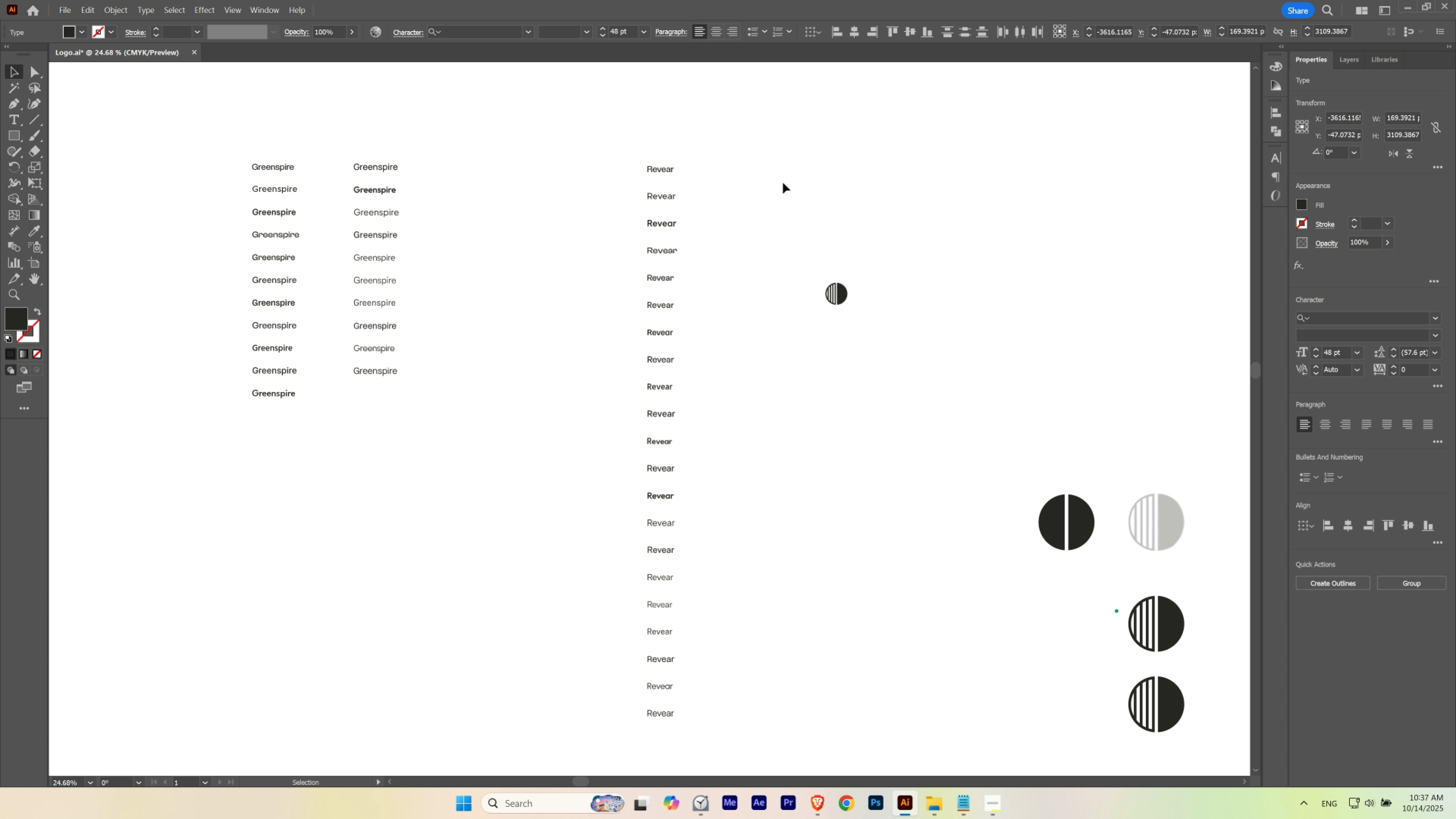 
left_click([783, 183])
 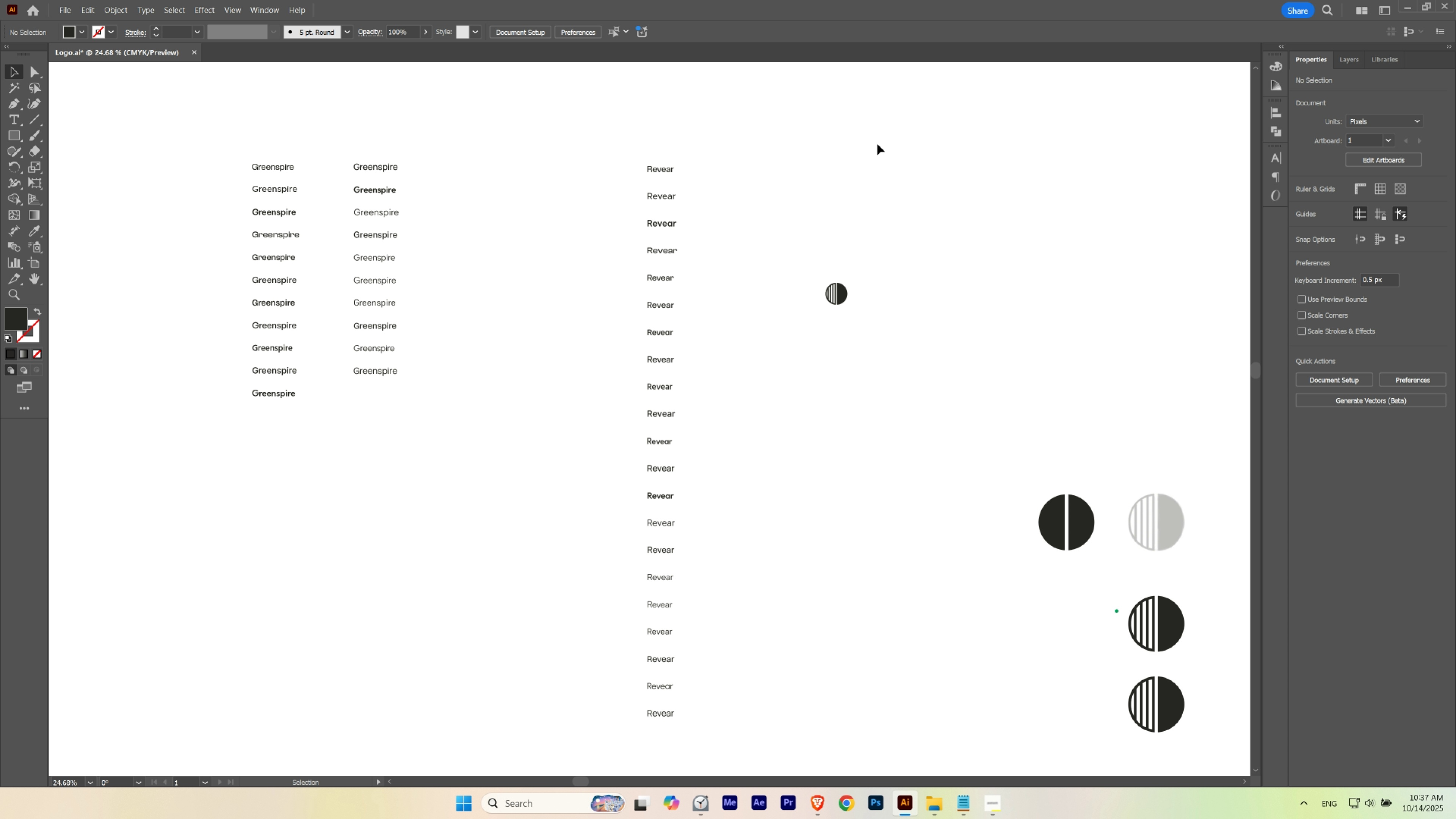 
left_click([820, 248])
 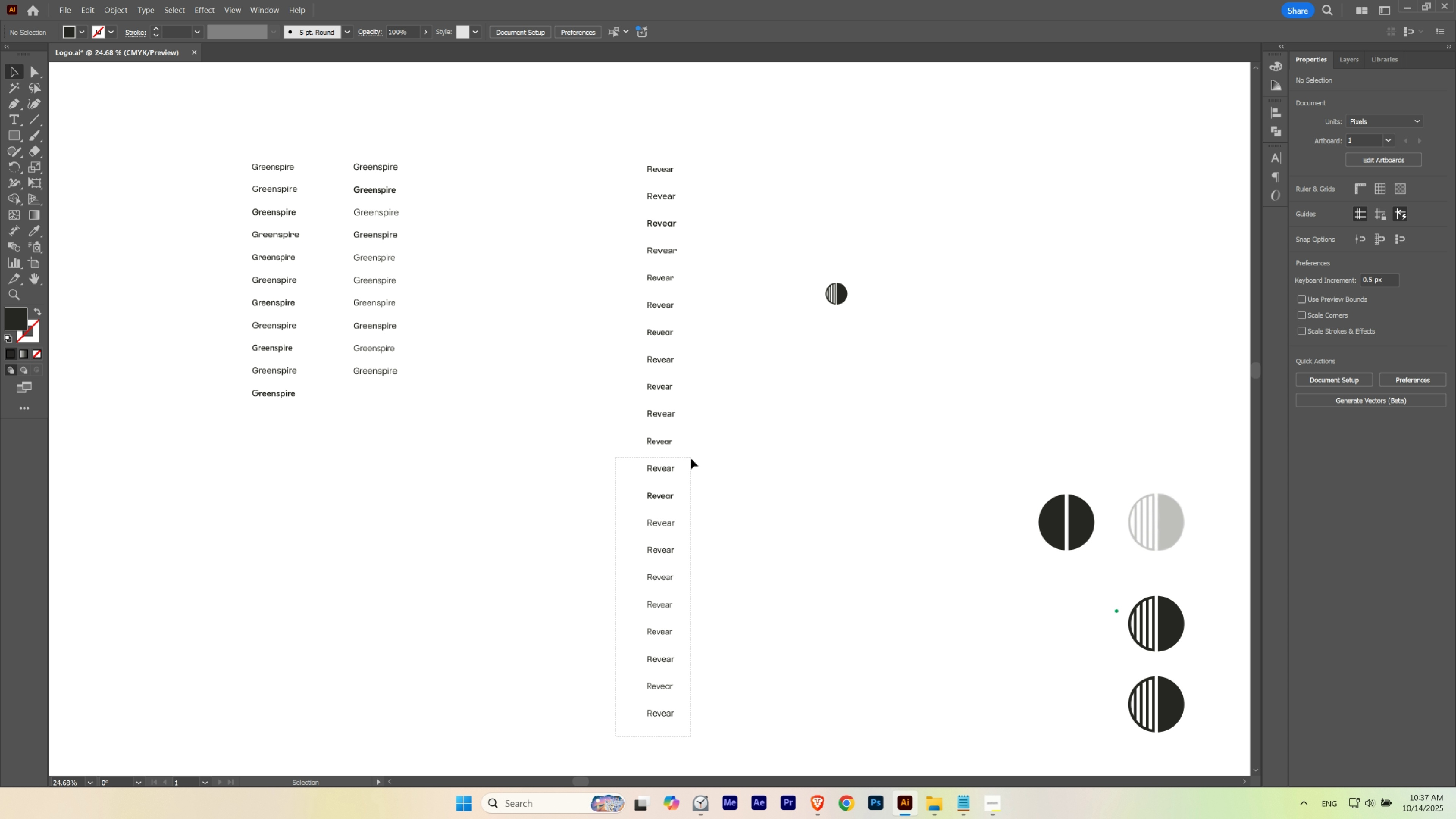 
left_click([747, 464])
 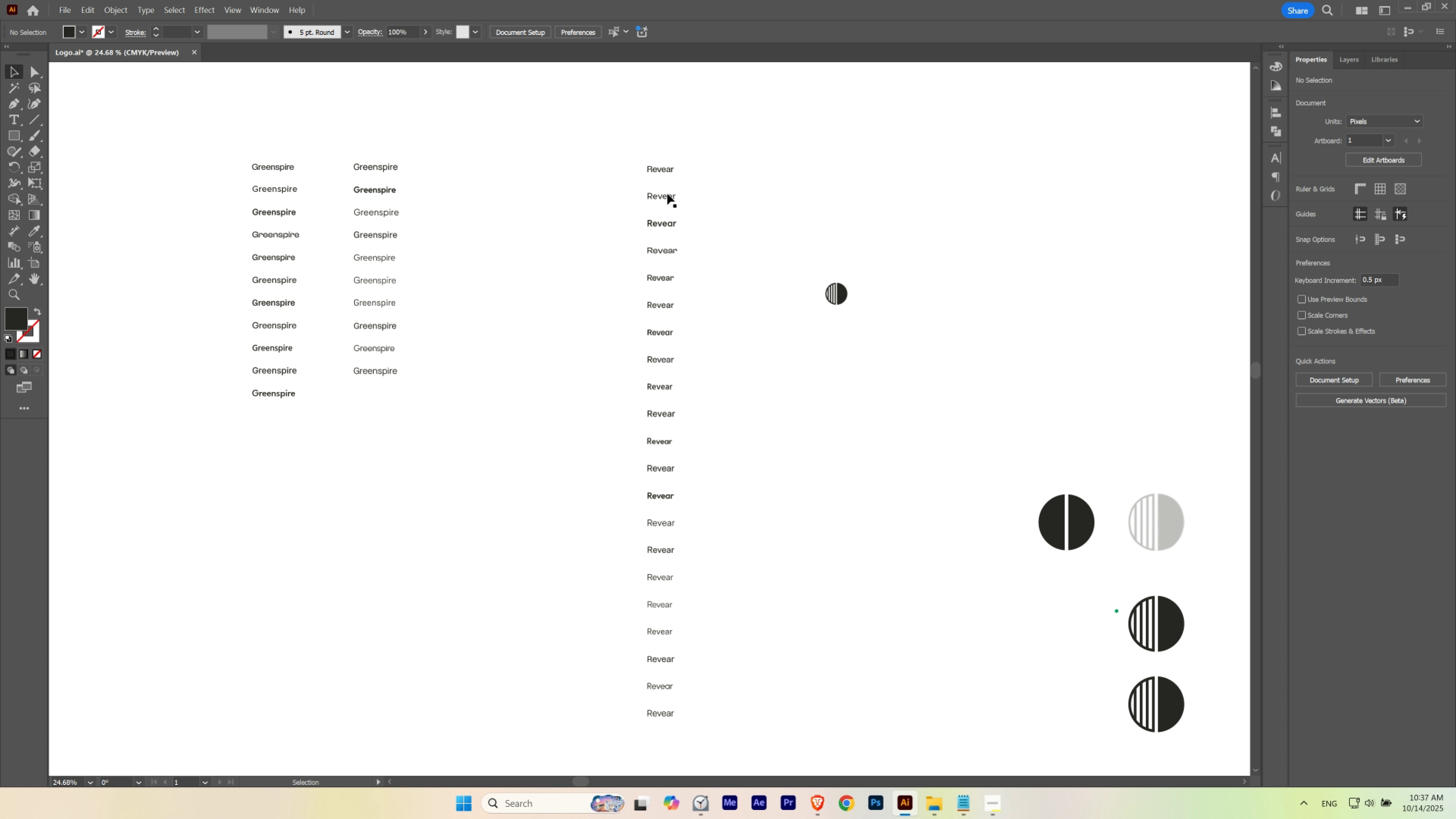 
left_click([667, 194])
 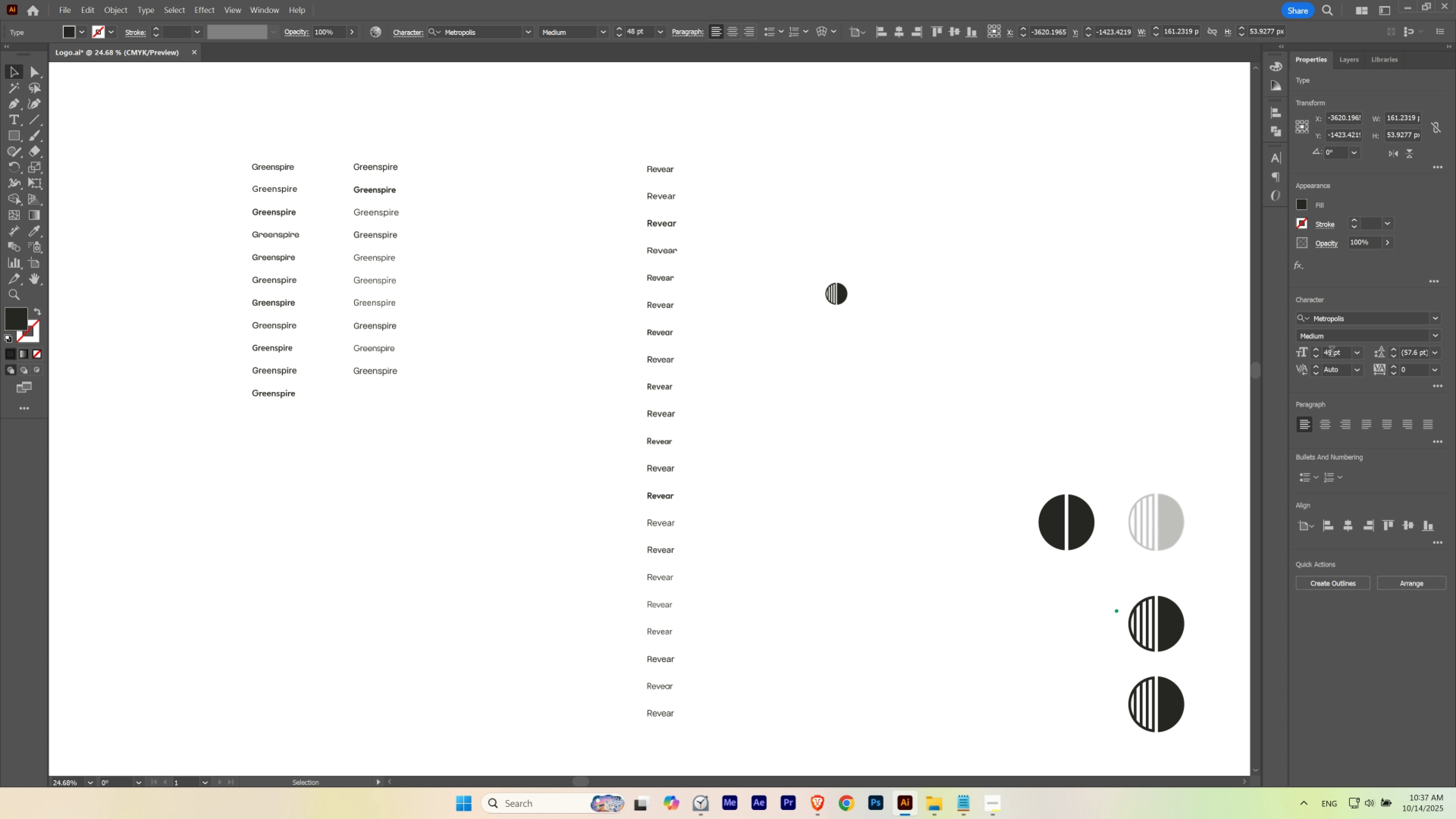 
scroll: coordinate [1331, 352], scroll_direction: up, amount: 1.0
 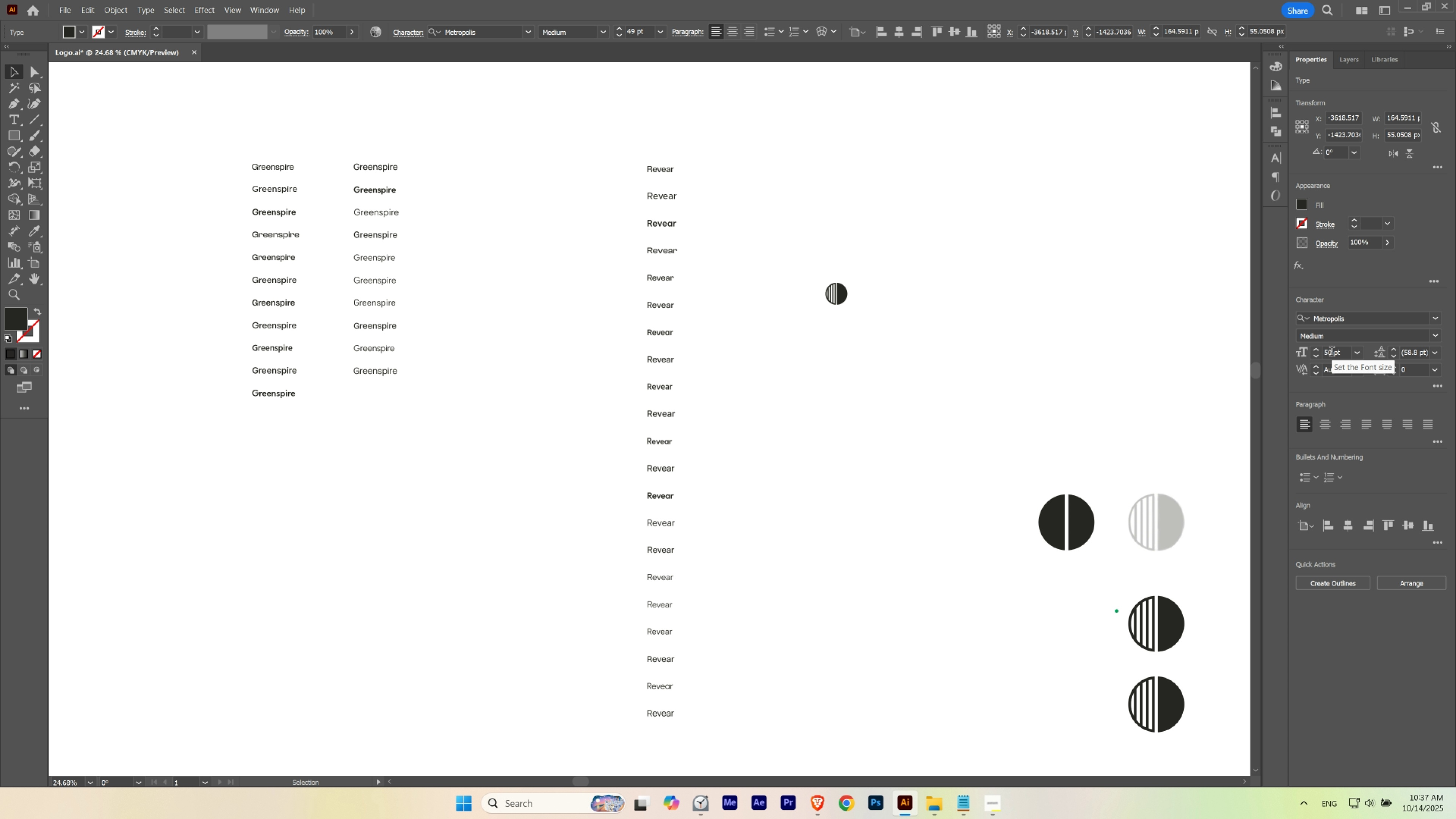 
scroll: coordinate [1331, 352], scroll_direction: none, amount: 0.0
 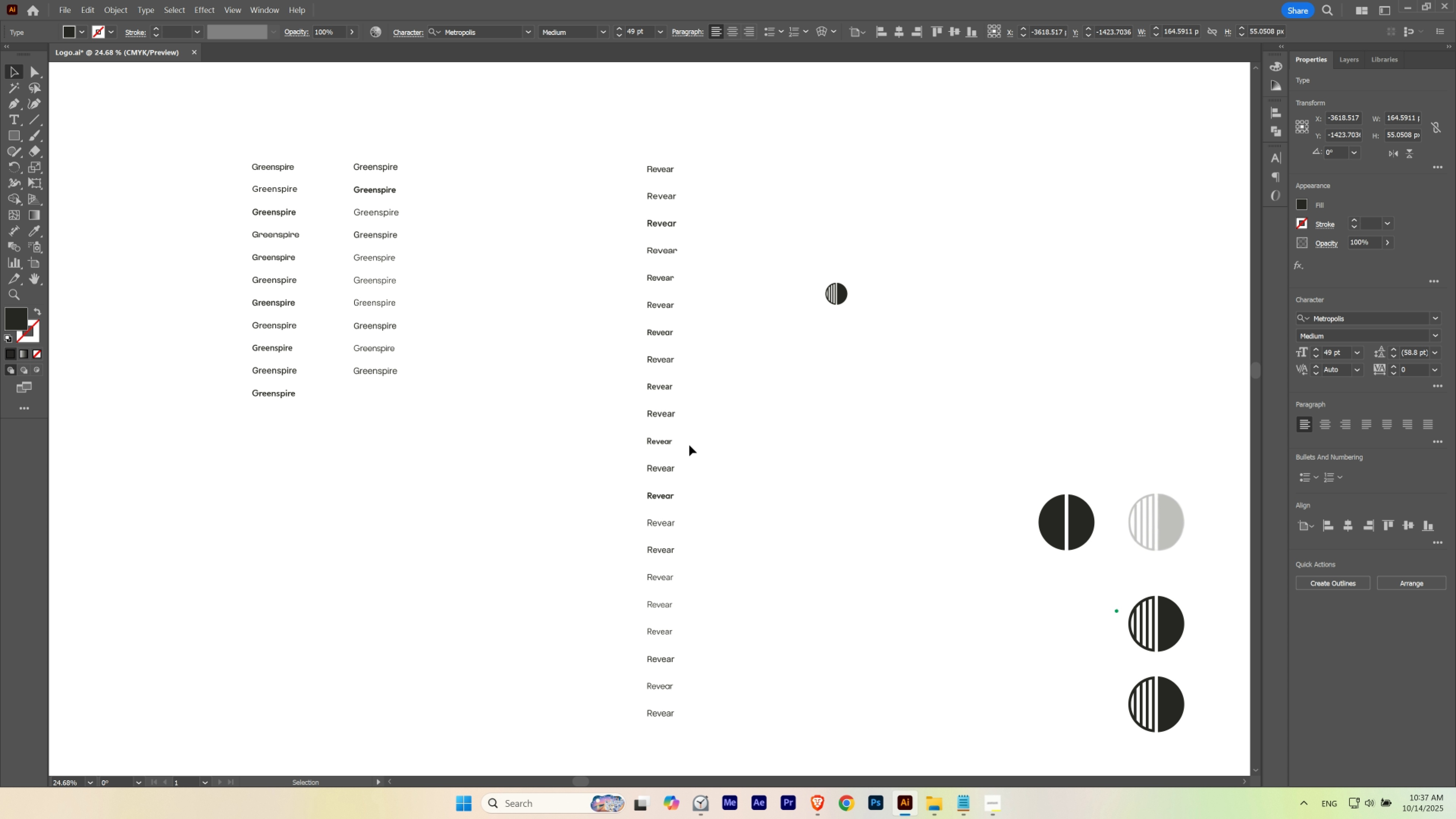 
left_click([651, 440])
 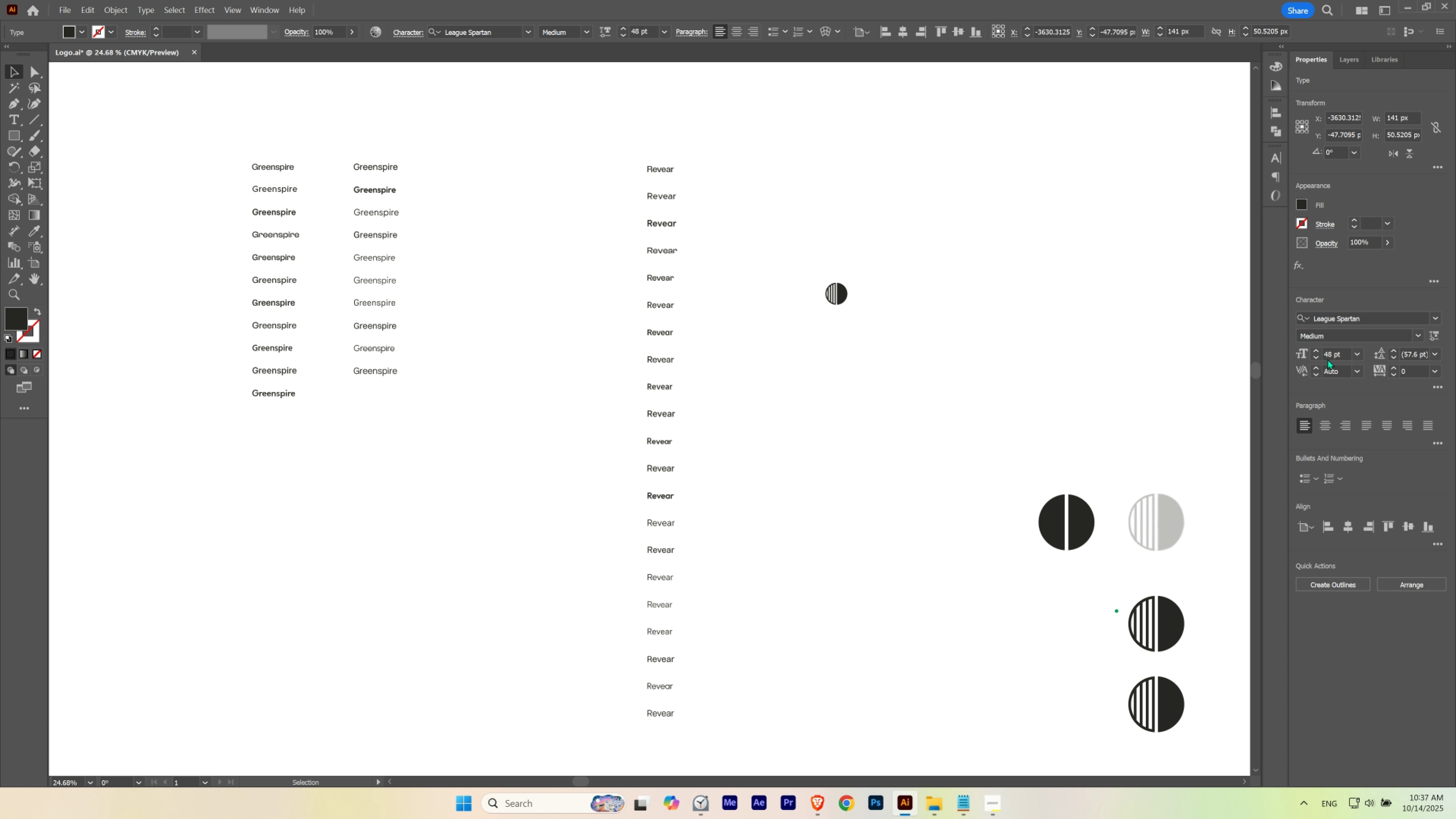 
scroll: coordinate [1329, 357], scroll_direction: up, amount: 5.0
 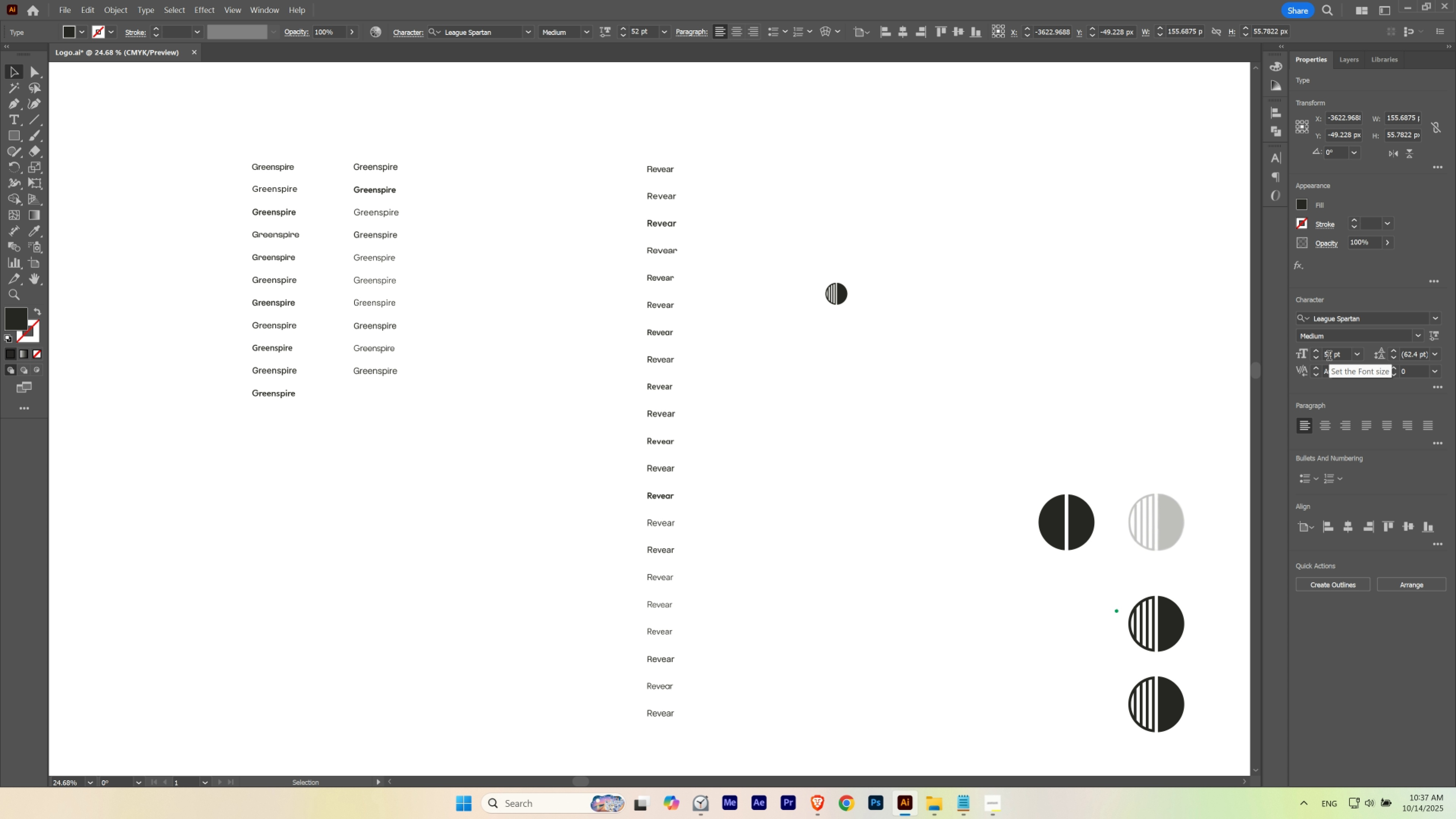 
scroll: coordinate [1329, 357], scroll_direction: down, amount: 1.0
 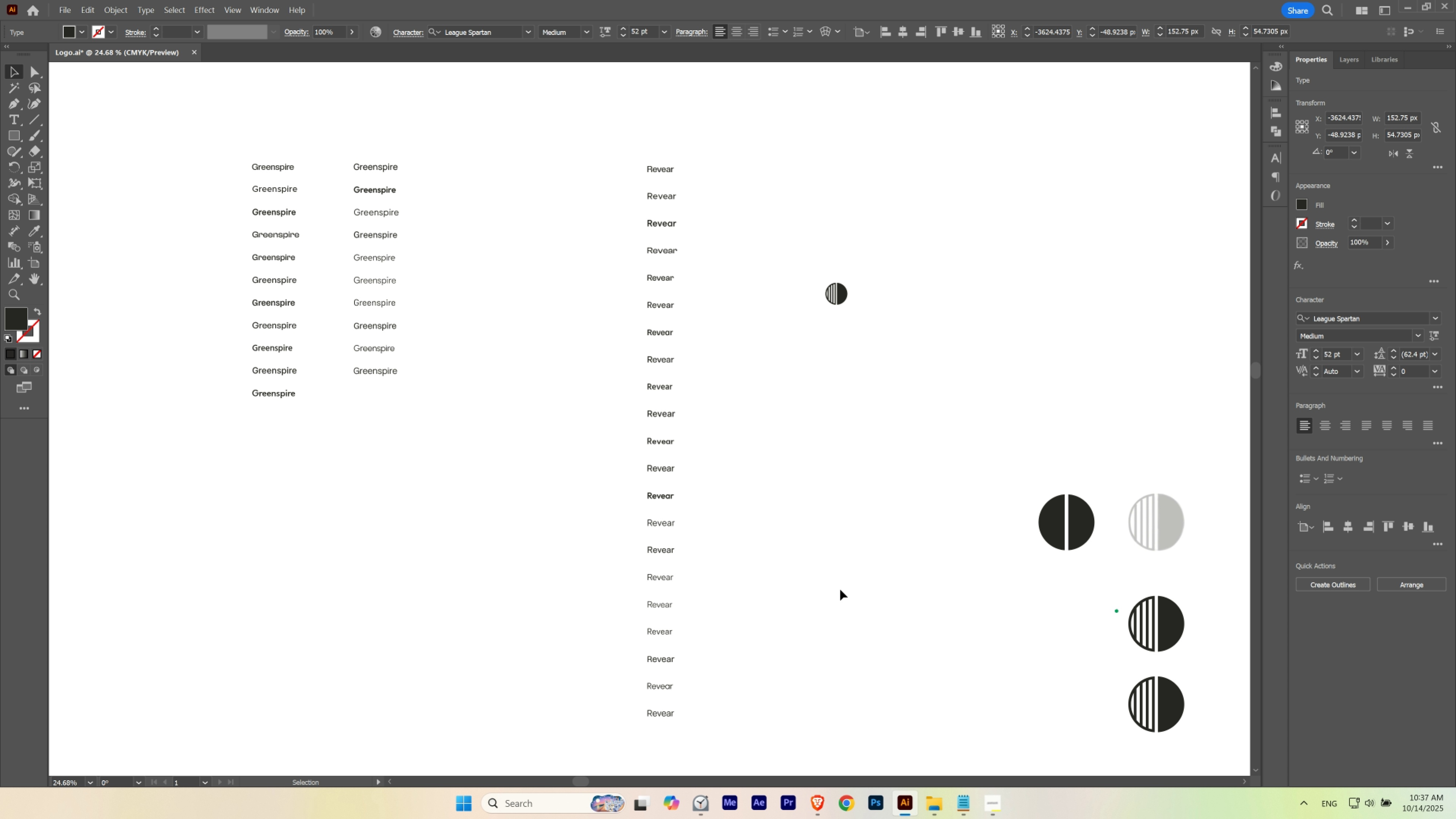 
left_click([659, 609])
 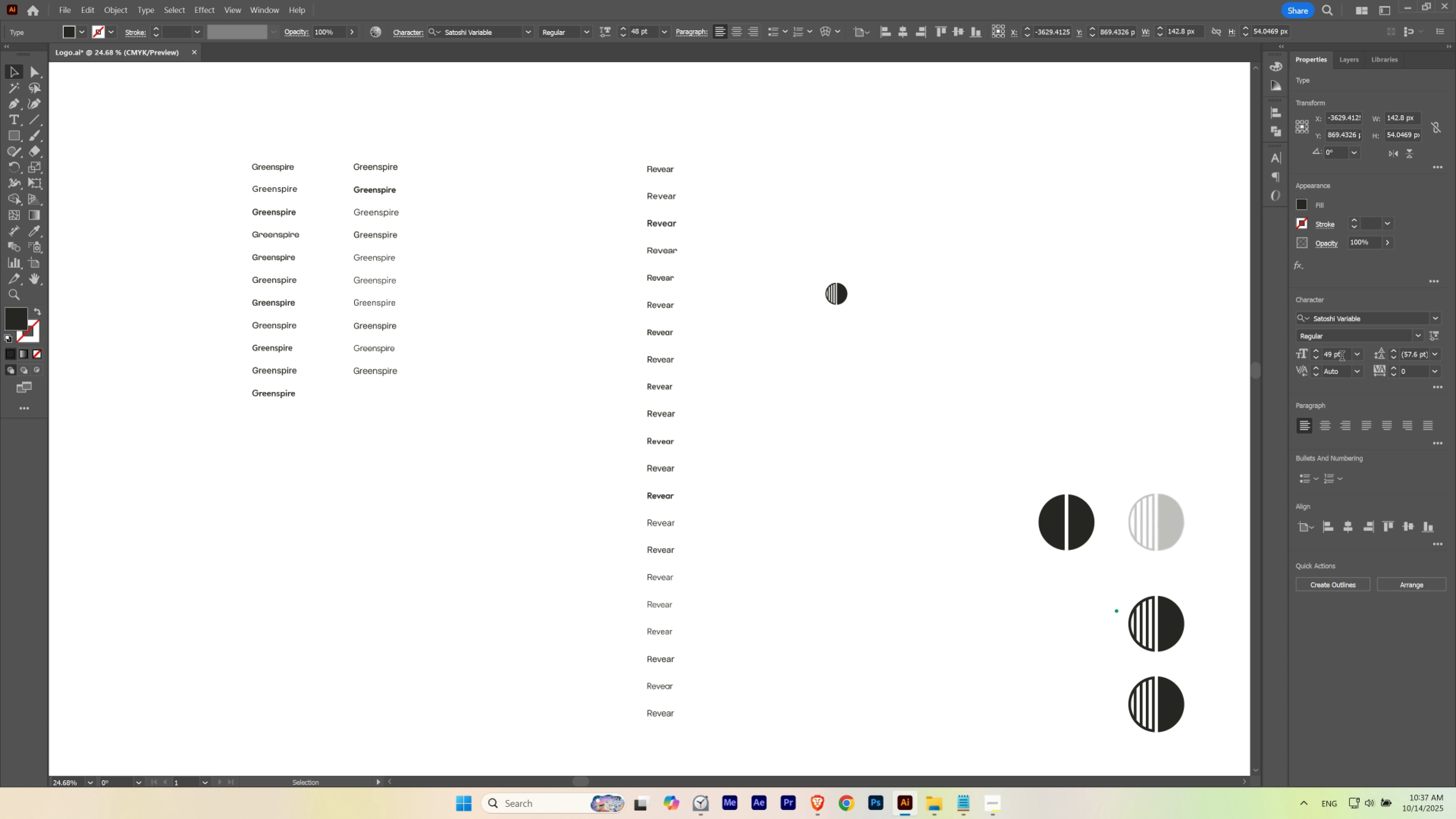 
scroll: coordinate [1342, 357], scroll_direction: up, amount: 1.0
 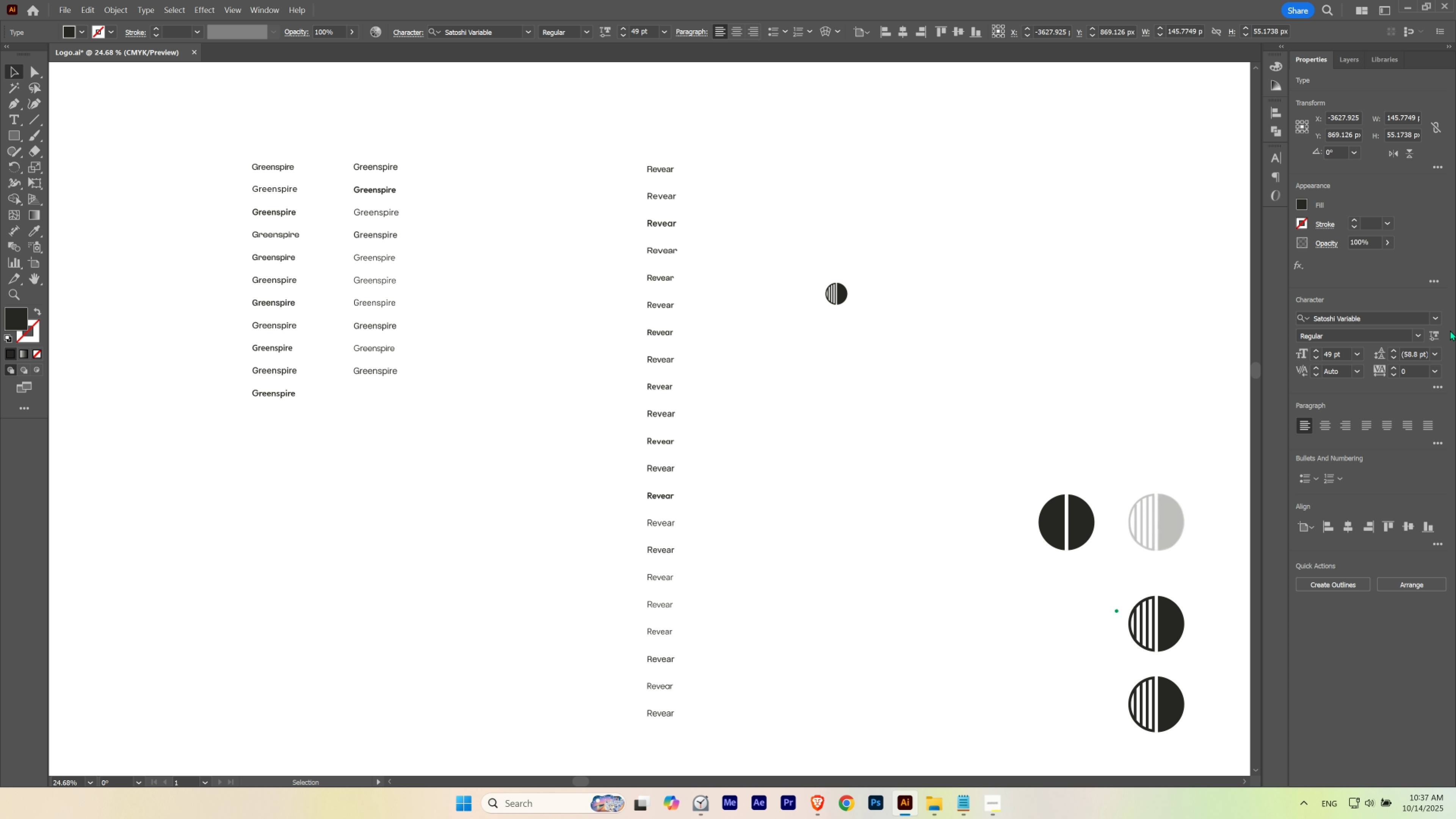 
hold_key(key=Space, duration=0.9)
 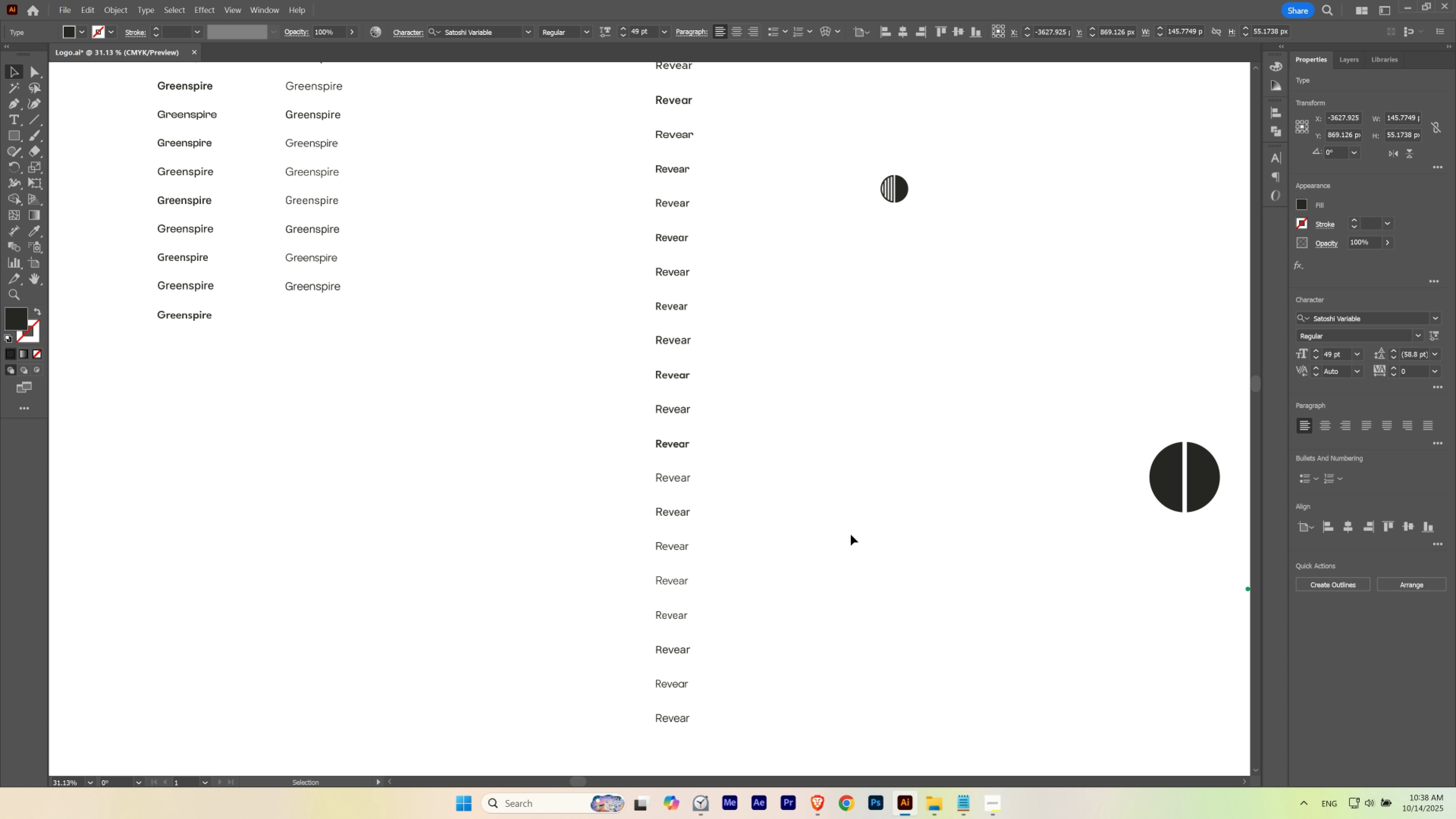 
hold_key(key=ControlLeft, duration=0.39)
 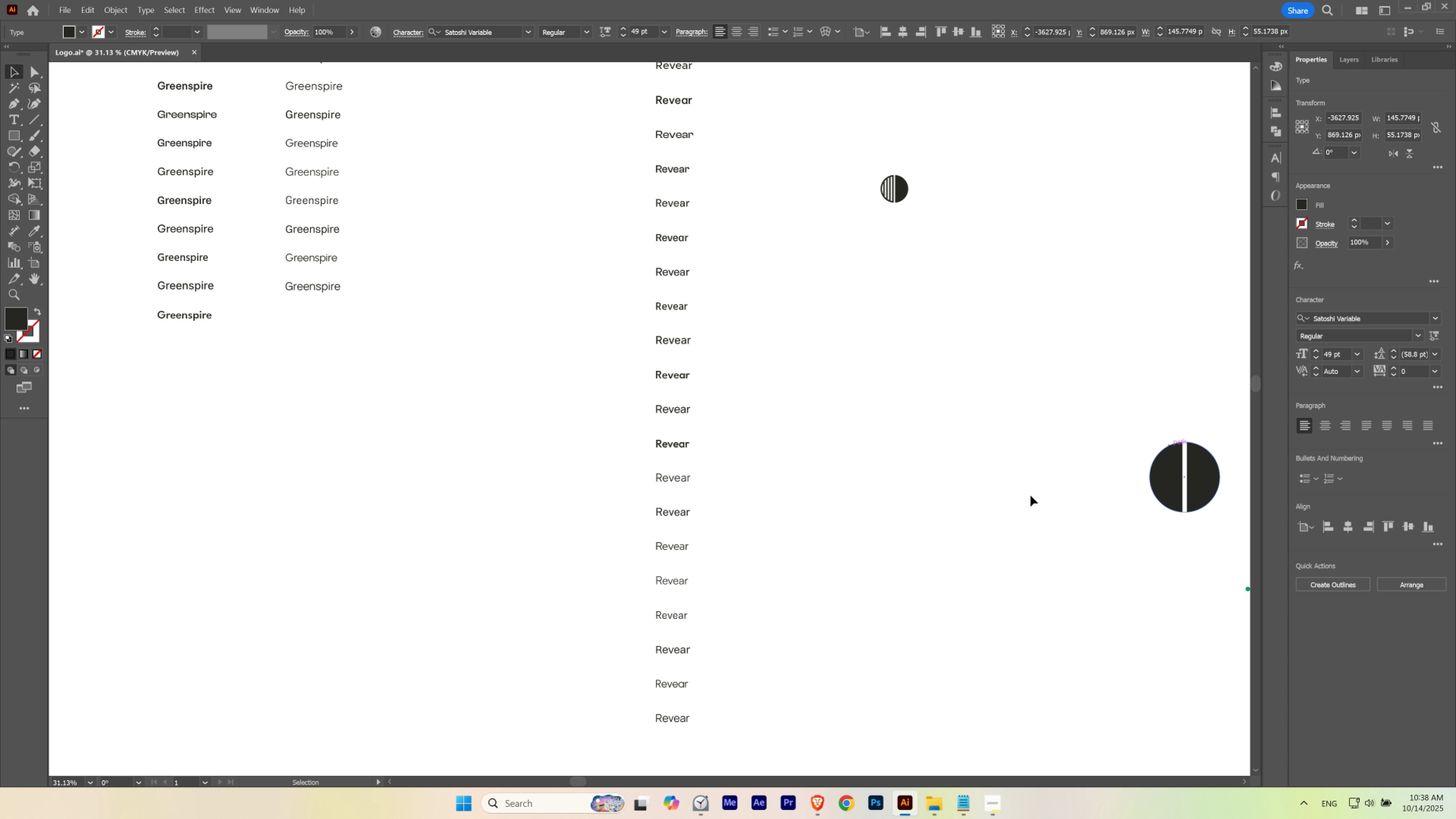 
key(Control+ControlLeft)
 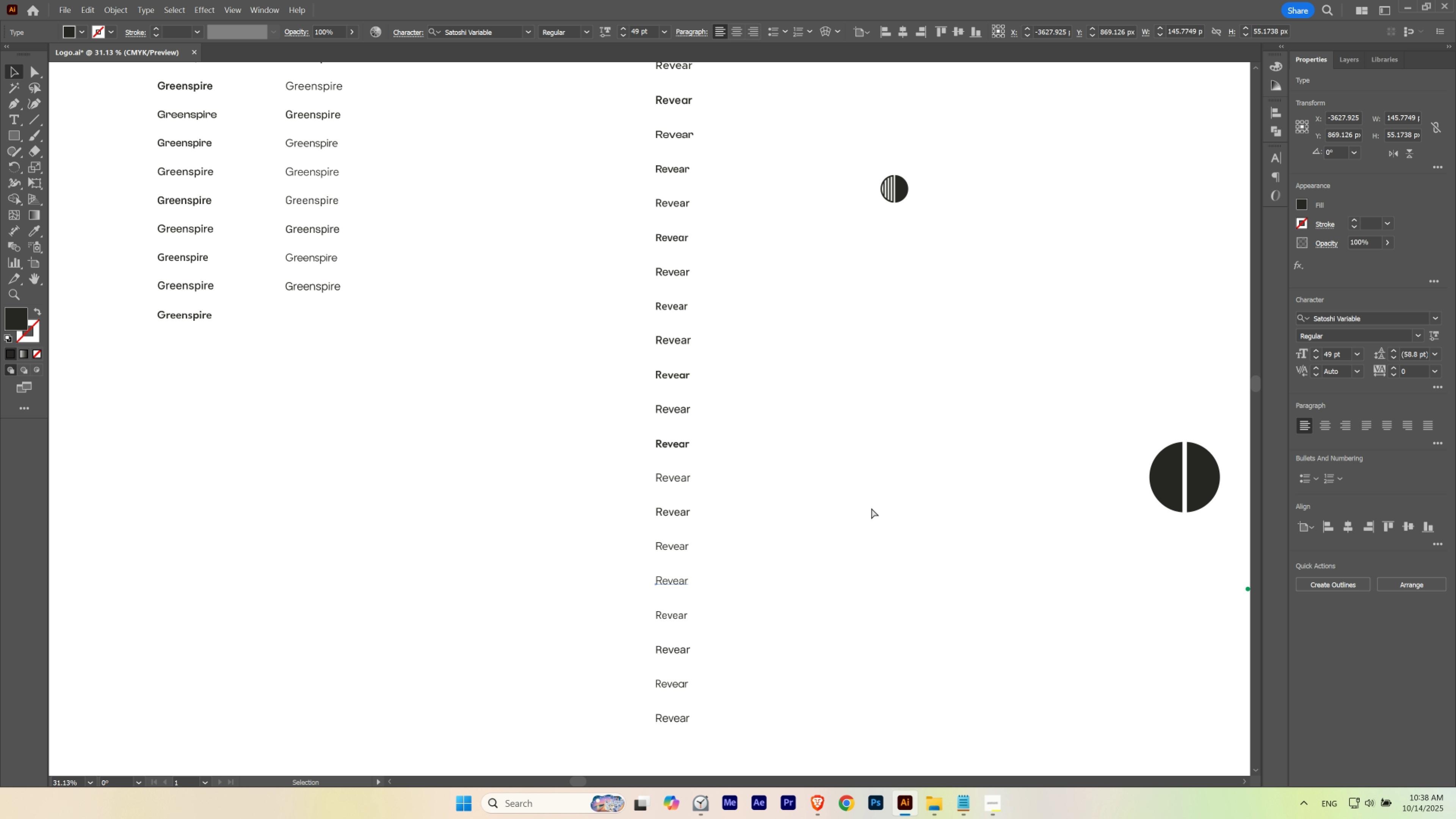 
key(Control+H)
 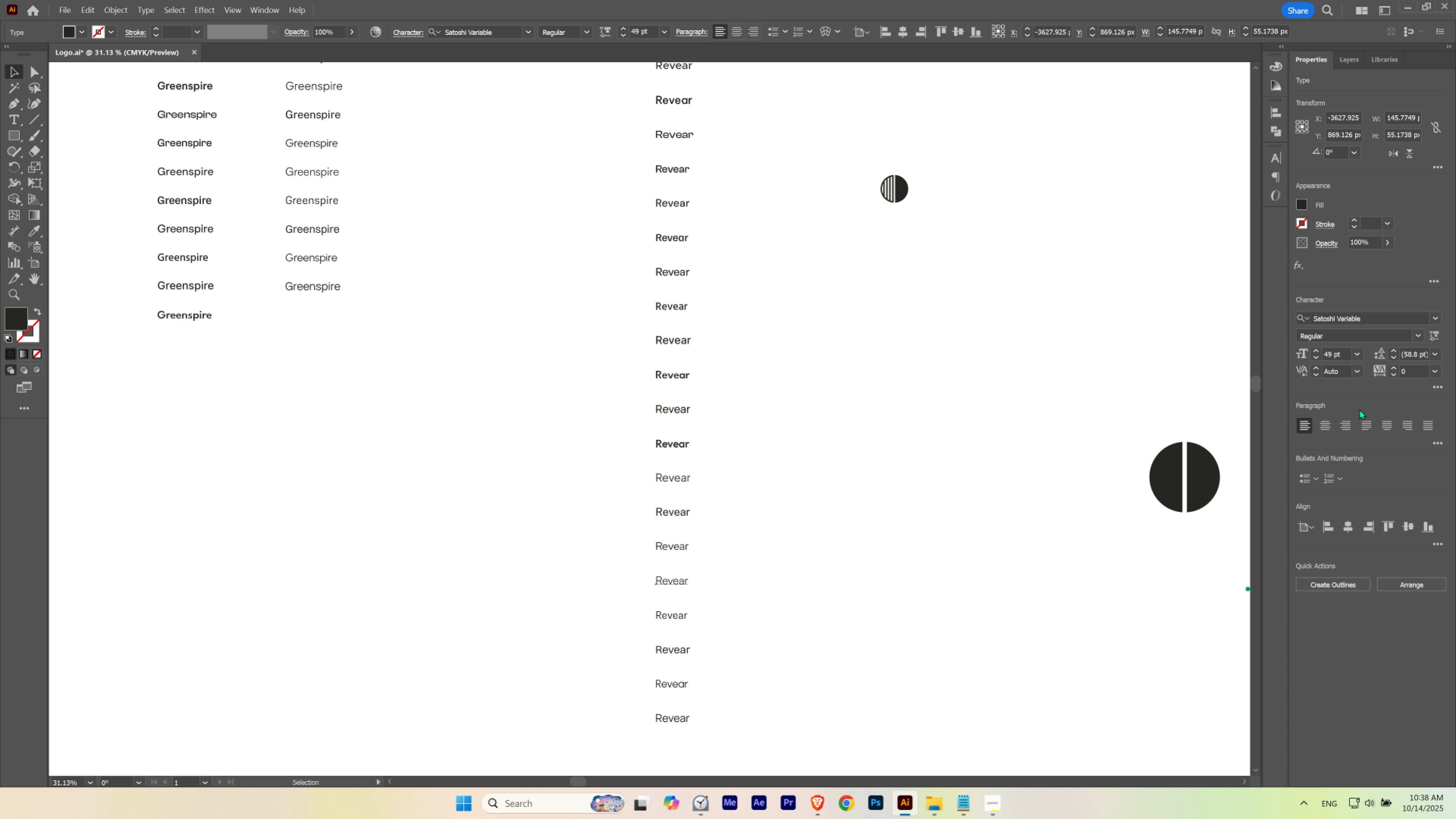 
key(Control+ControlLeft)
 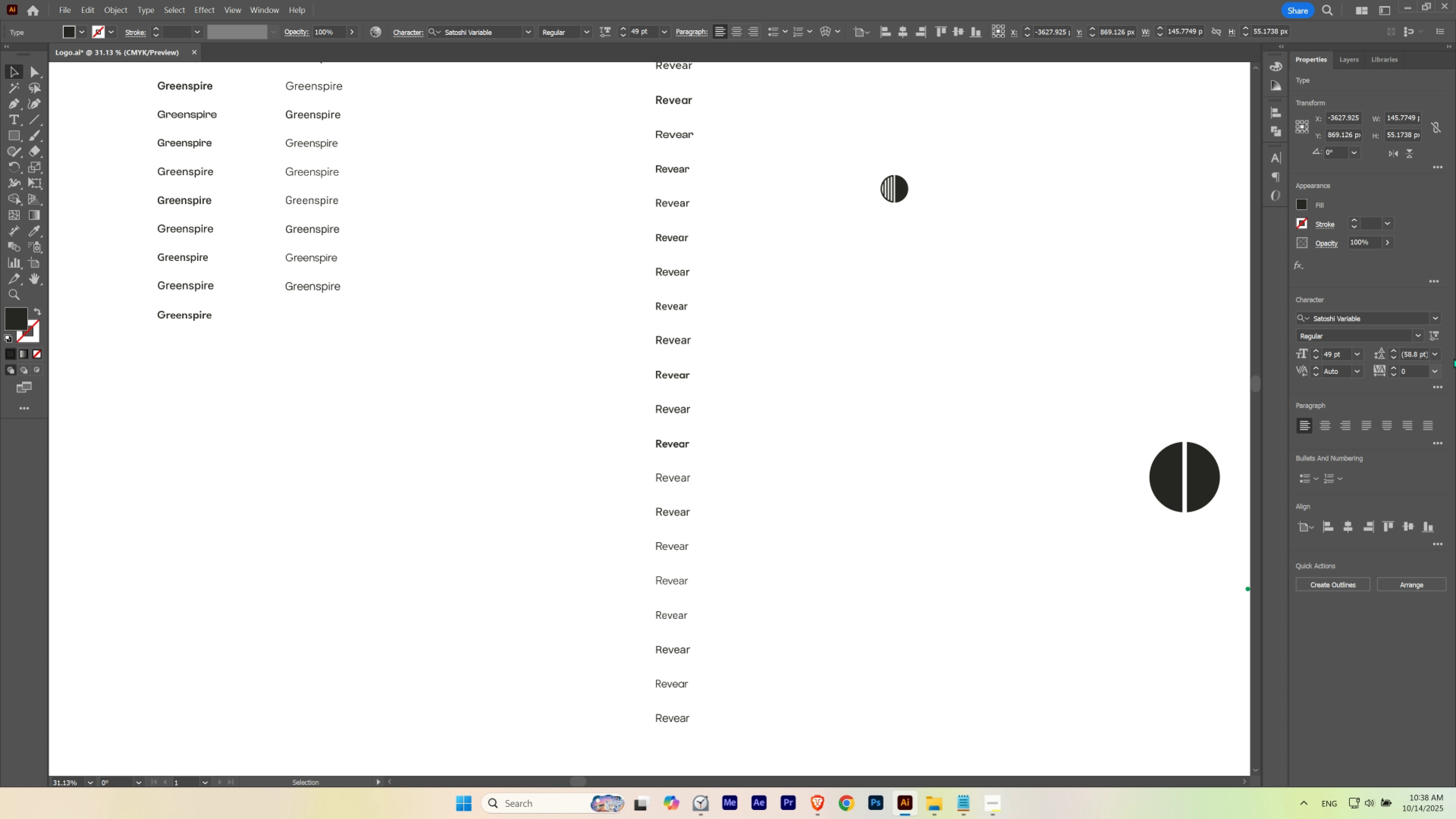 
key(Control+H)
 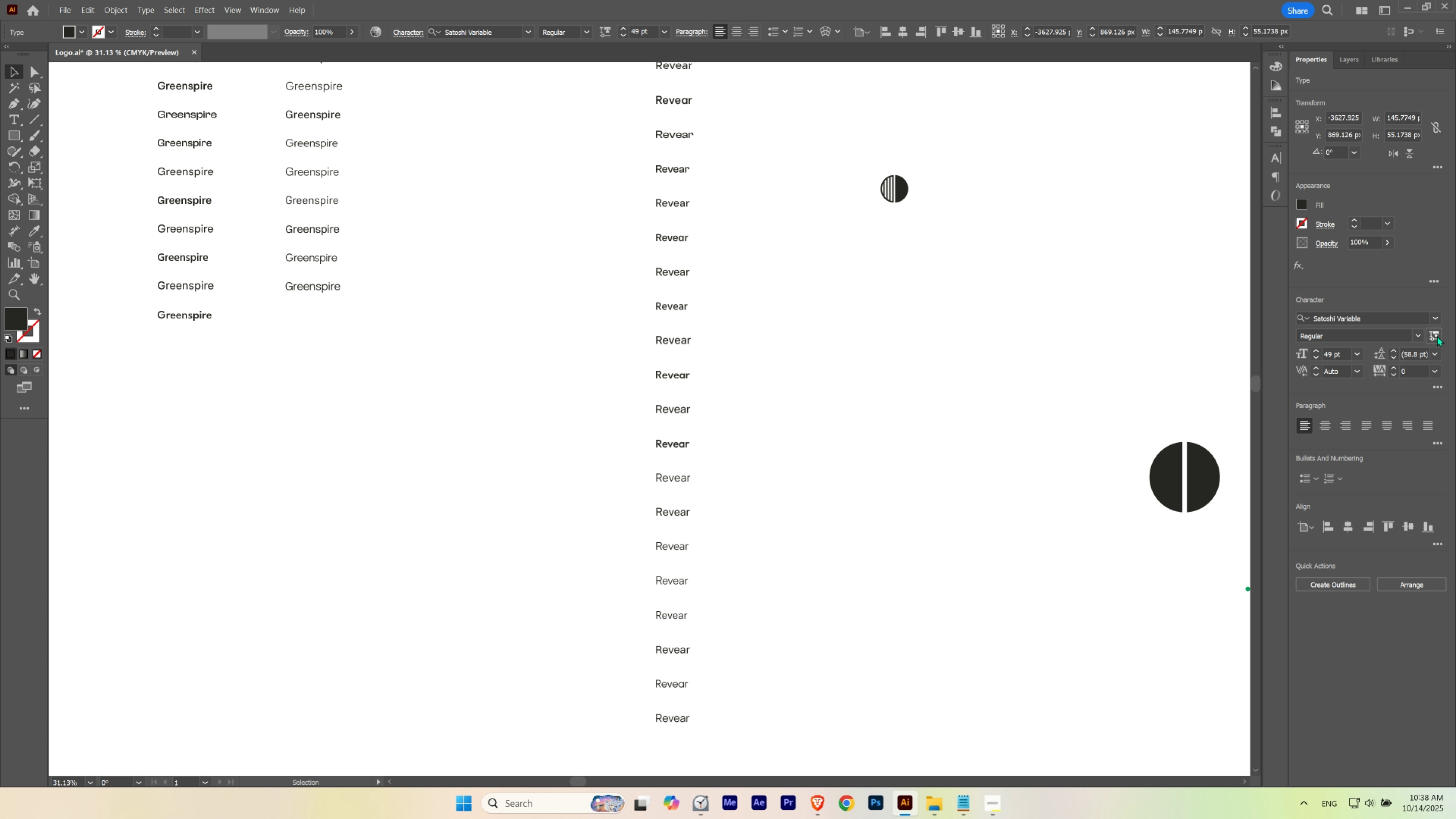 
left_click([1437, 336])
 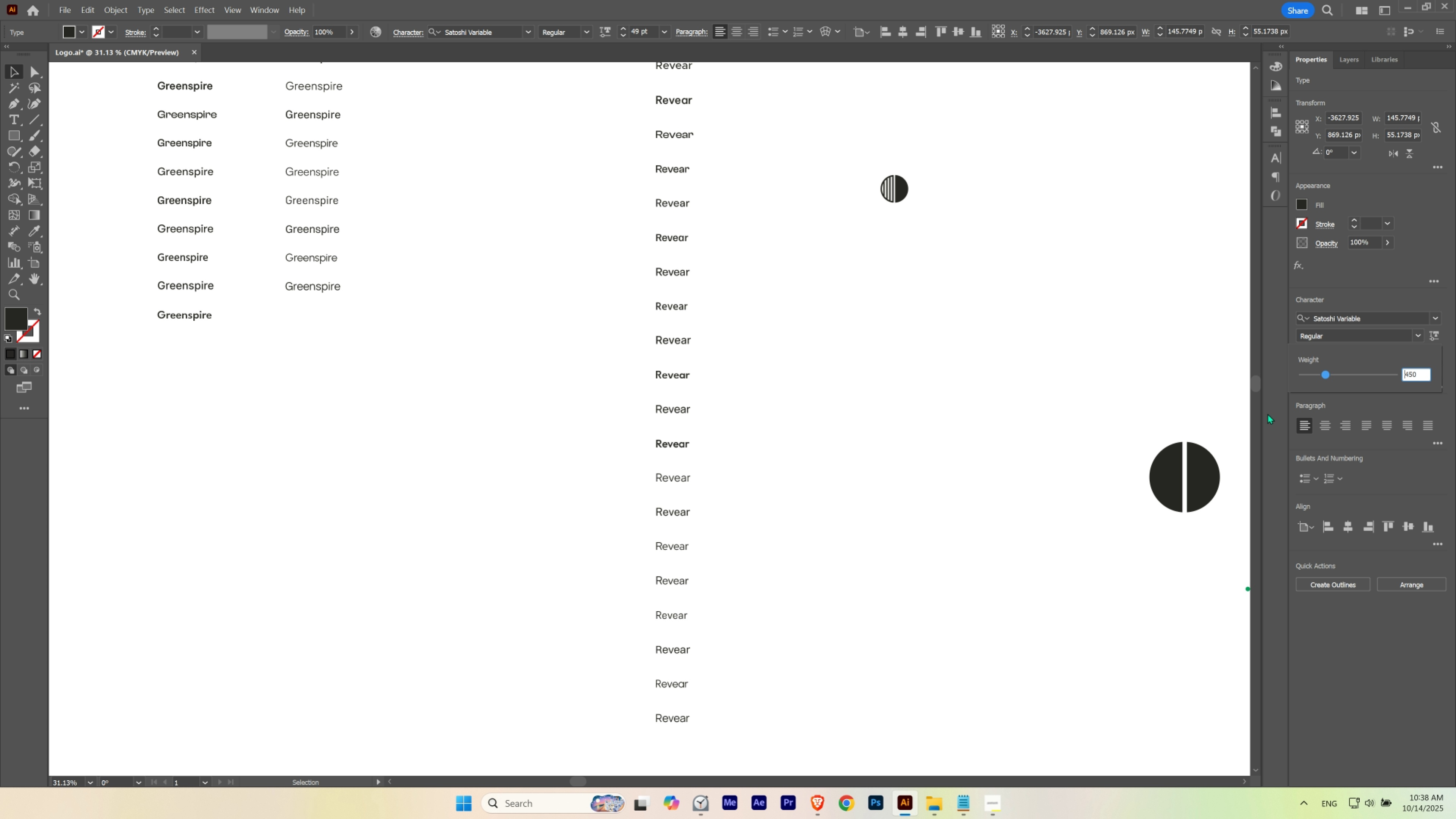 
wait(5.81)
 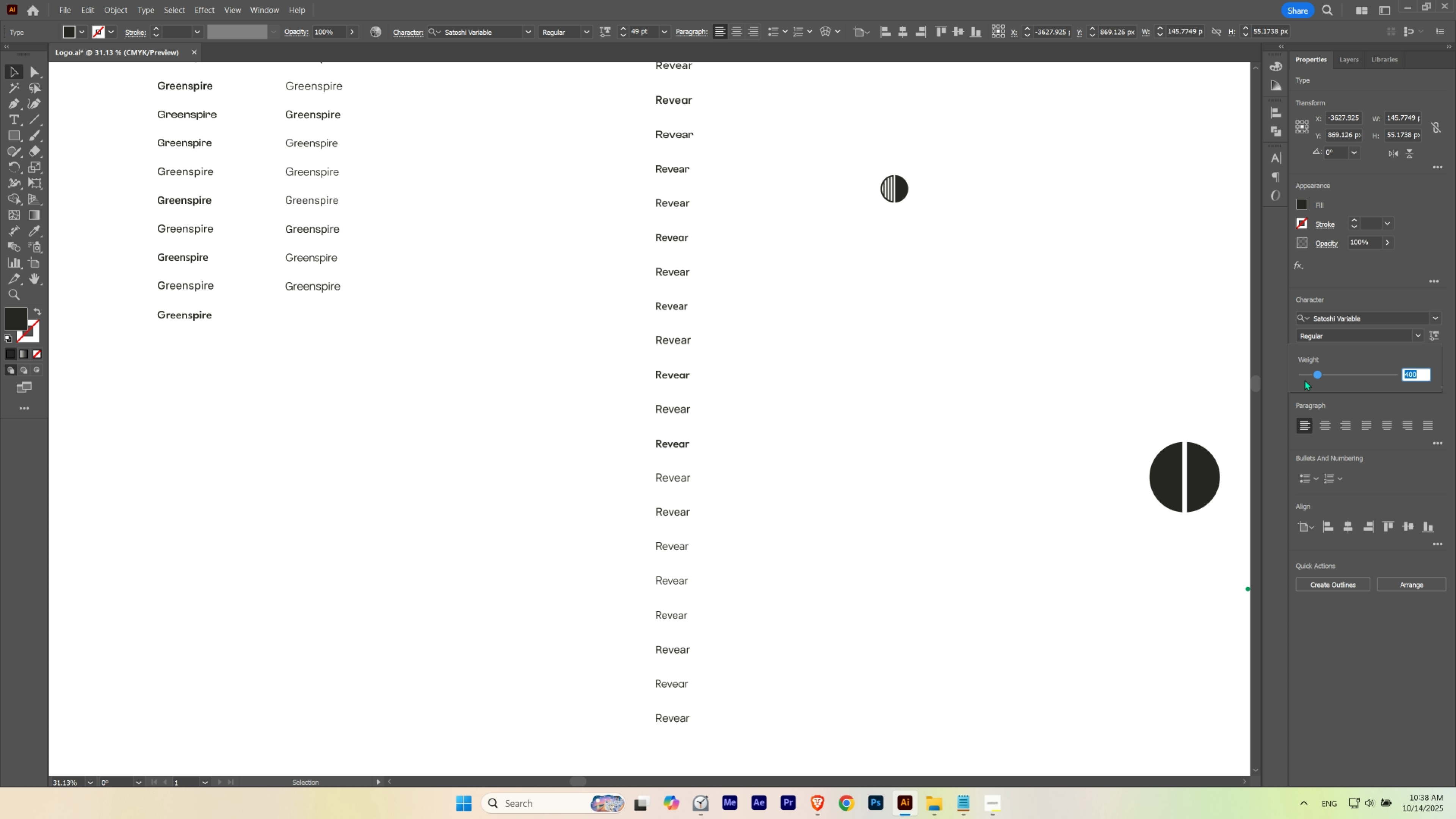 
double_click([664, 617])
 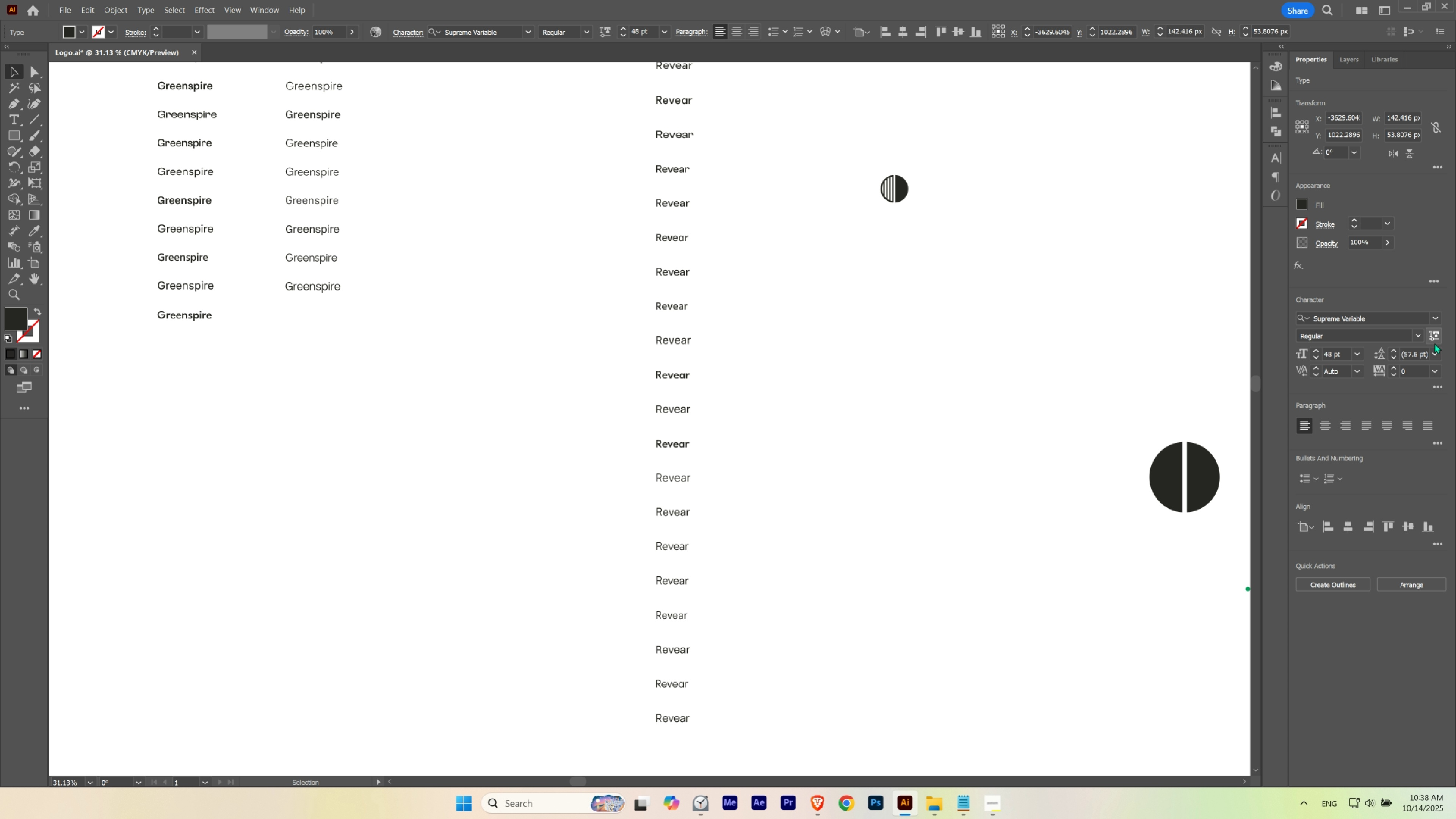 
left_click([1437, 338])
 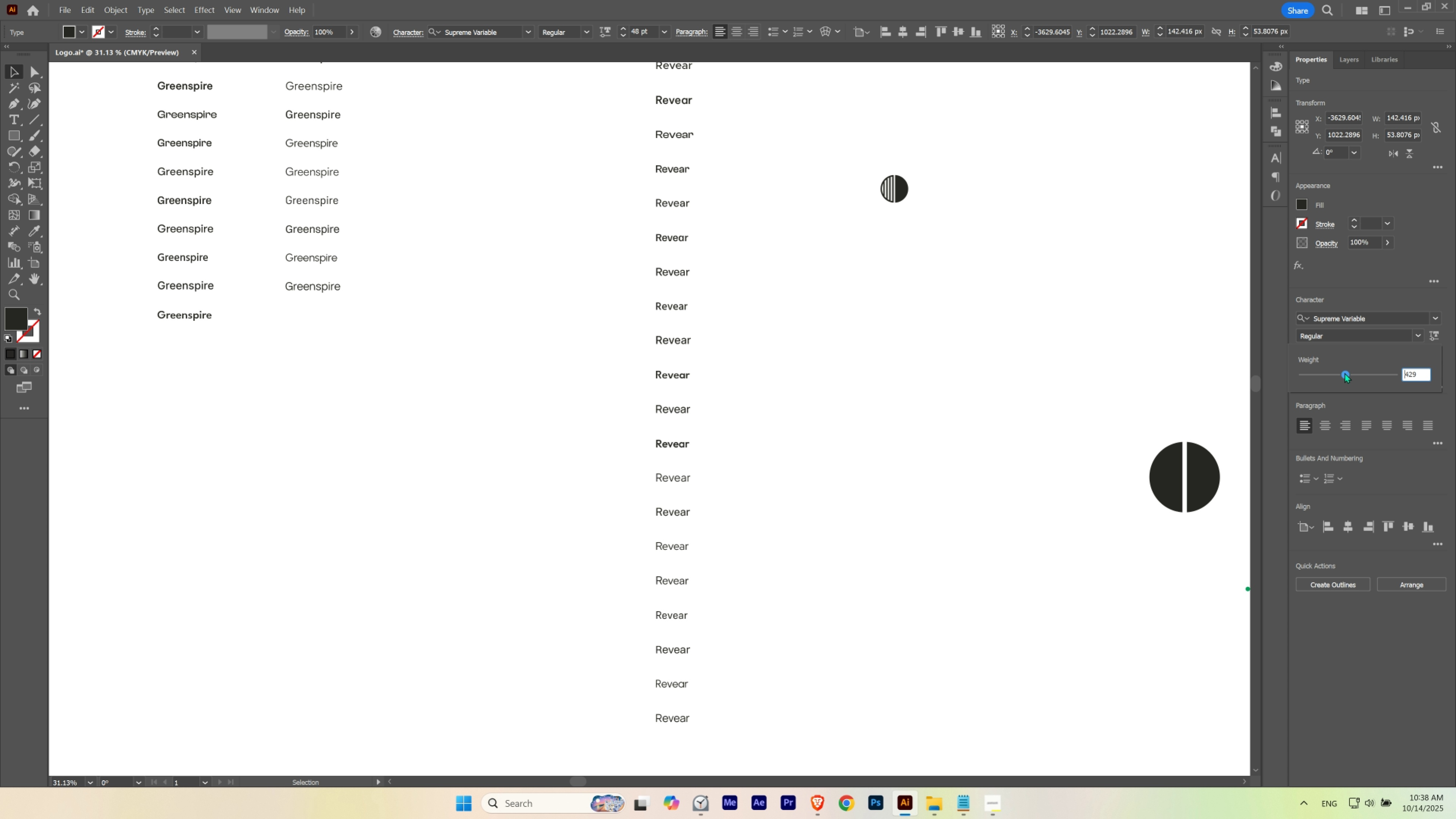 
left_click([798, 540])
 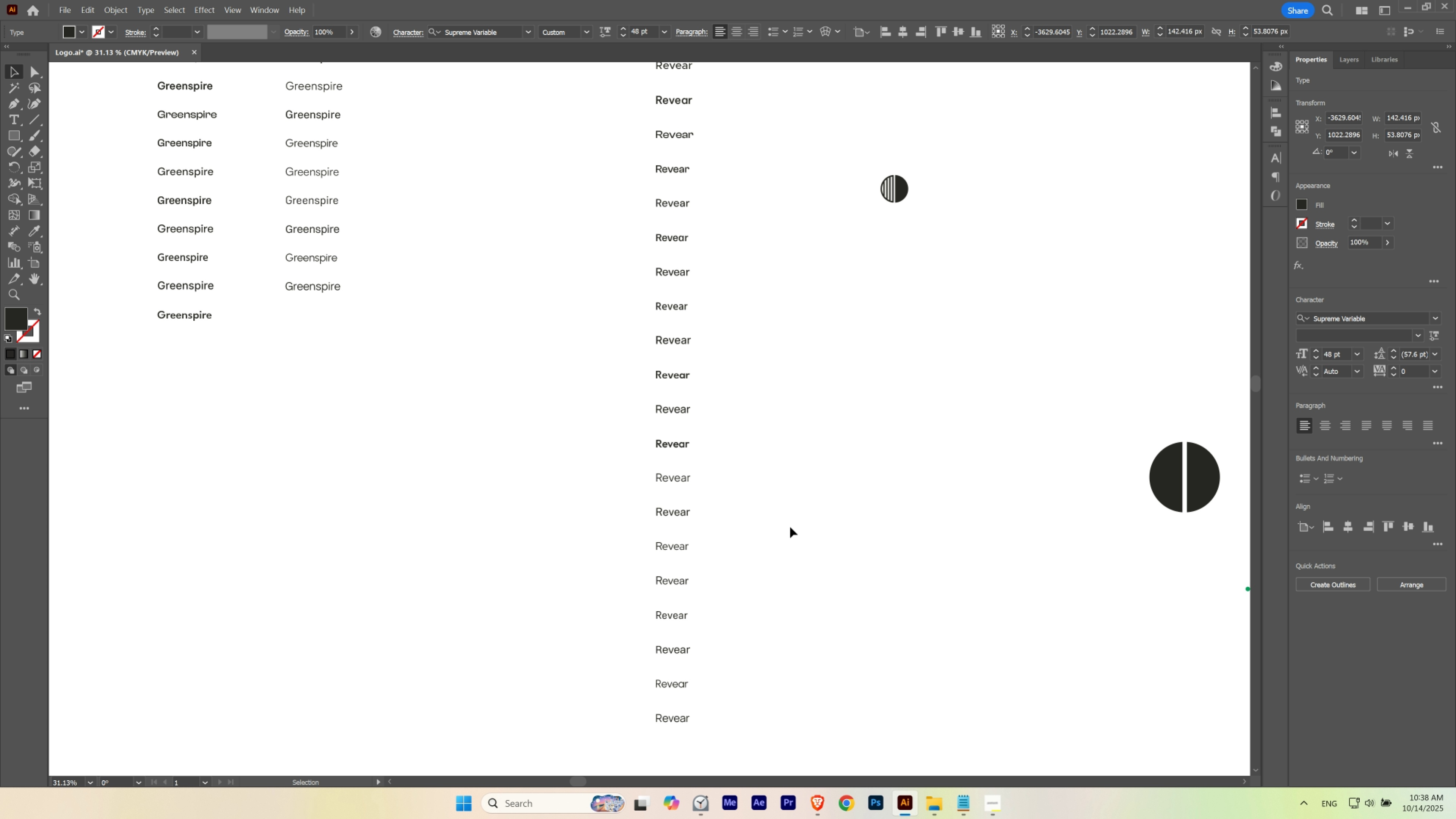 
hold_key(key=Space, duration=1.53)
 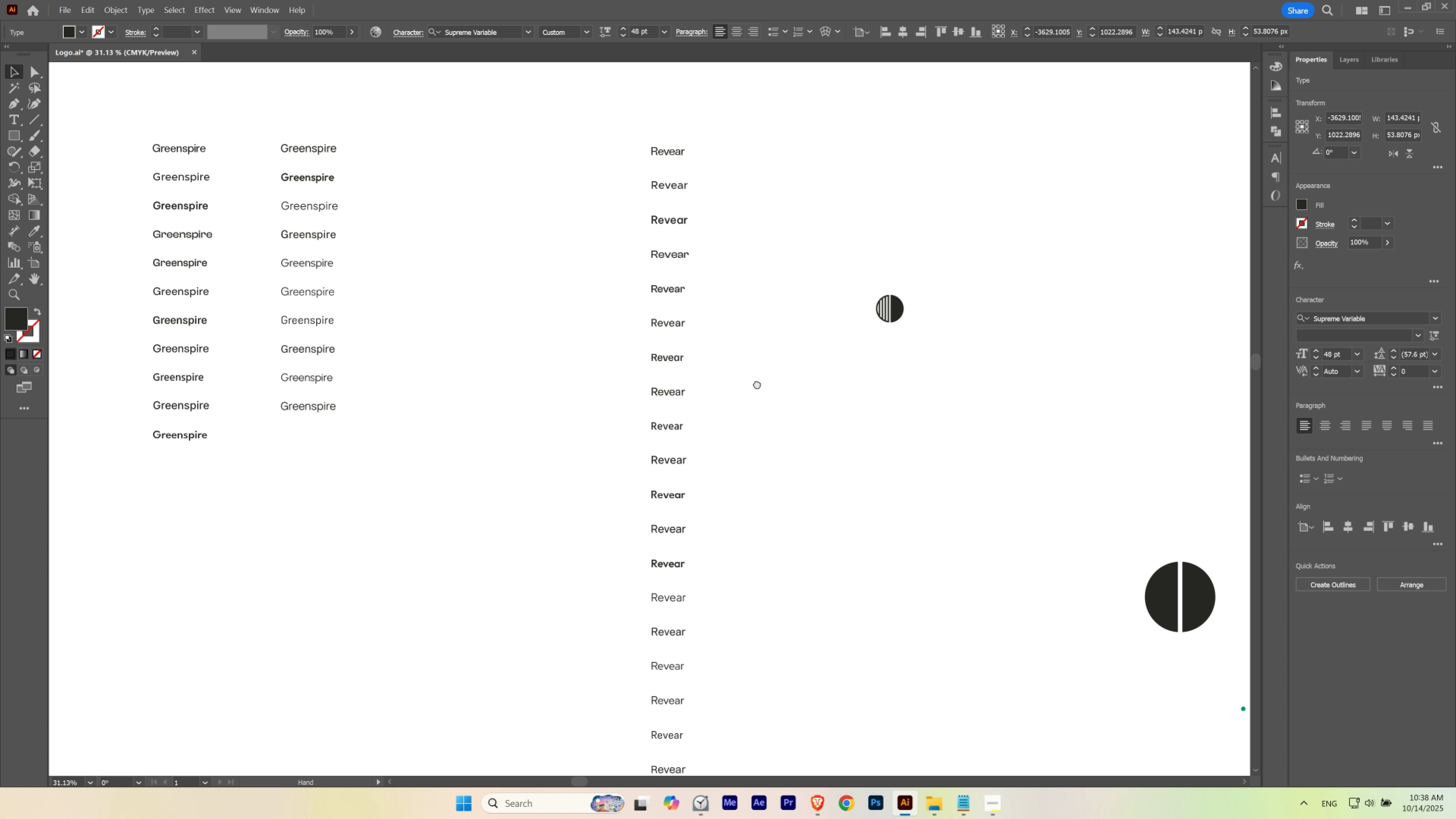 
key(Space)
 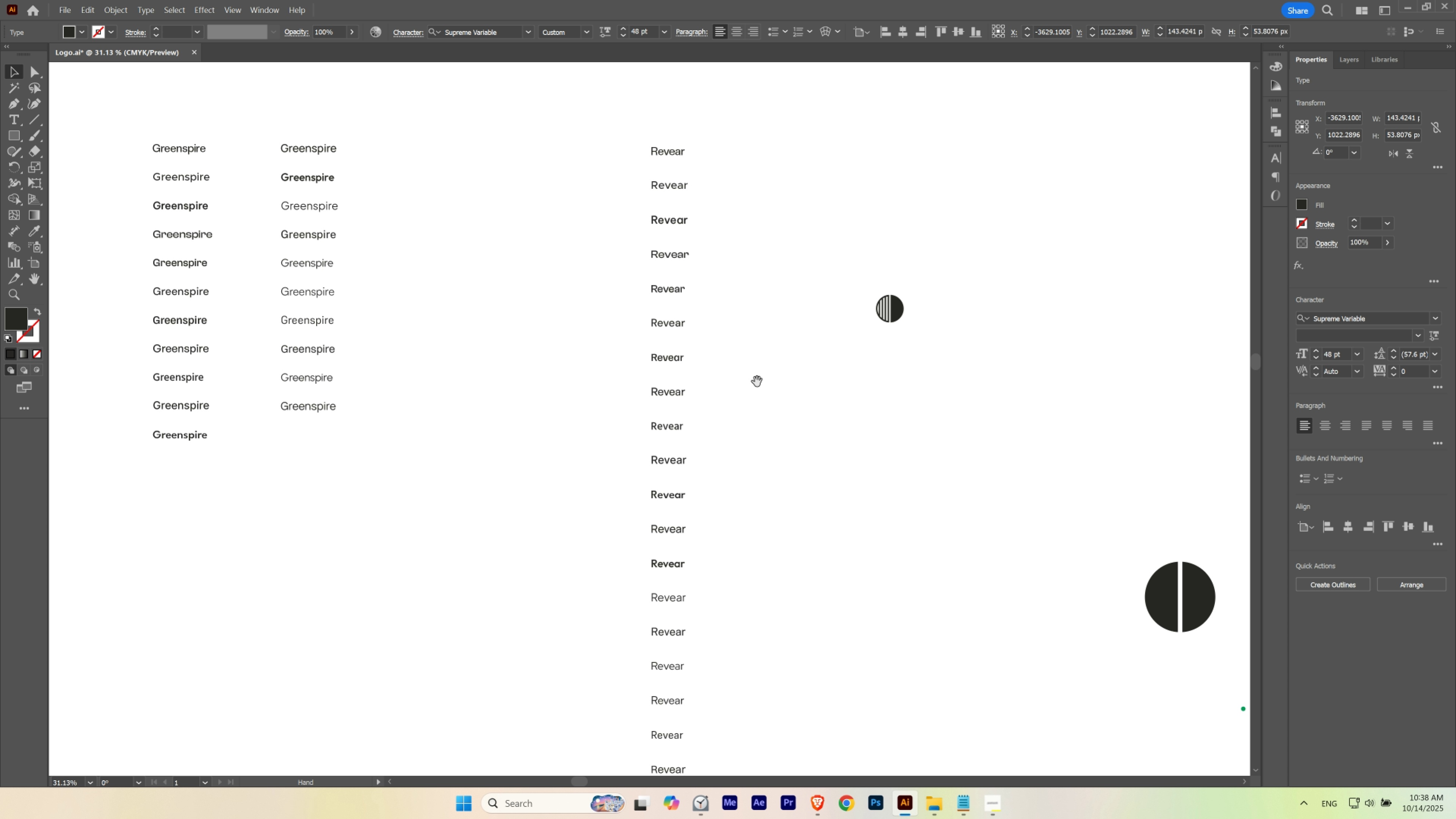 
key(Space)
 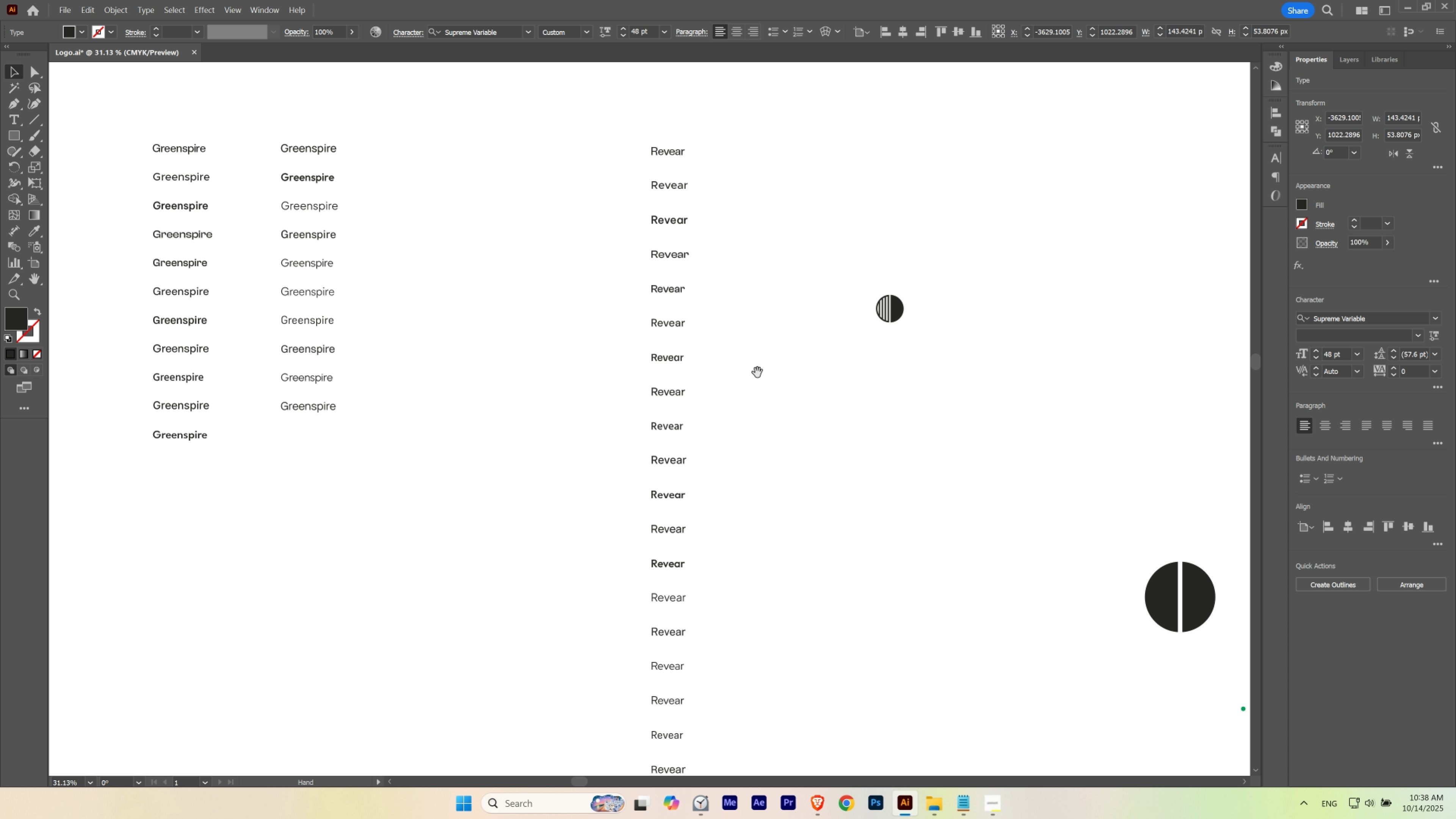 
key(Space)
 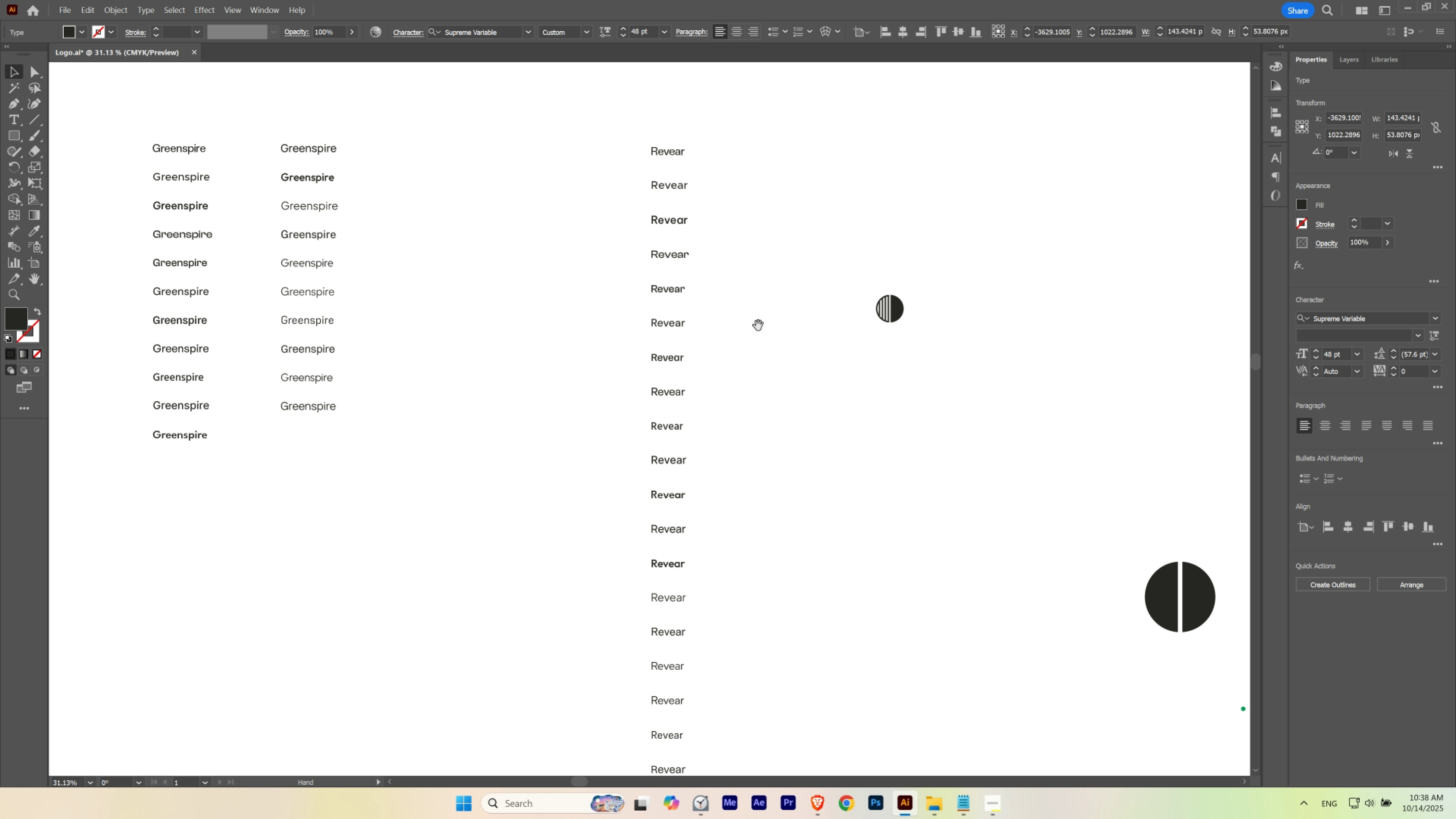 
key(Space)
 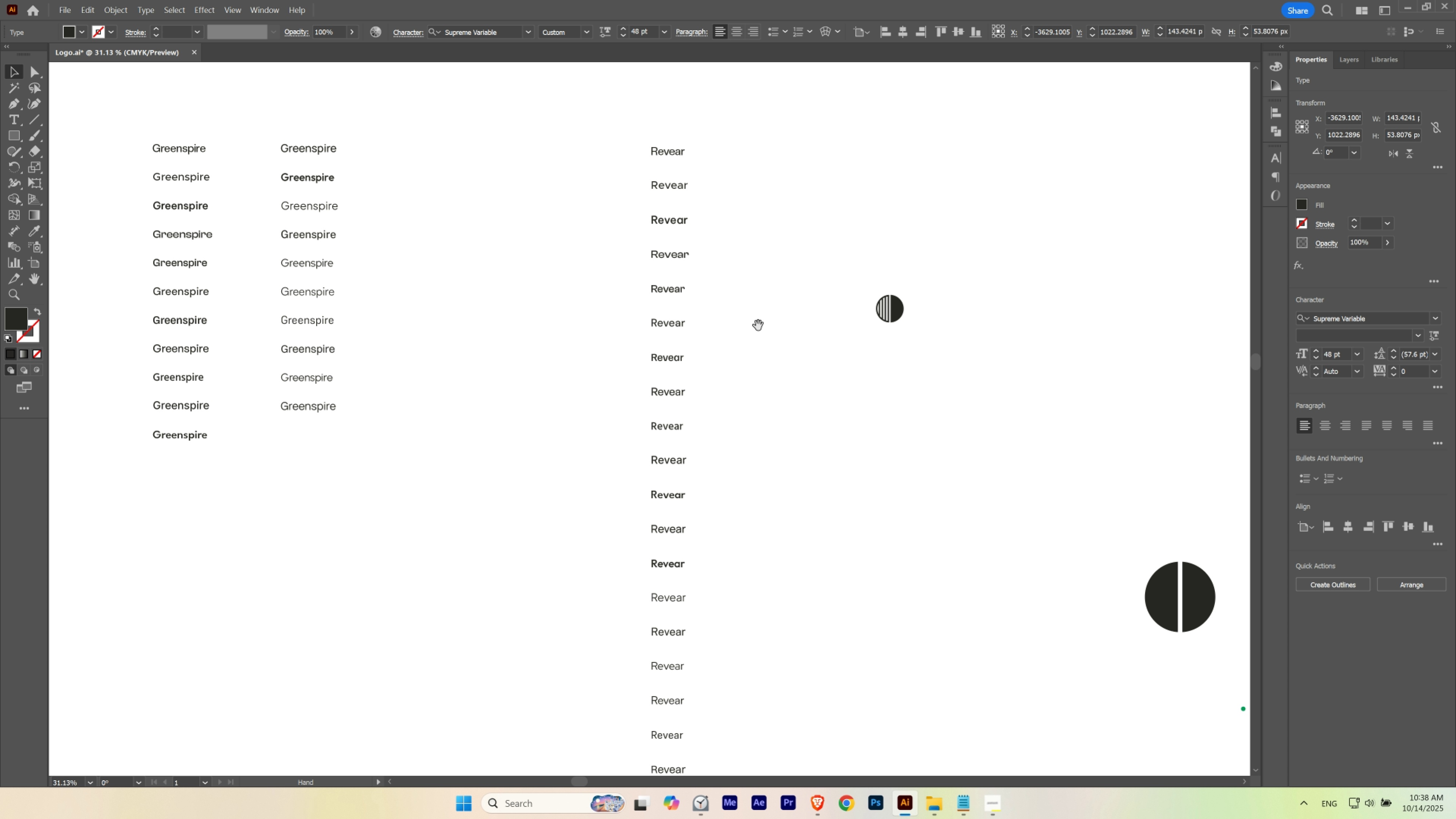 
key(Space)
 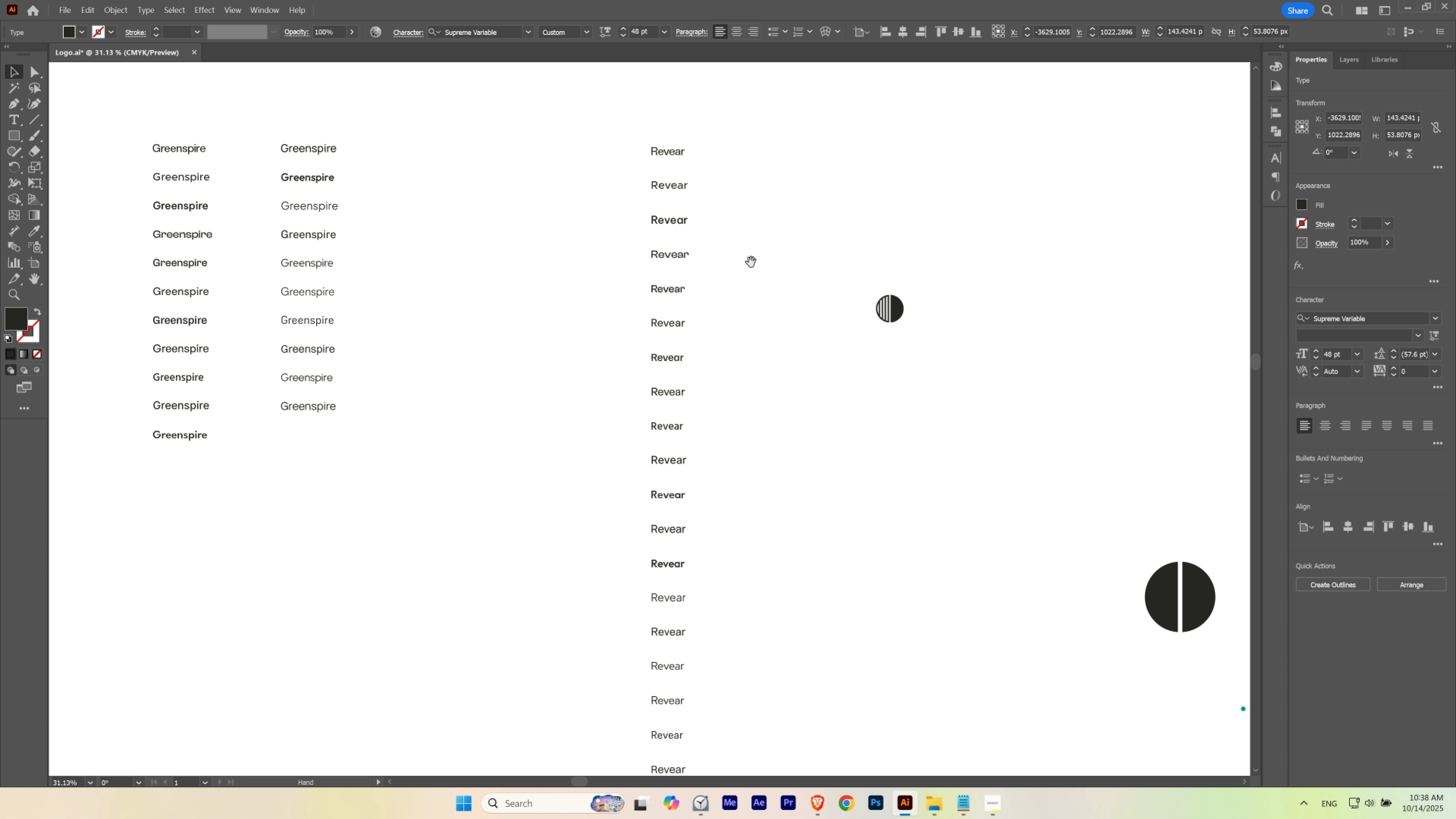 
key(Space)
 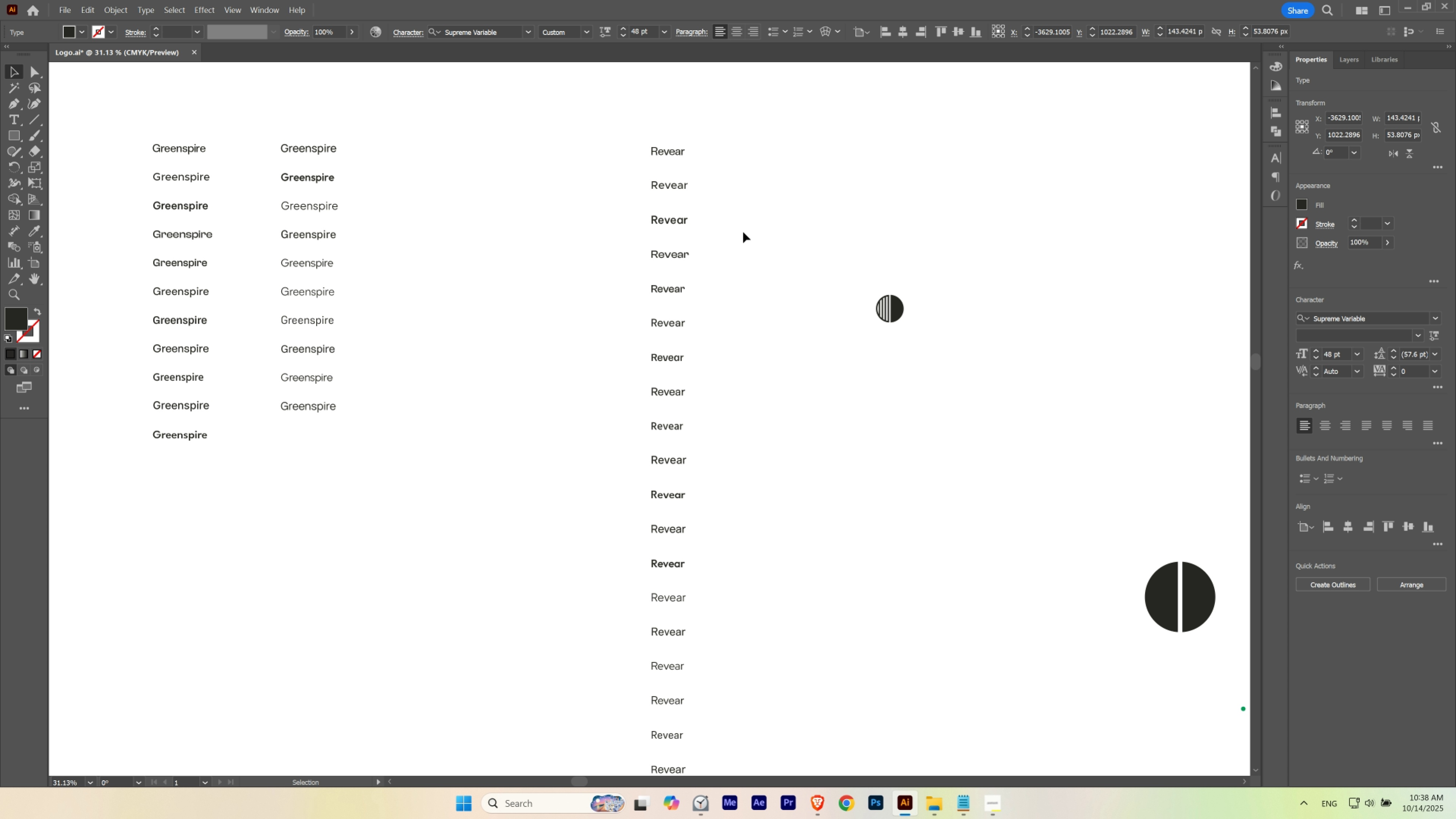 
key(Space)
 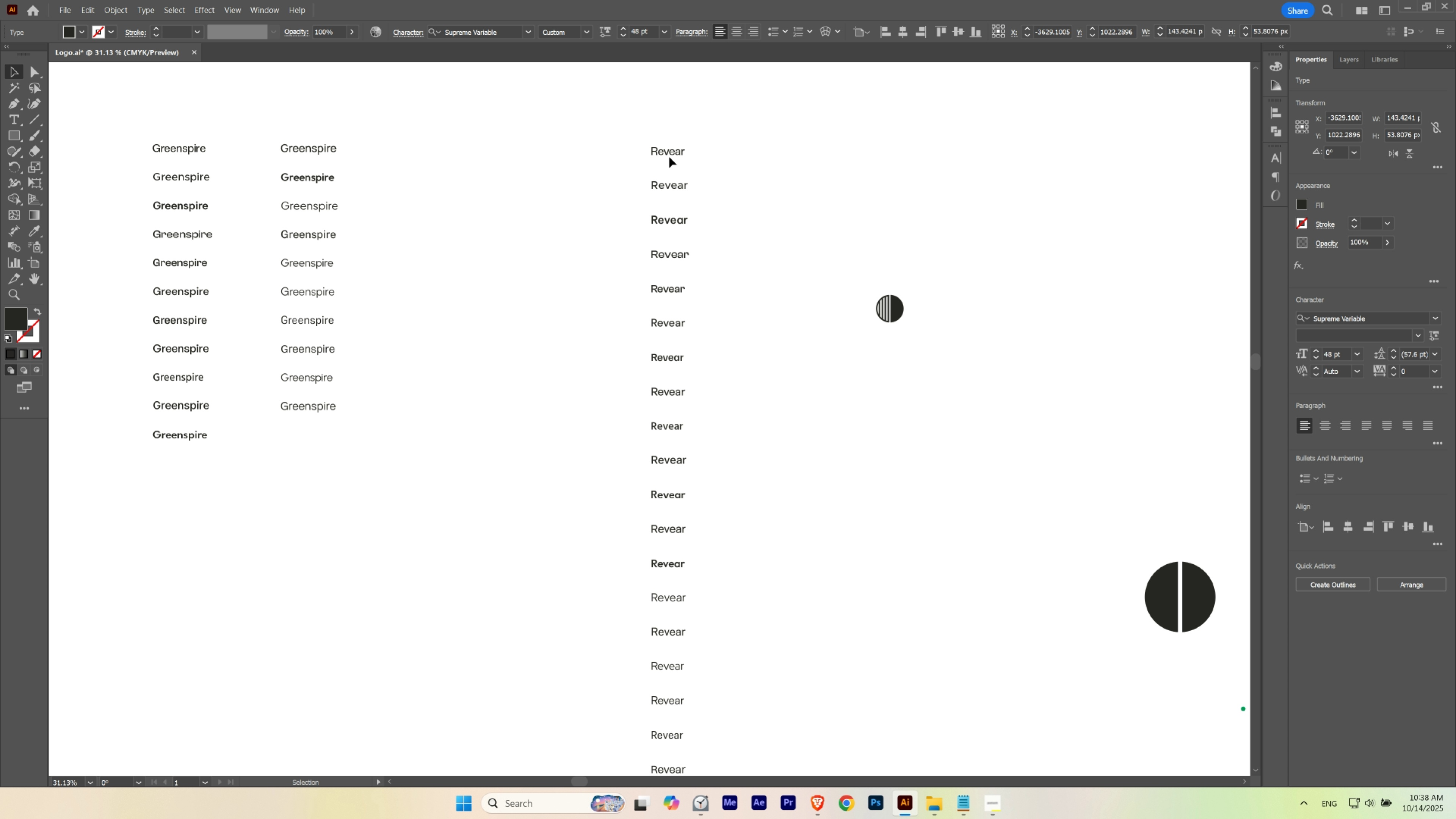 
left_click([669, 157])
 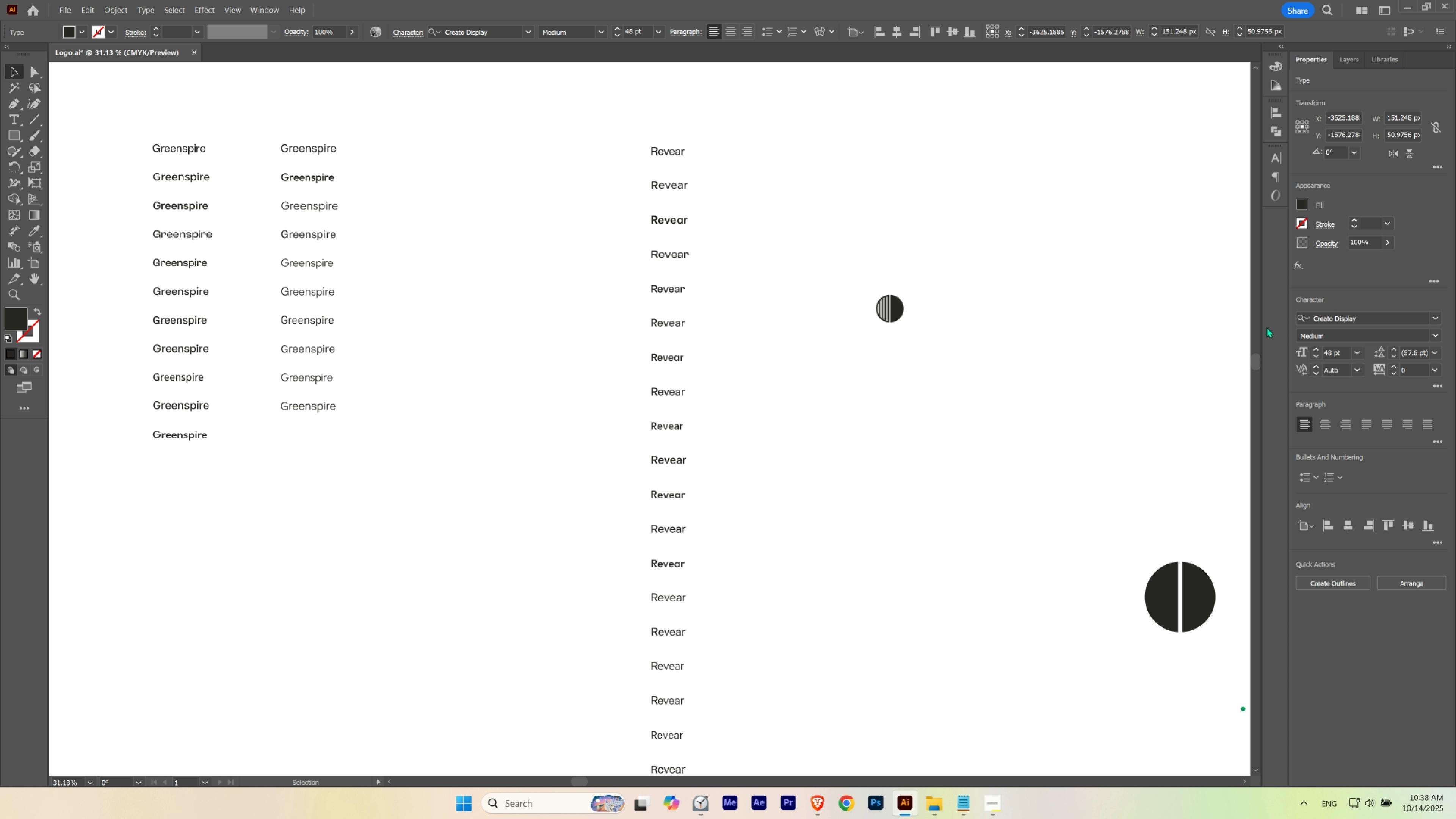 
left_click([911, 285])
 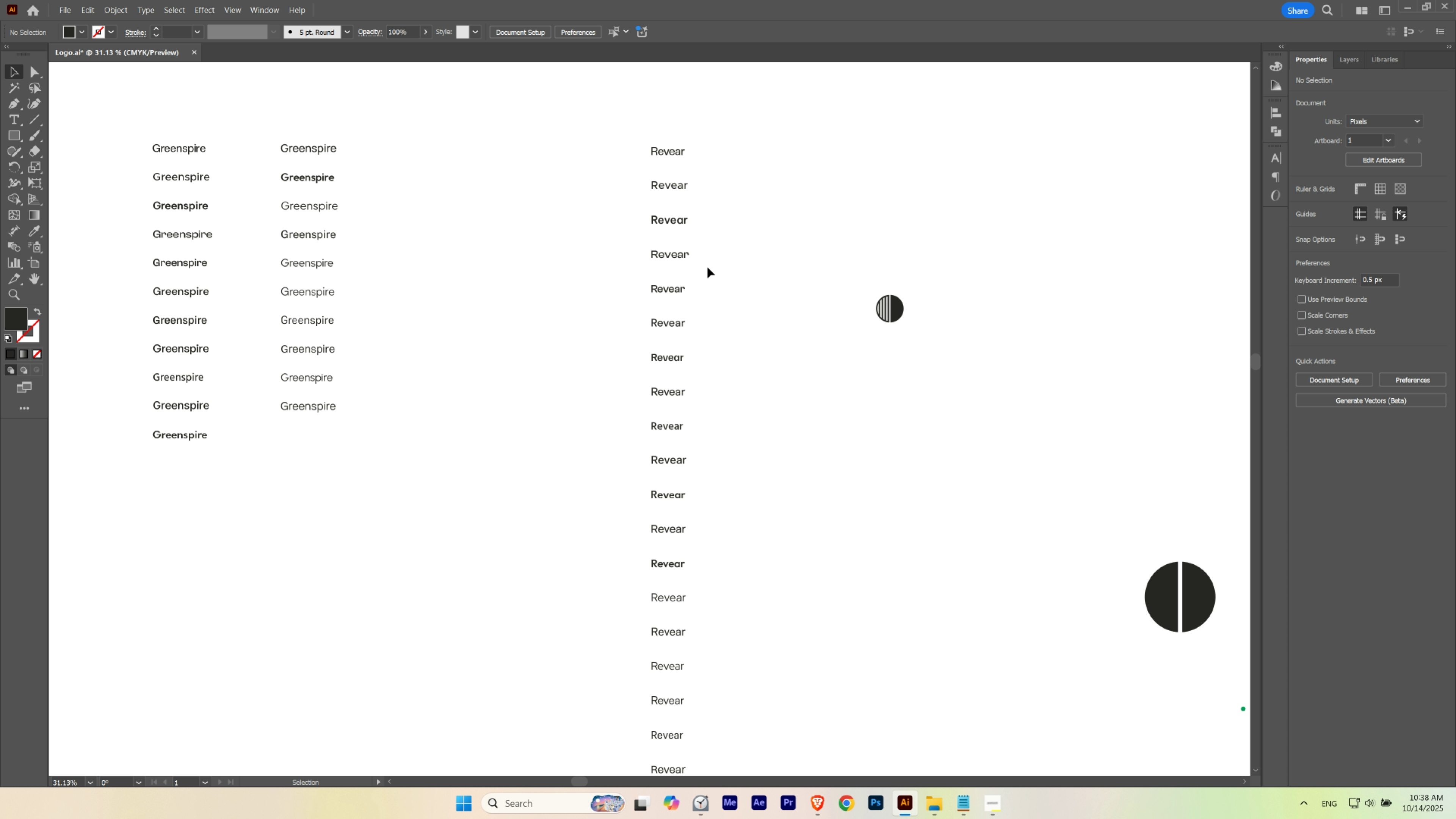 
hold_key(key=ControlLeft, duration=0.96)
 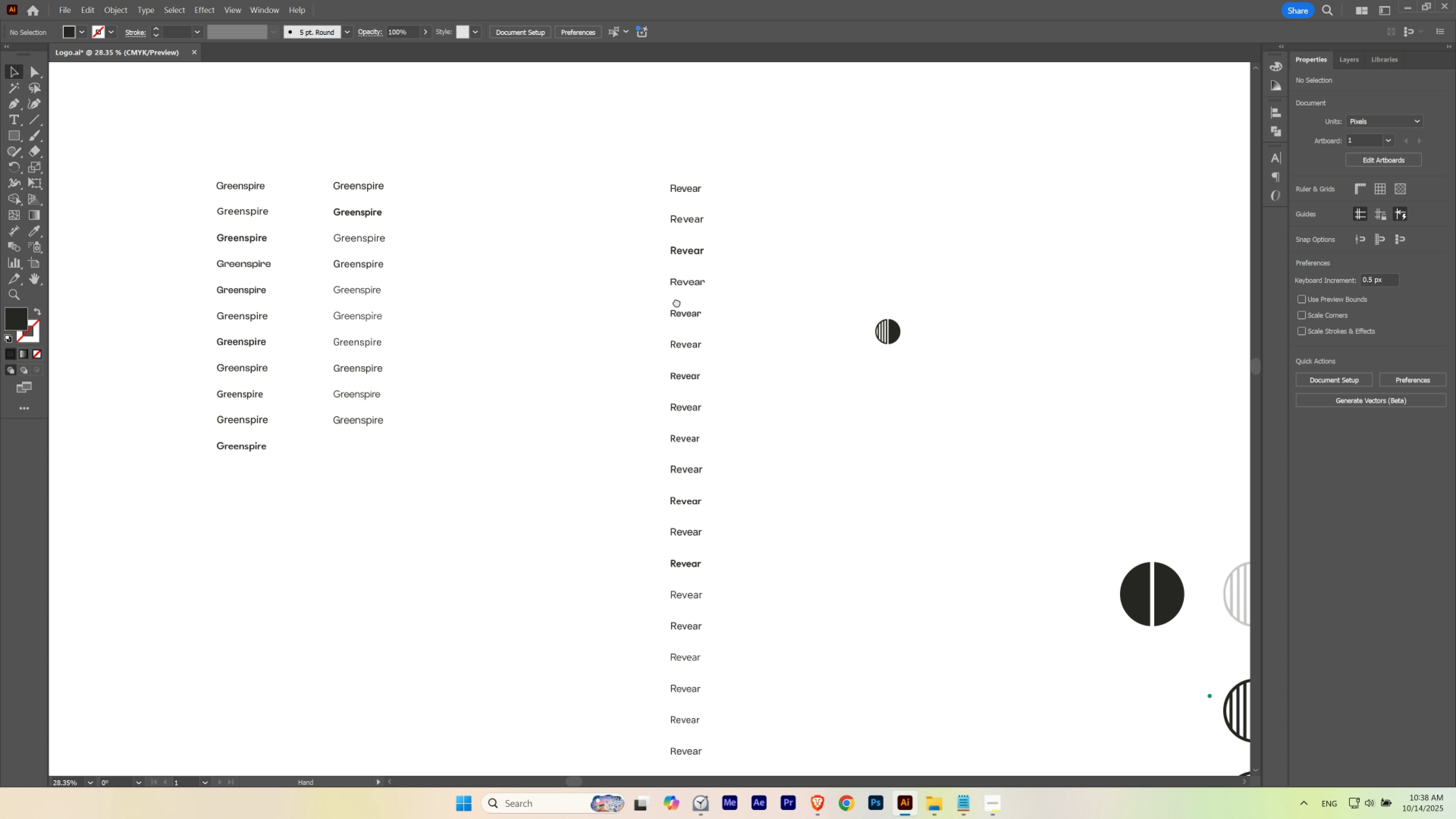 
hold_key(key=Space, duration=1.52)
 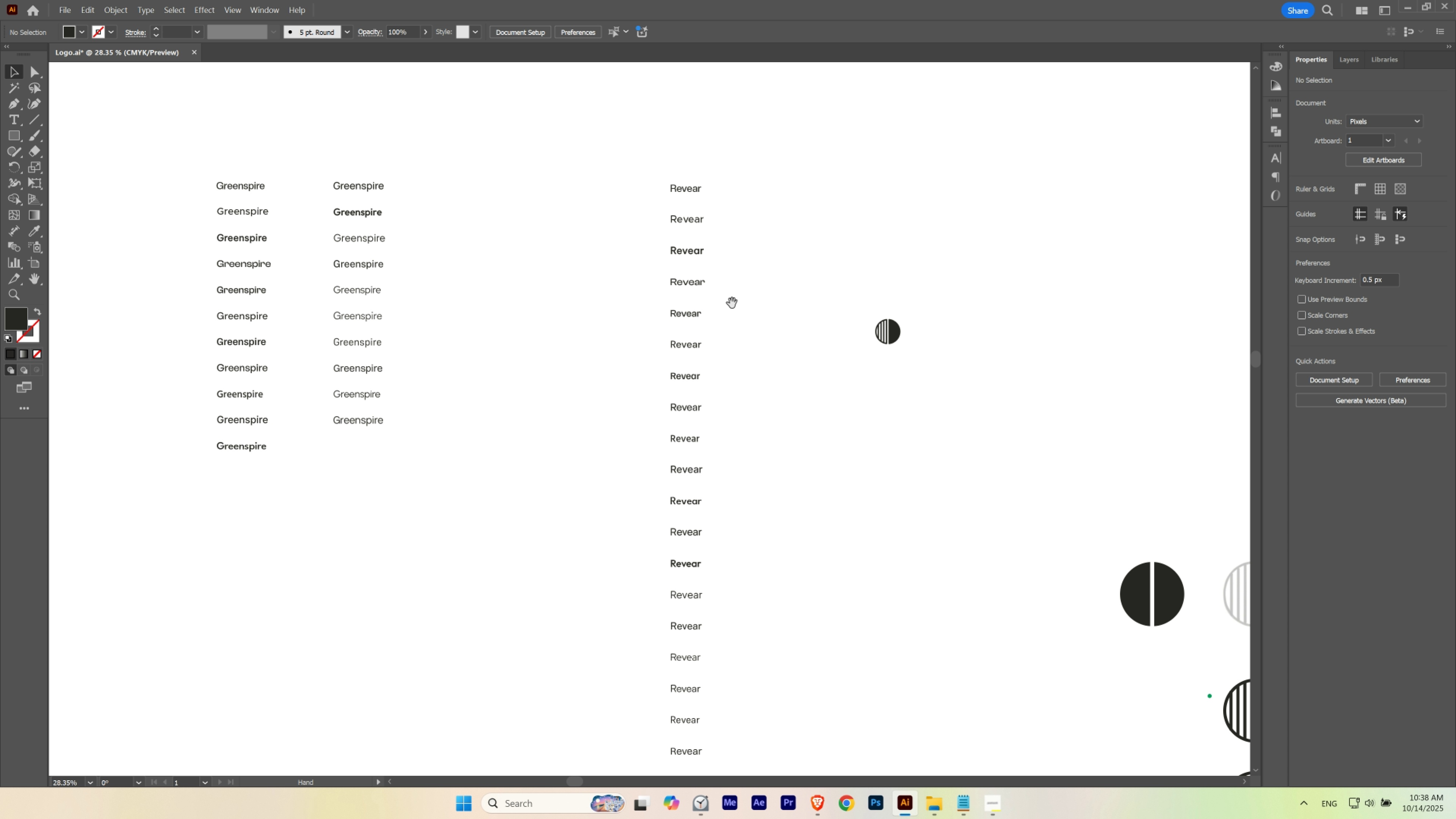 
key(Space)
 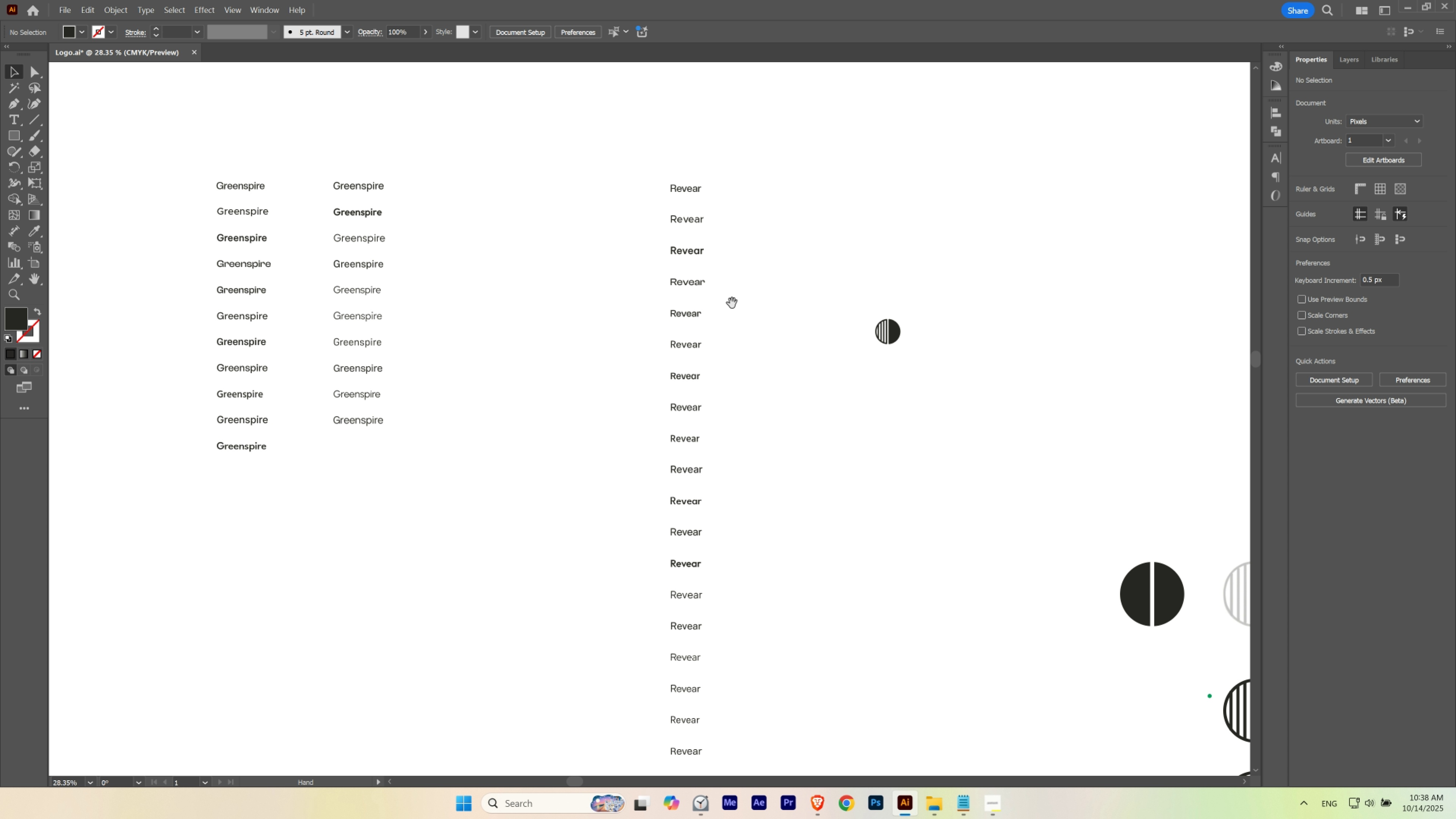 
key(Space)
 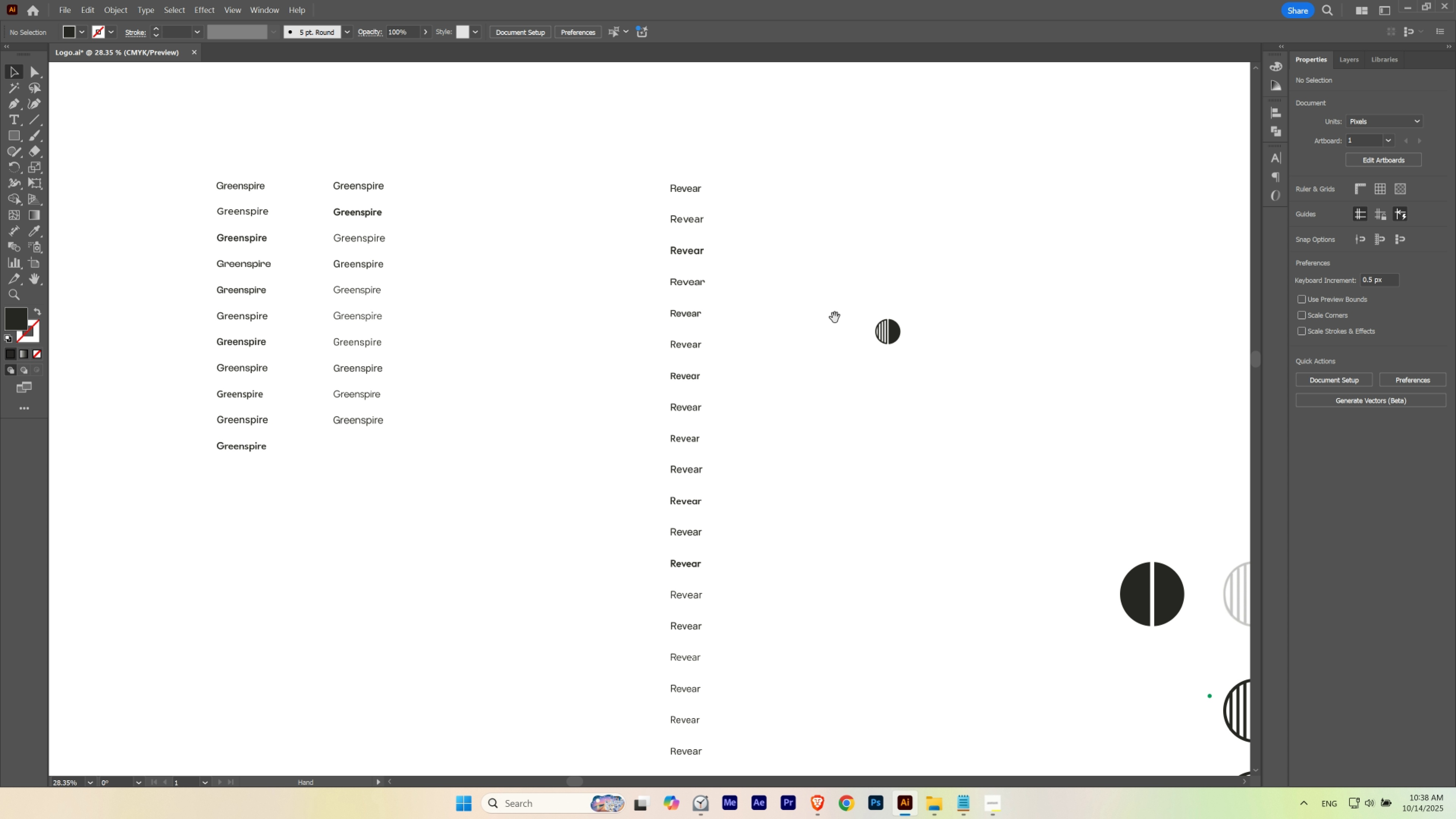 
key(Space)
 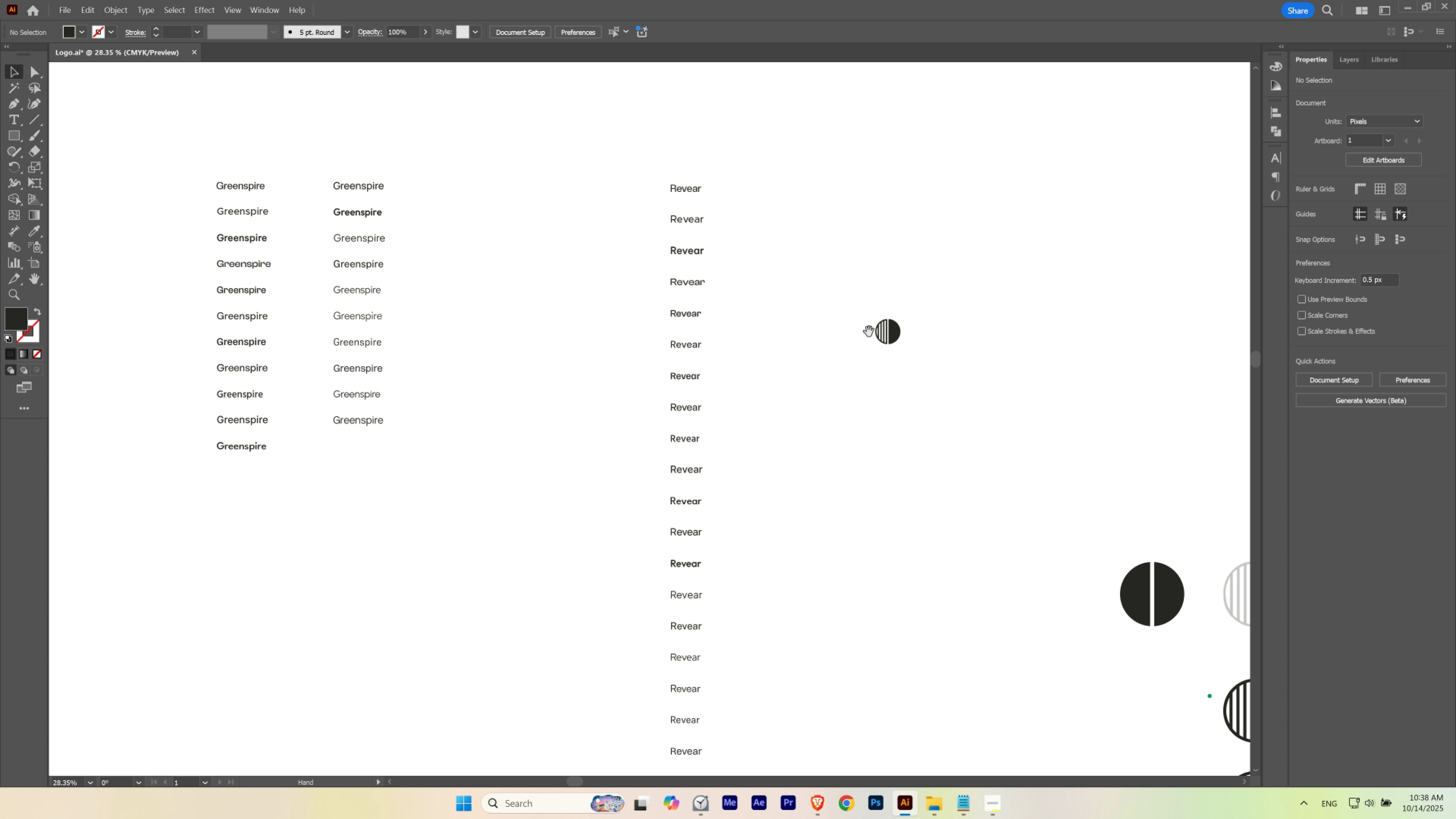 
key(Space)
 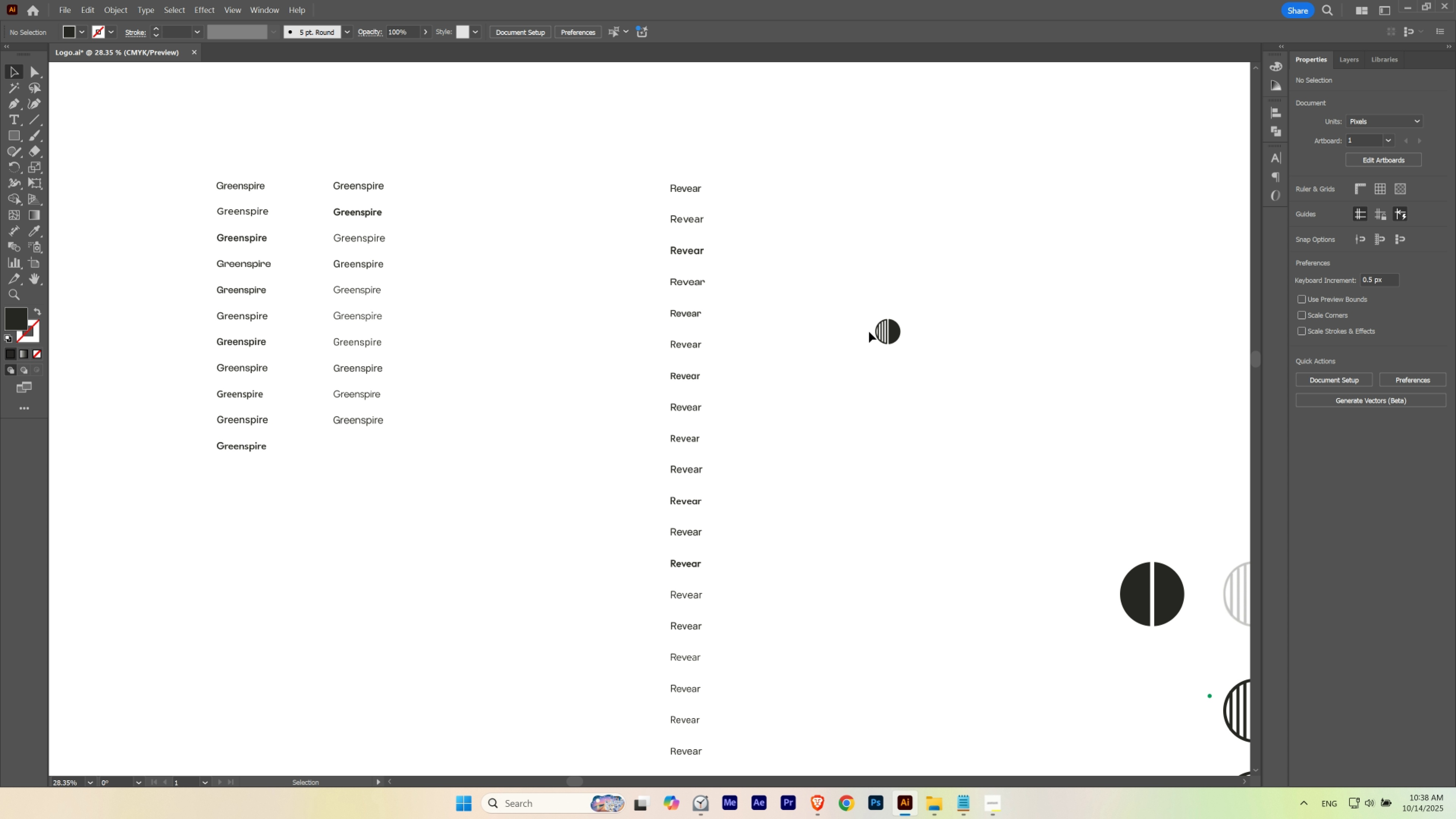 
key(Space)
 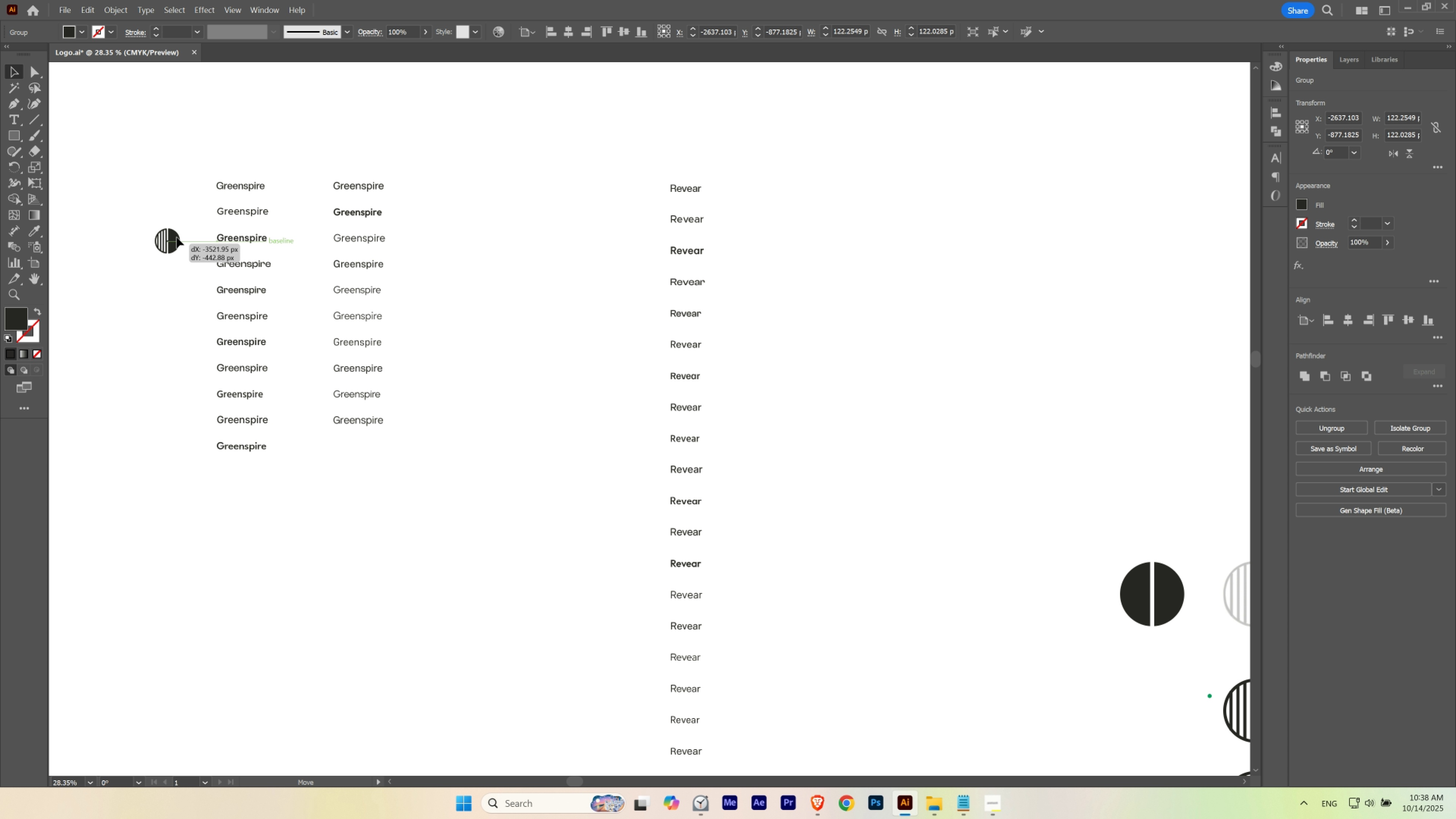 
hold_key(key=Space, duration=0.97)
 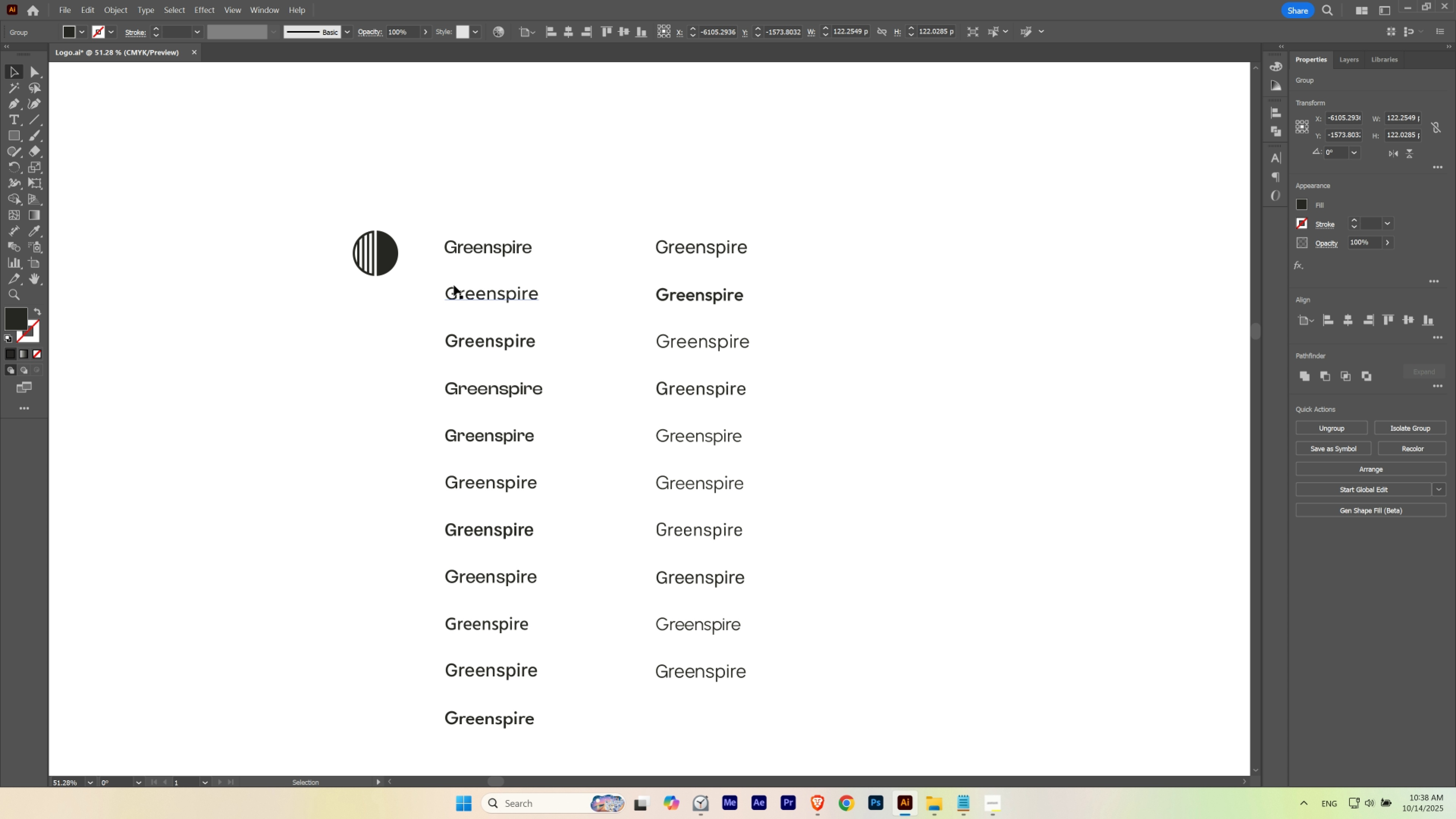 
hold_key(key=ControlLeft, duration=0.41)
 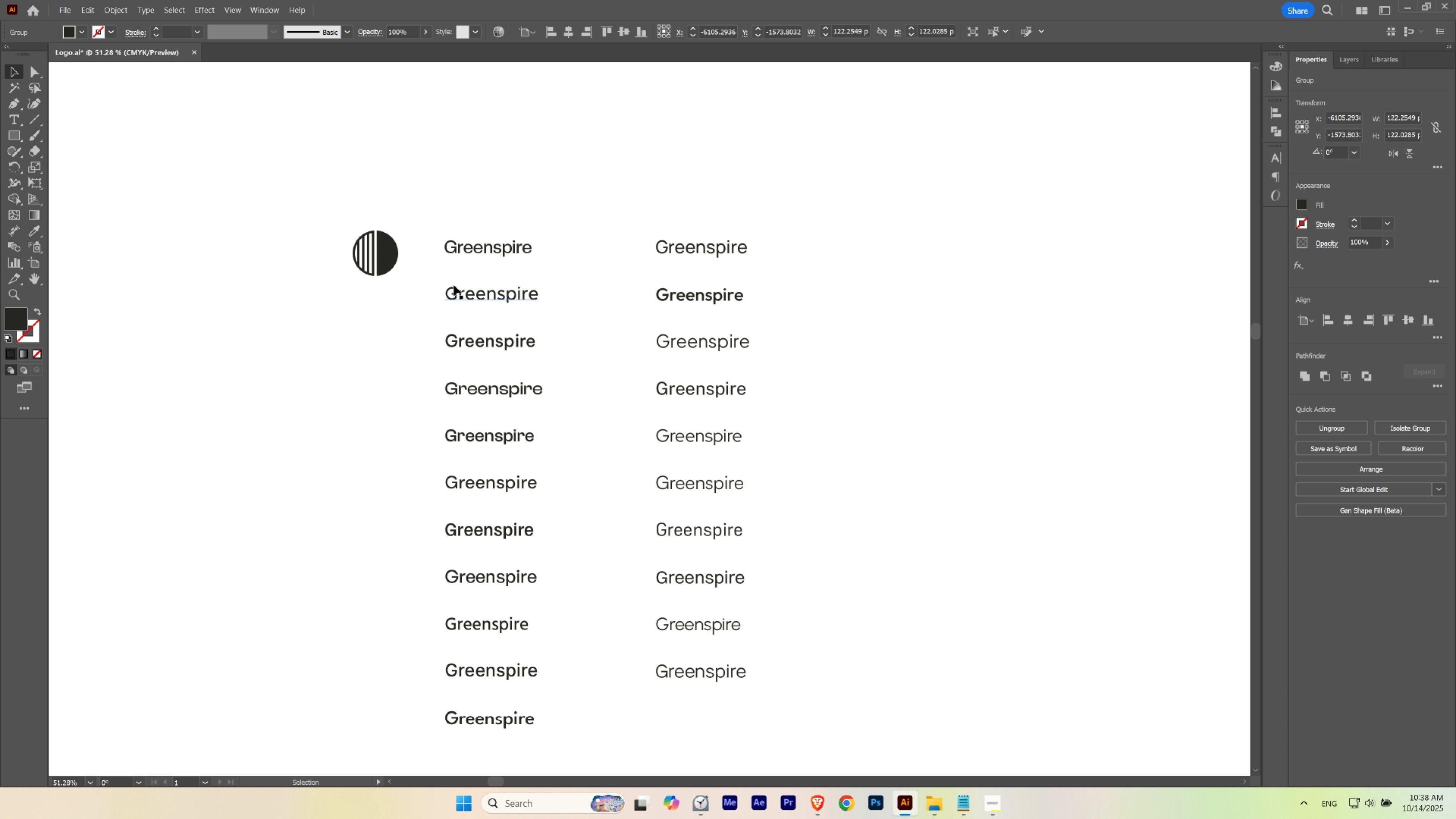 
key(Control+ControlLeft)
 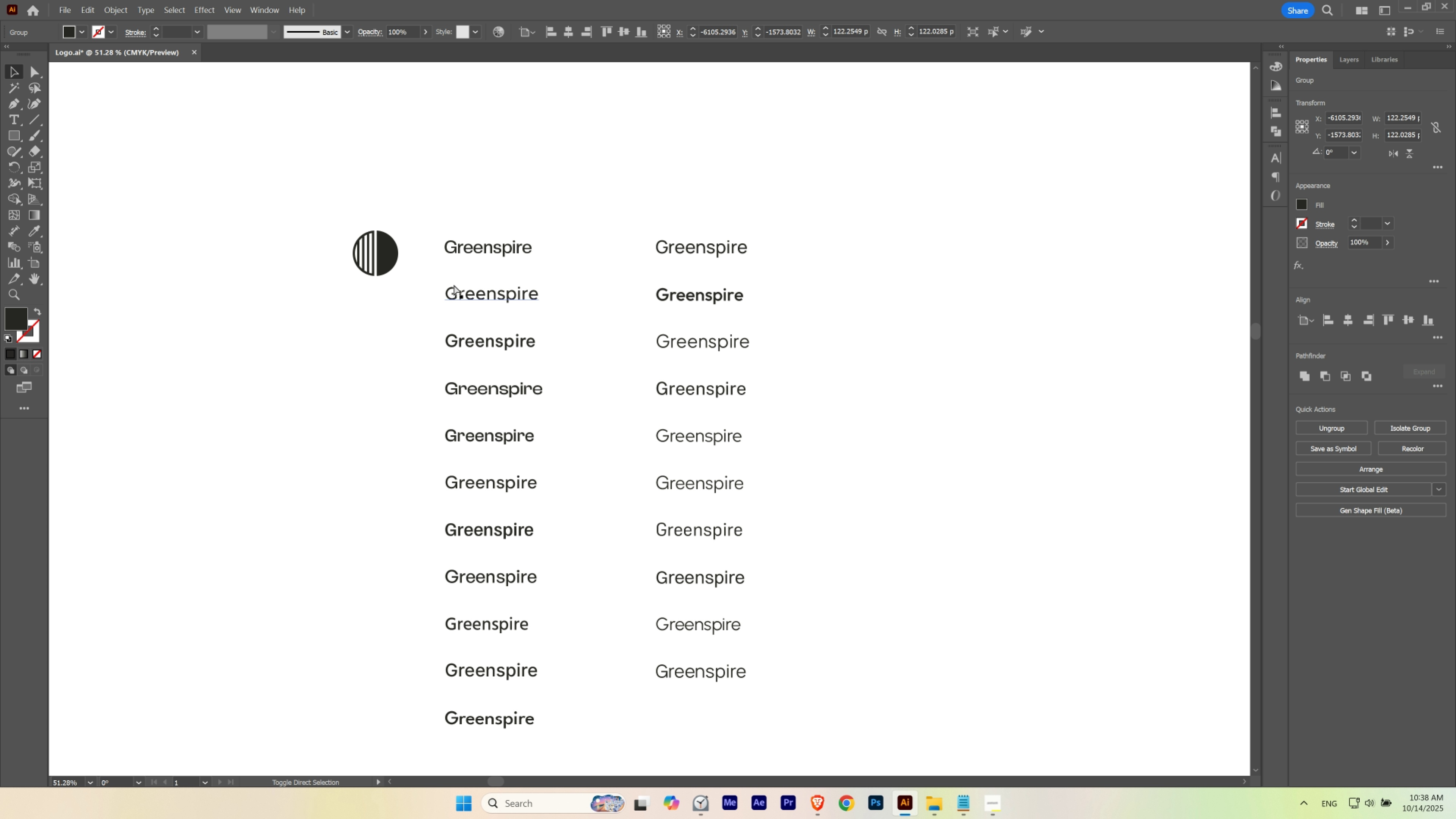 
key(Control+Shift+ShiftLeft)
 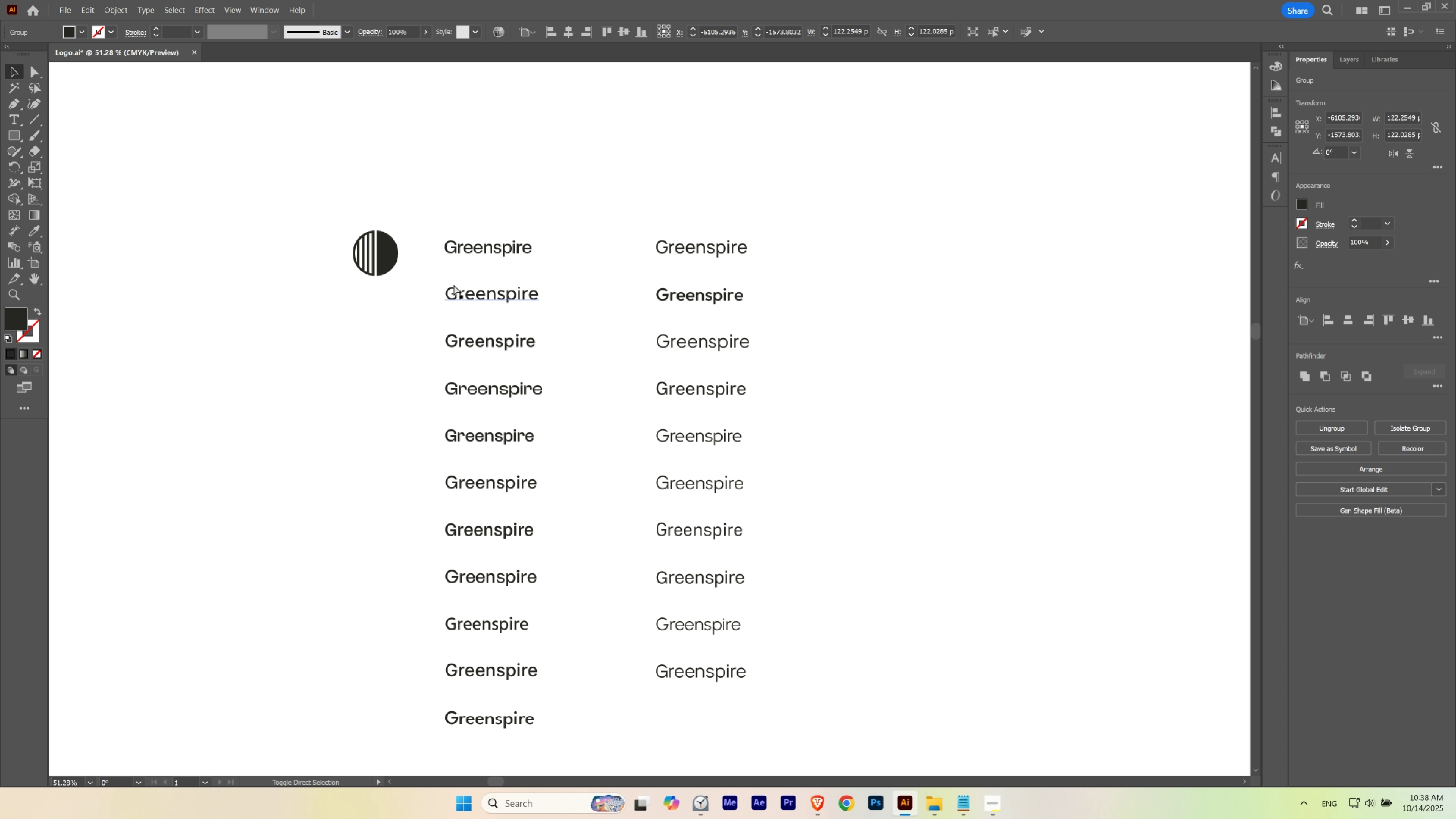 
key(Control+Shift+B)
 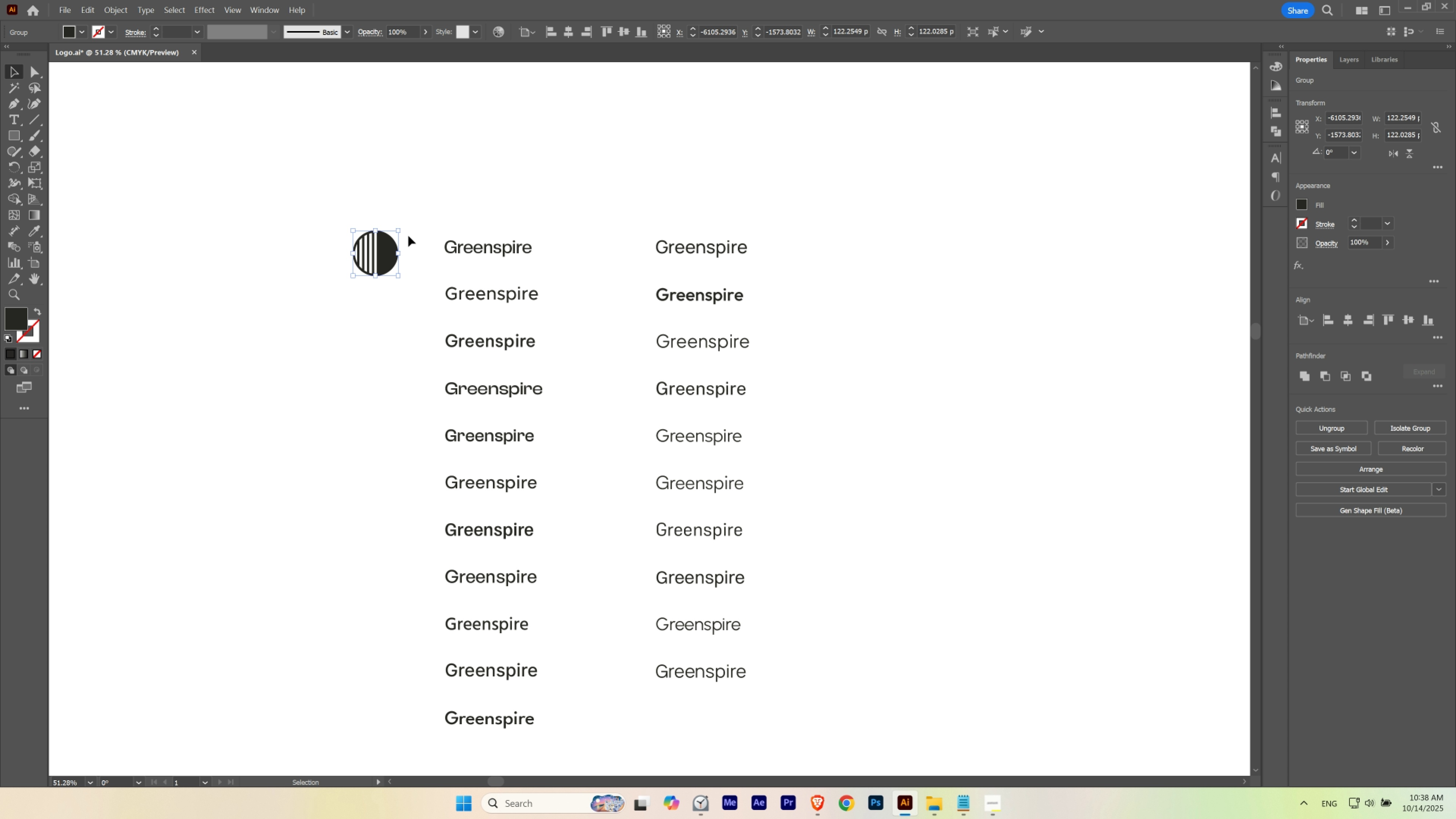 
hold_key(key=ShiftLeft, duration=1.44)
 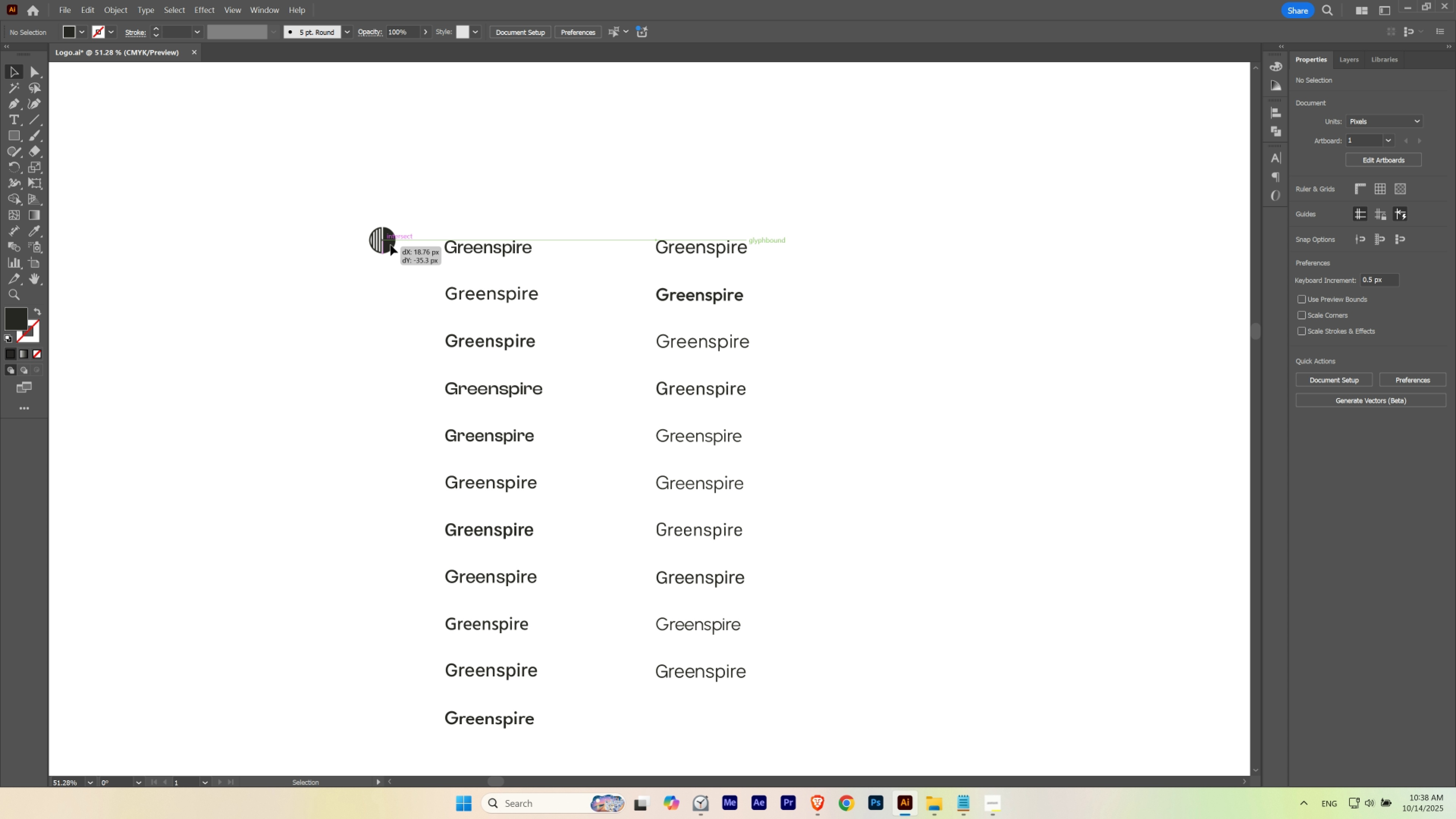 
hold_key(key=AltLeft, duration=1.44)
 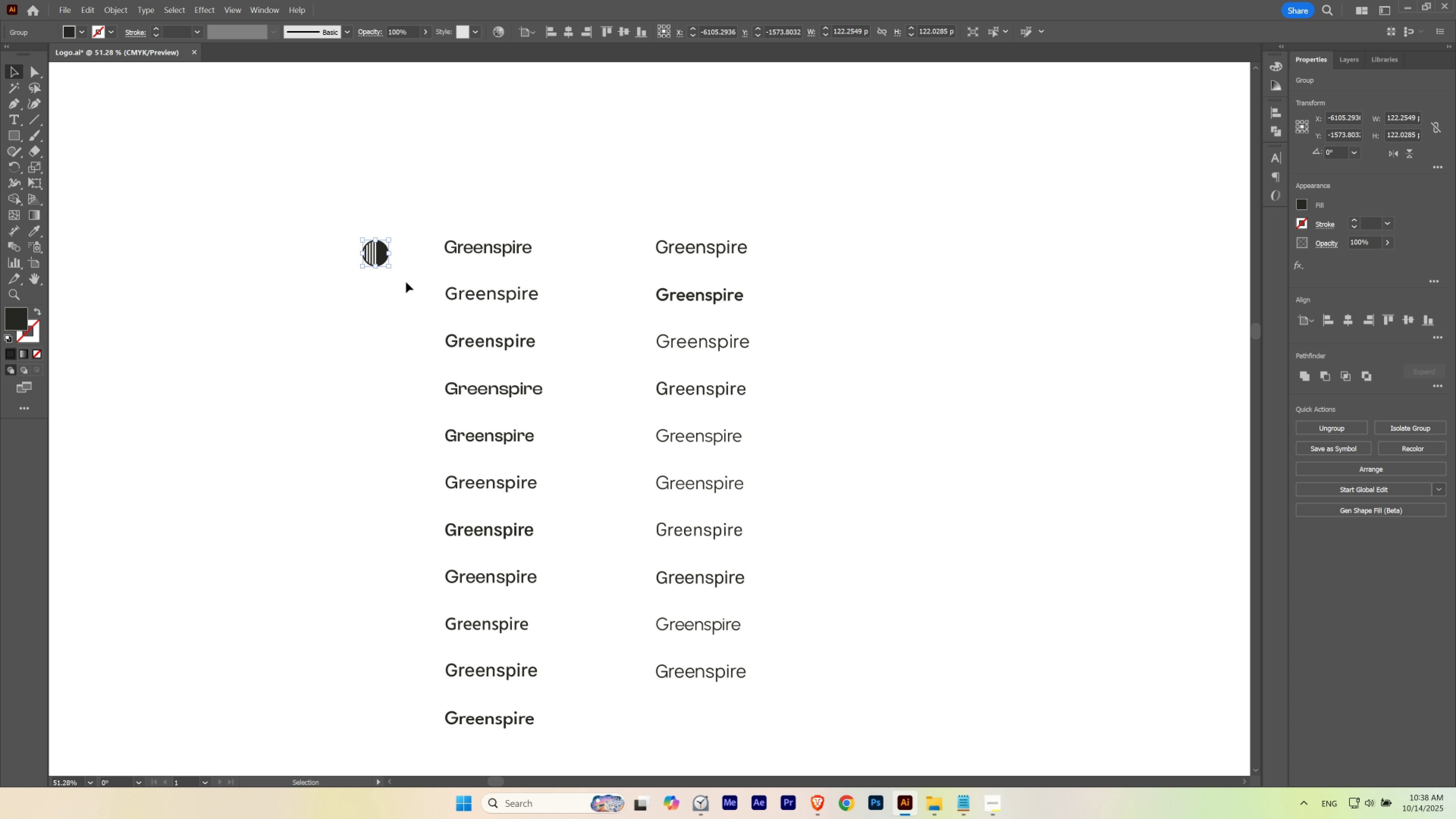 
left_click([406, 282])
 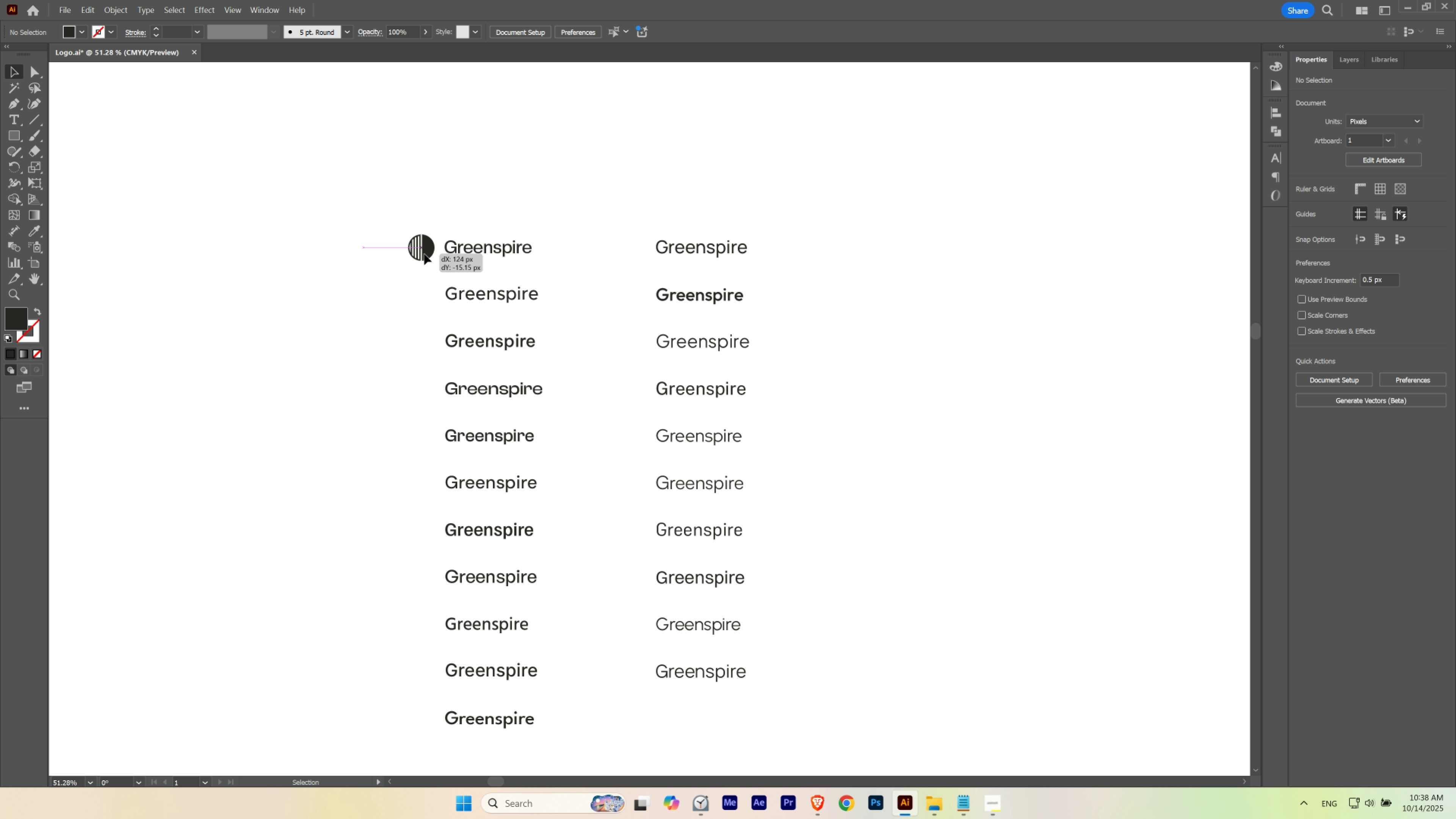 
hold_key(key=Space, duration=0.74)
 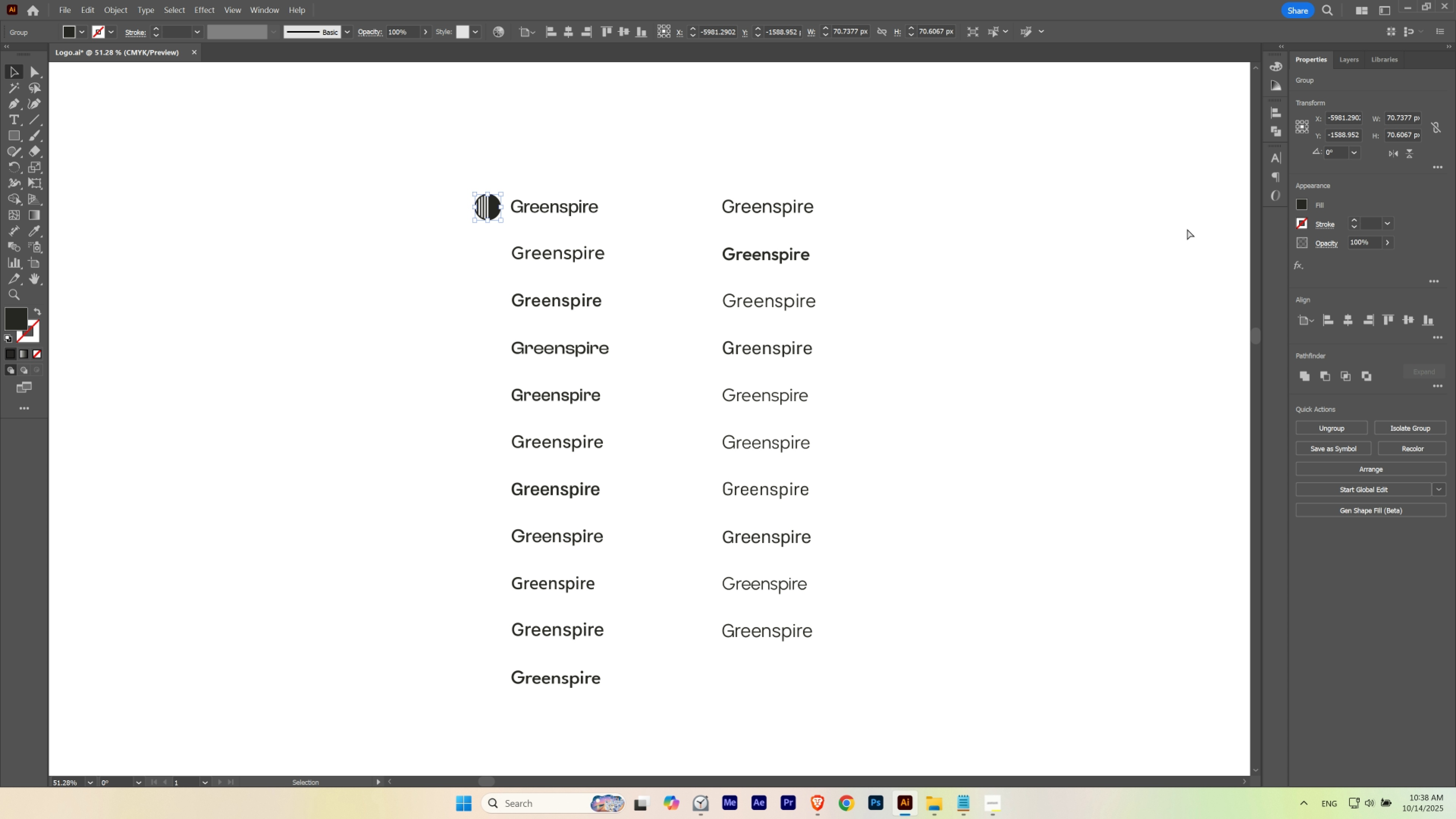 
key(Control+ControlLeft)
 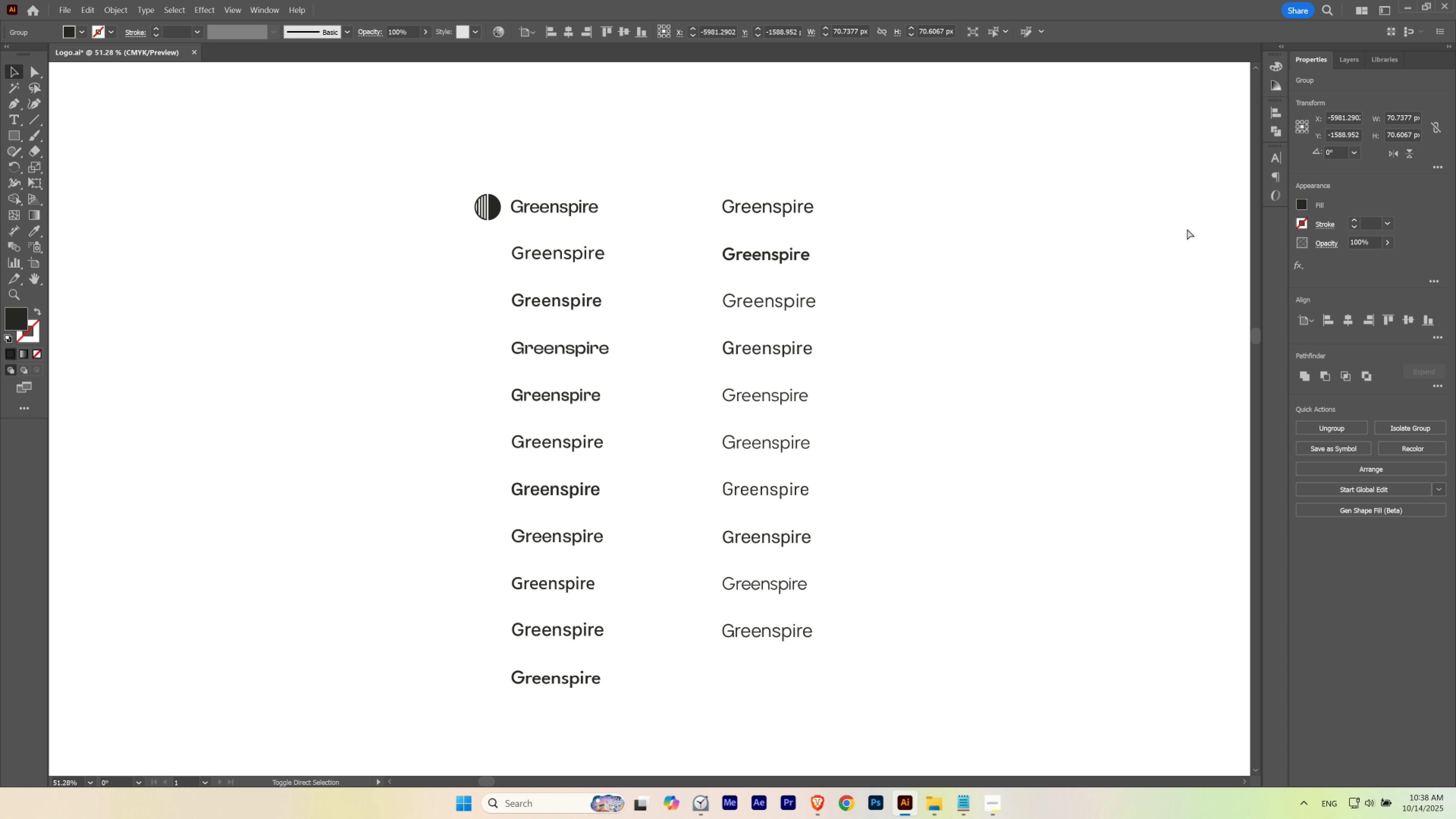 
key(Control+Shift+ShiftLeft)
 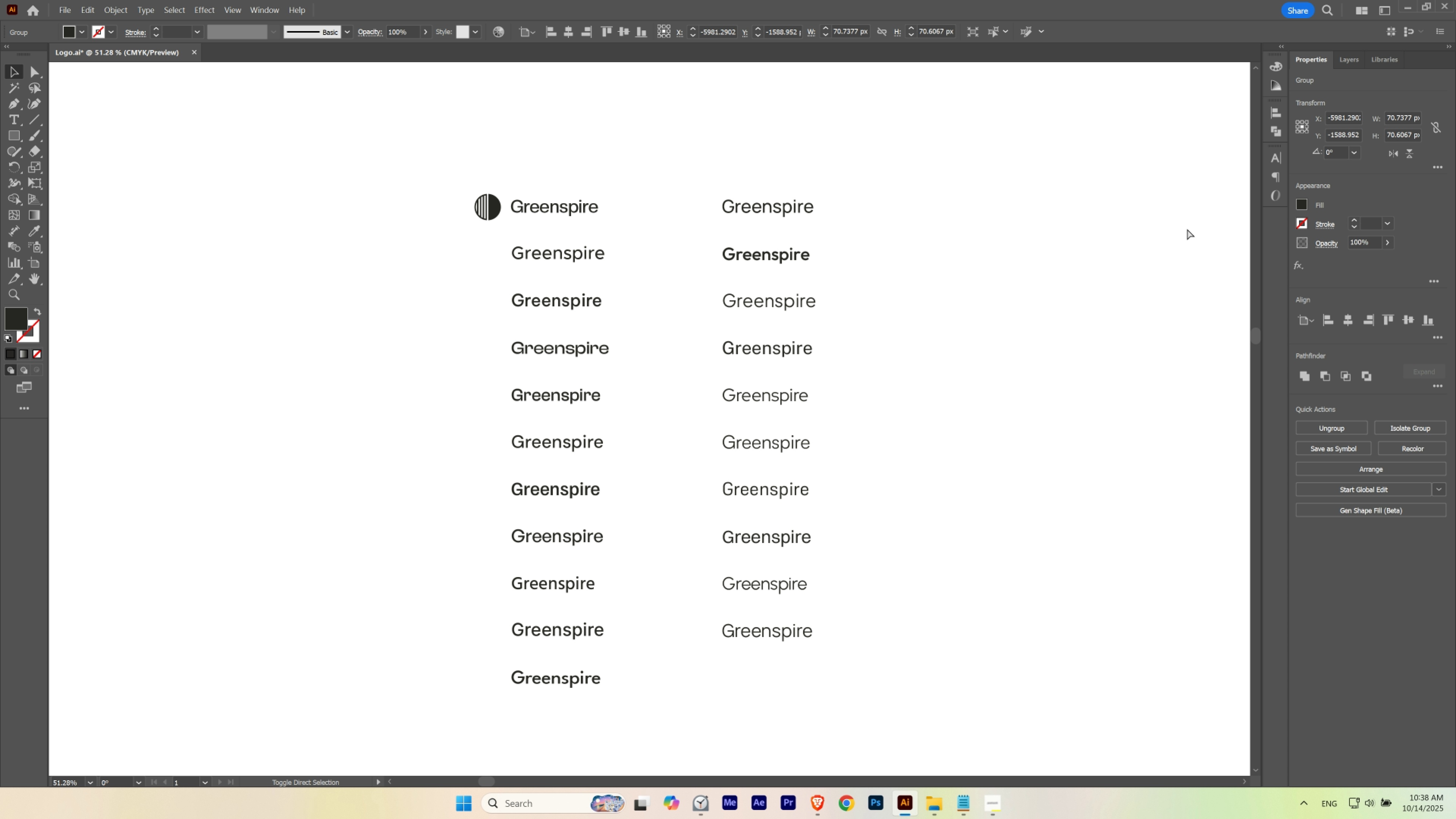 
key(Control+Shift+B)
 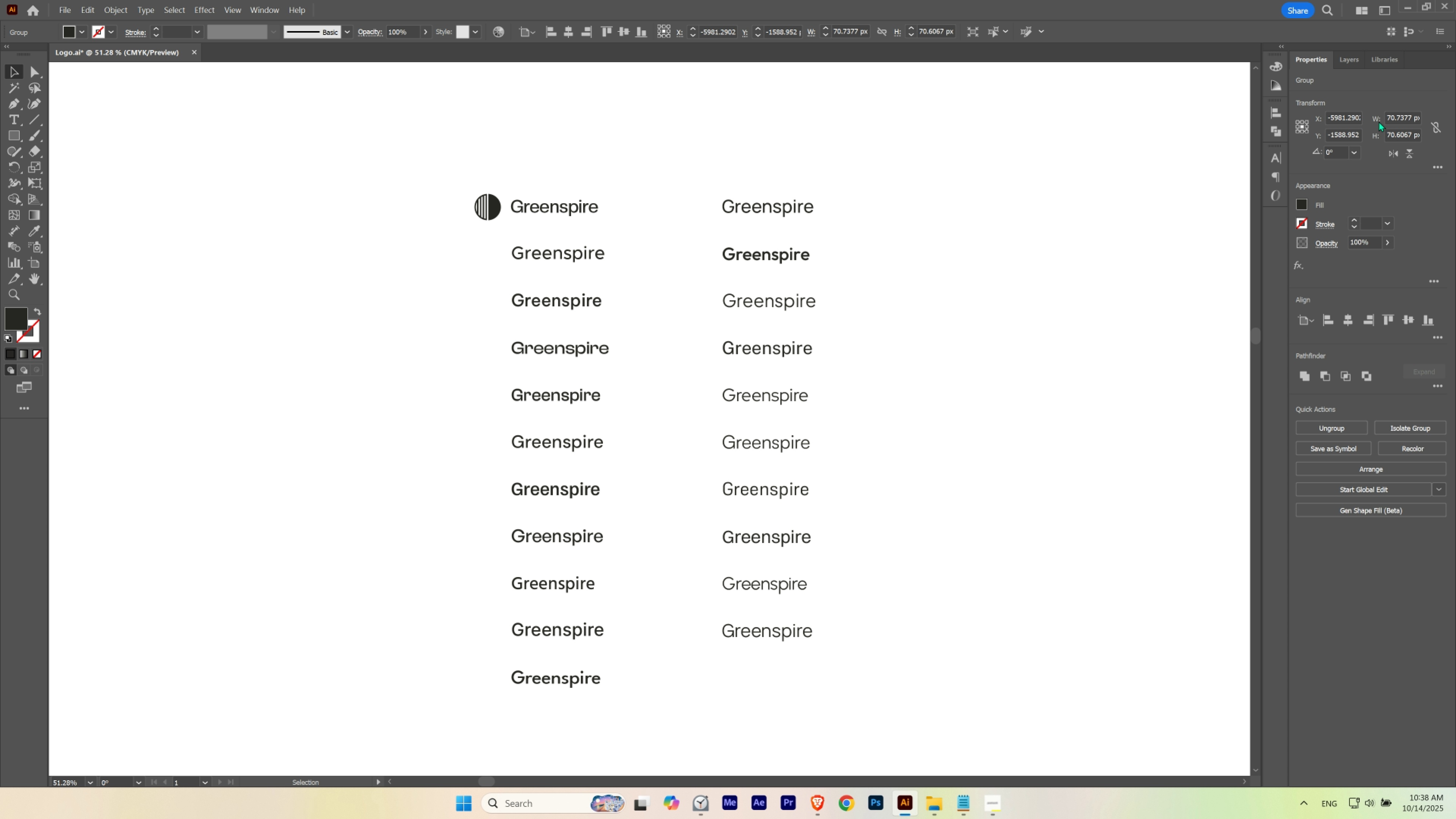 
left_click([1433, 127])
 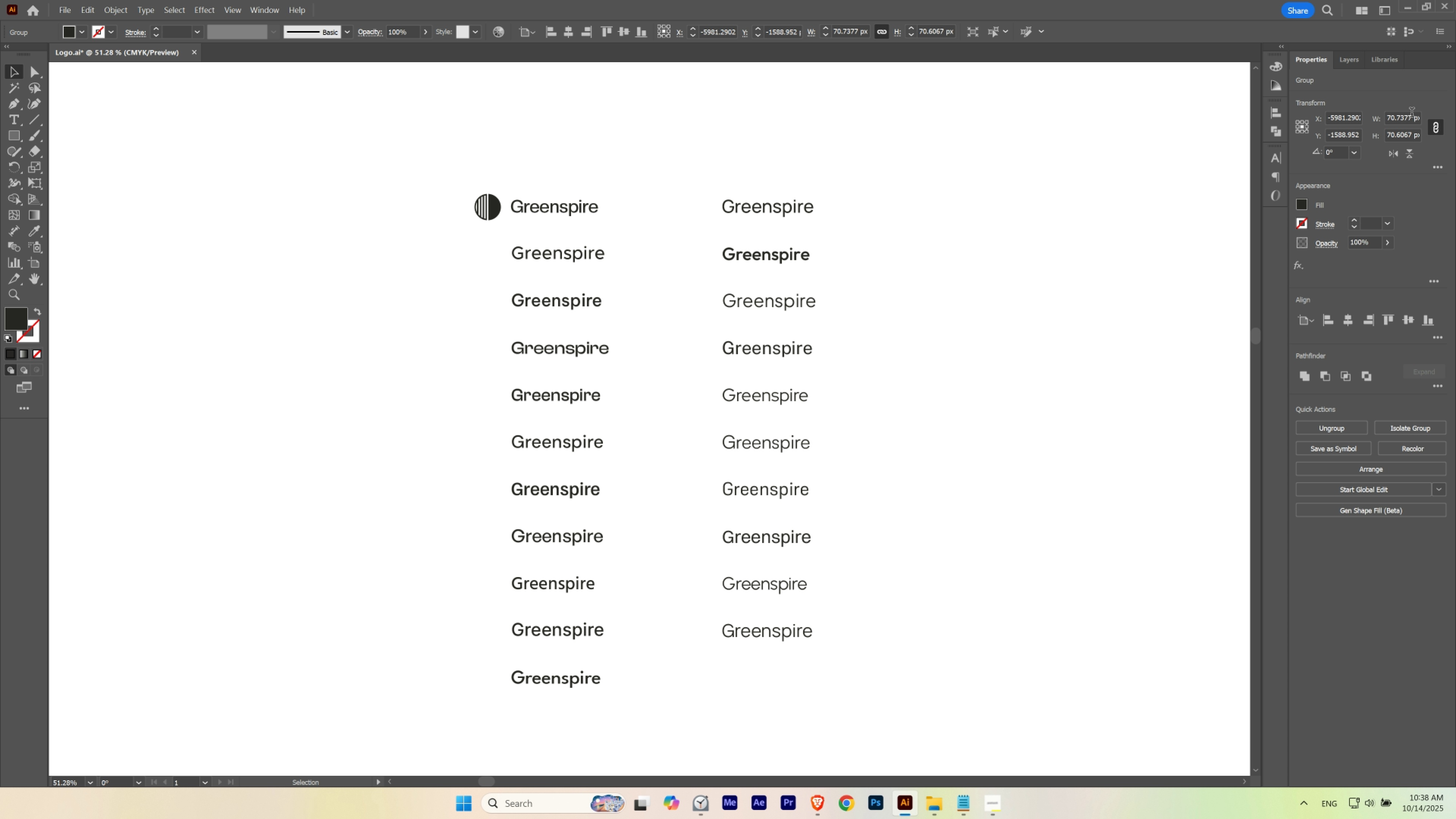 
scroll: coordinate [1411, 114], scroll_direction: down, amount: 5.0
 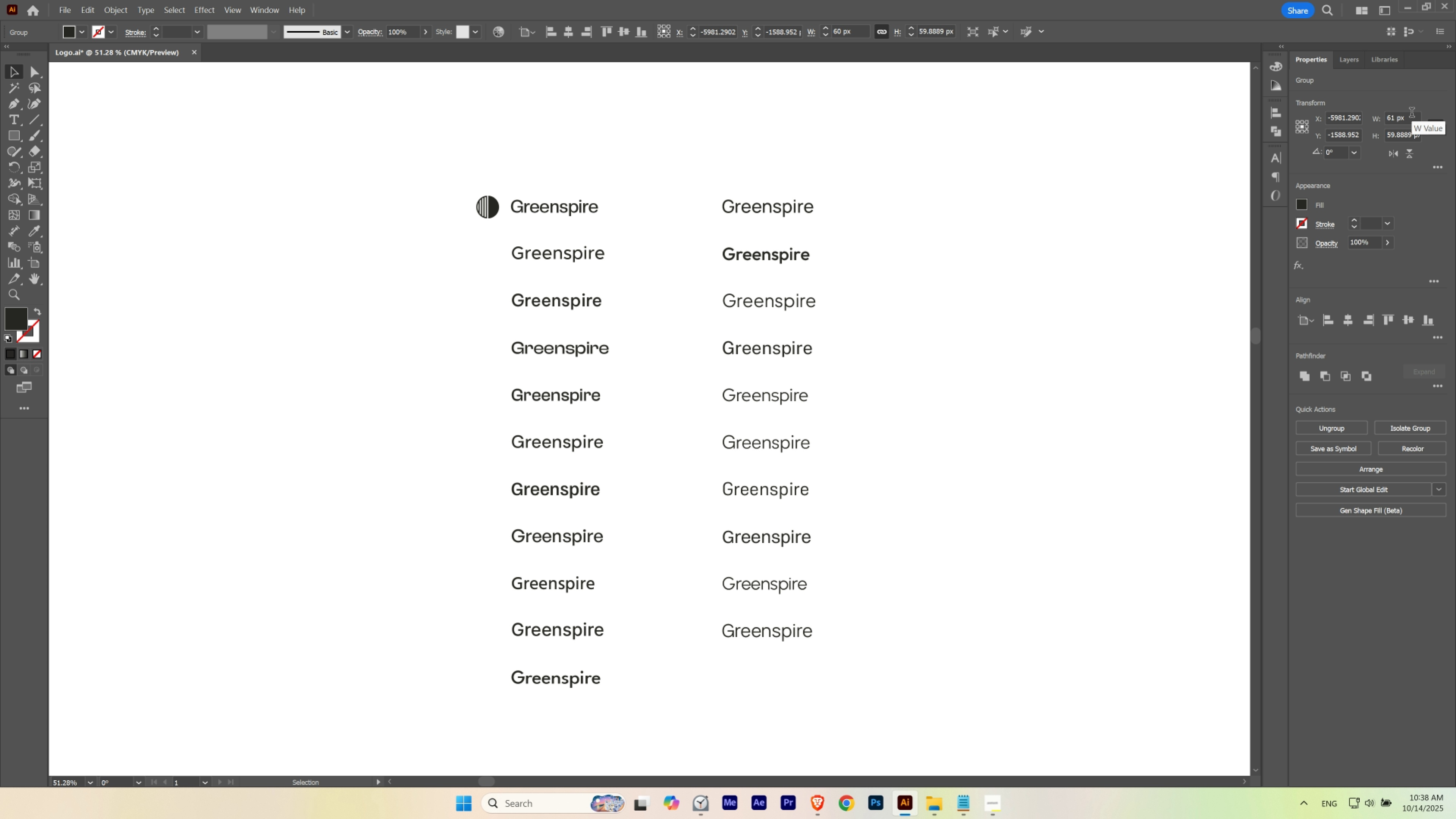 
hold_key(key=ShiftLeft, duration=1.54)
 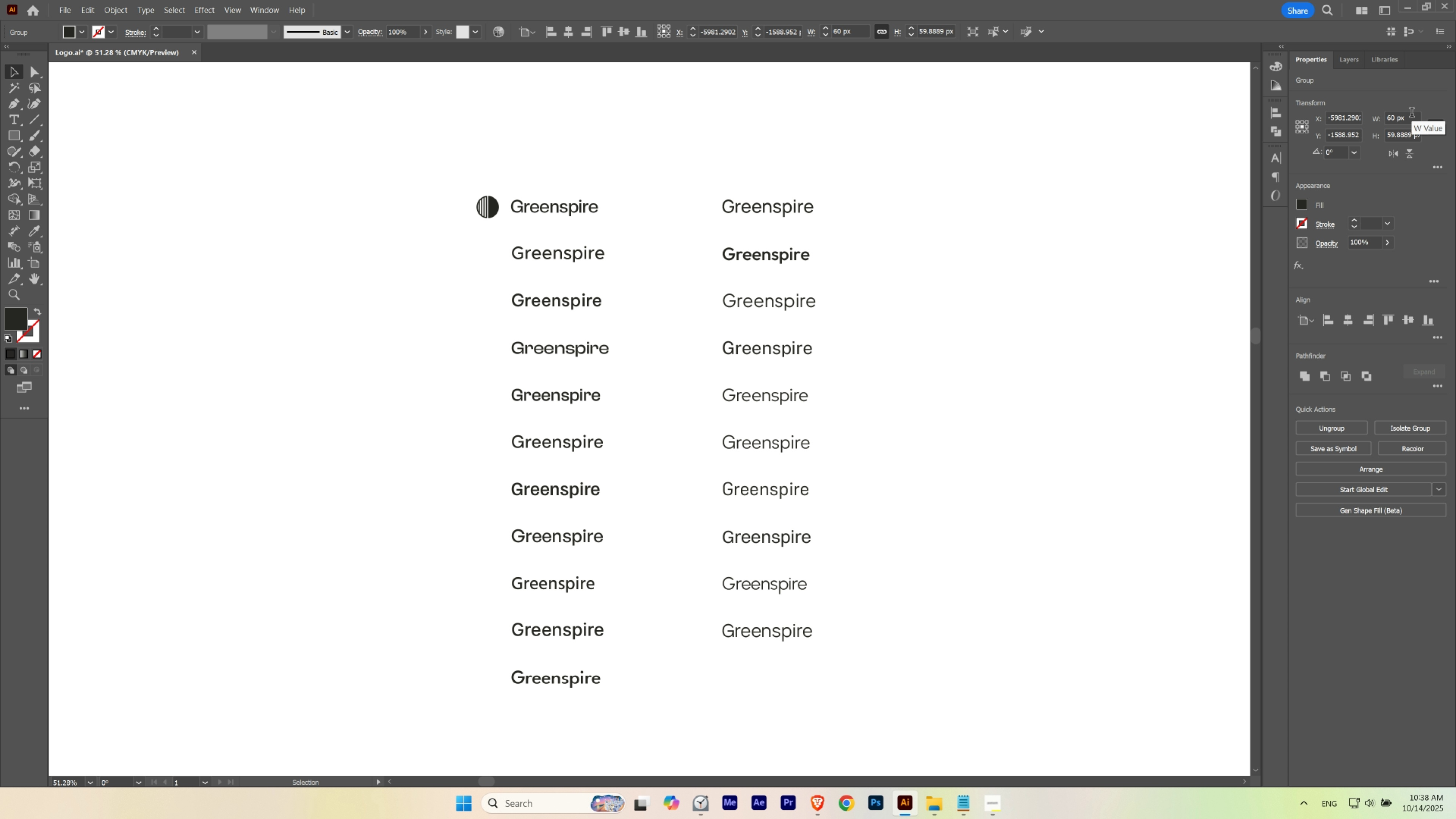 
key(Shift+ShiftLeft)
 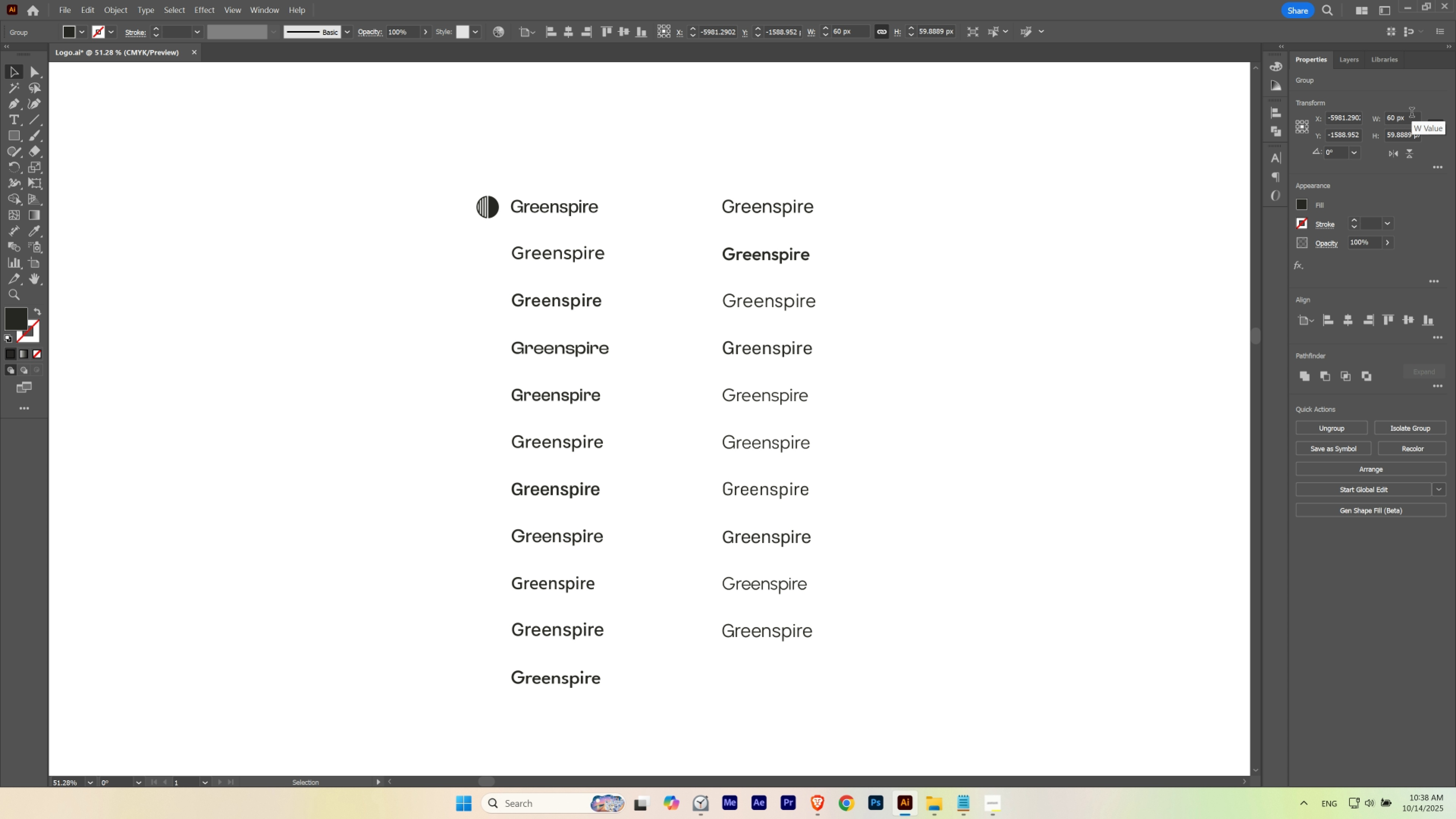 
key(Shift+ShiftLeft)
 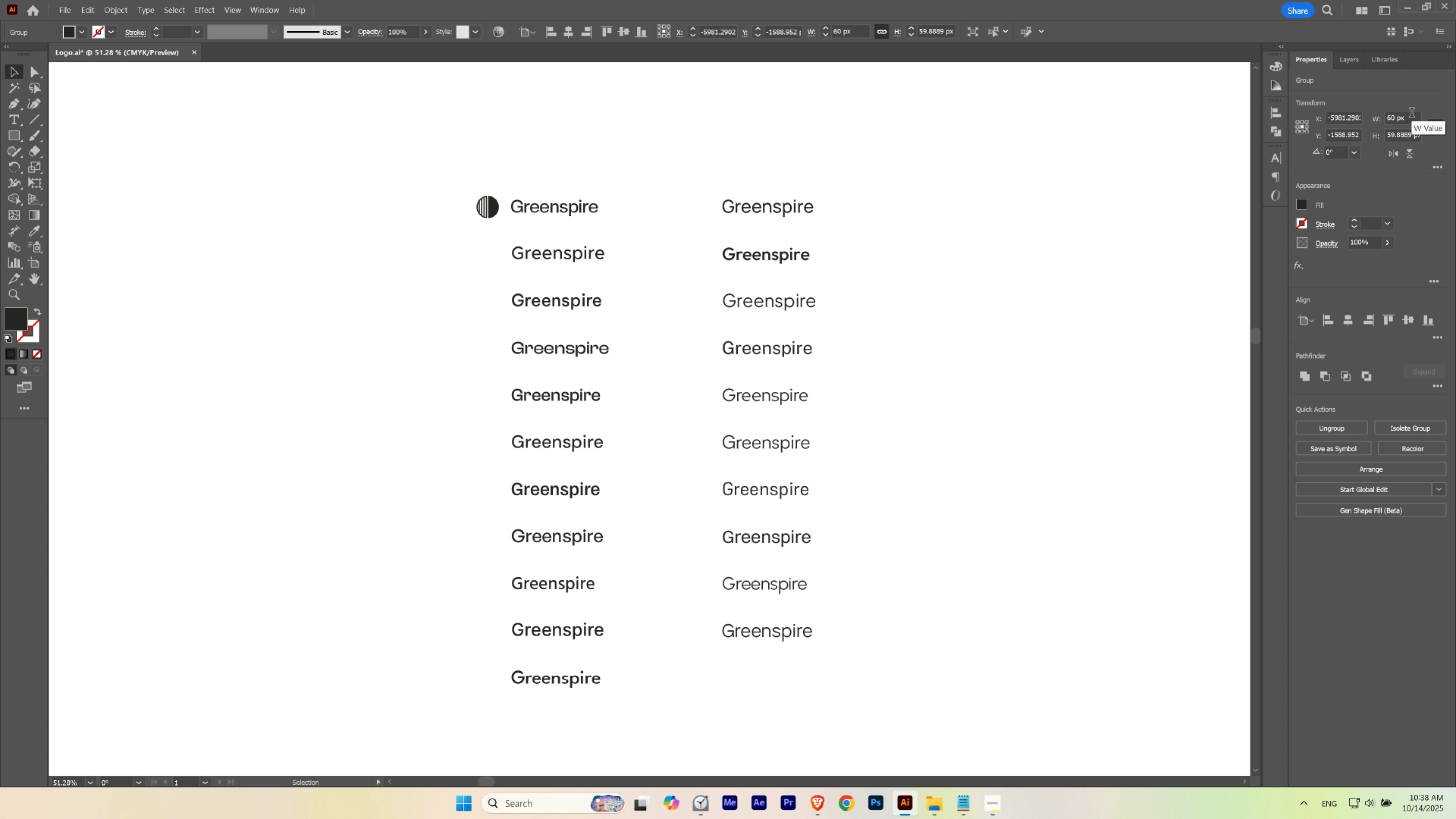 
key(Shift+ShiftLeft)
 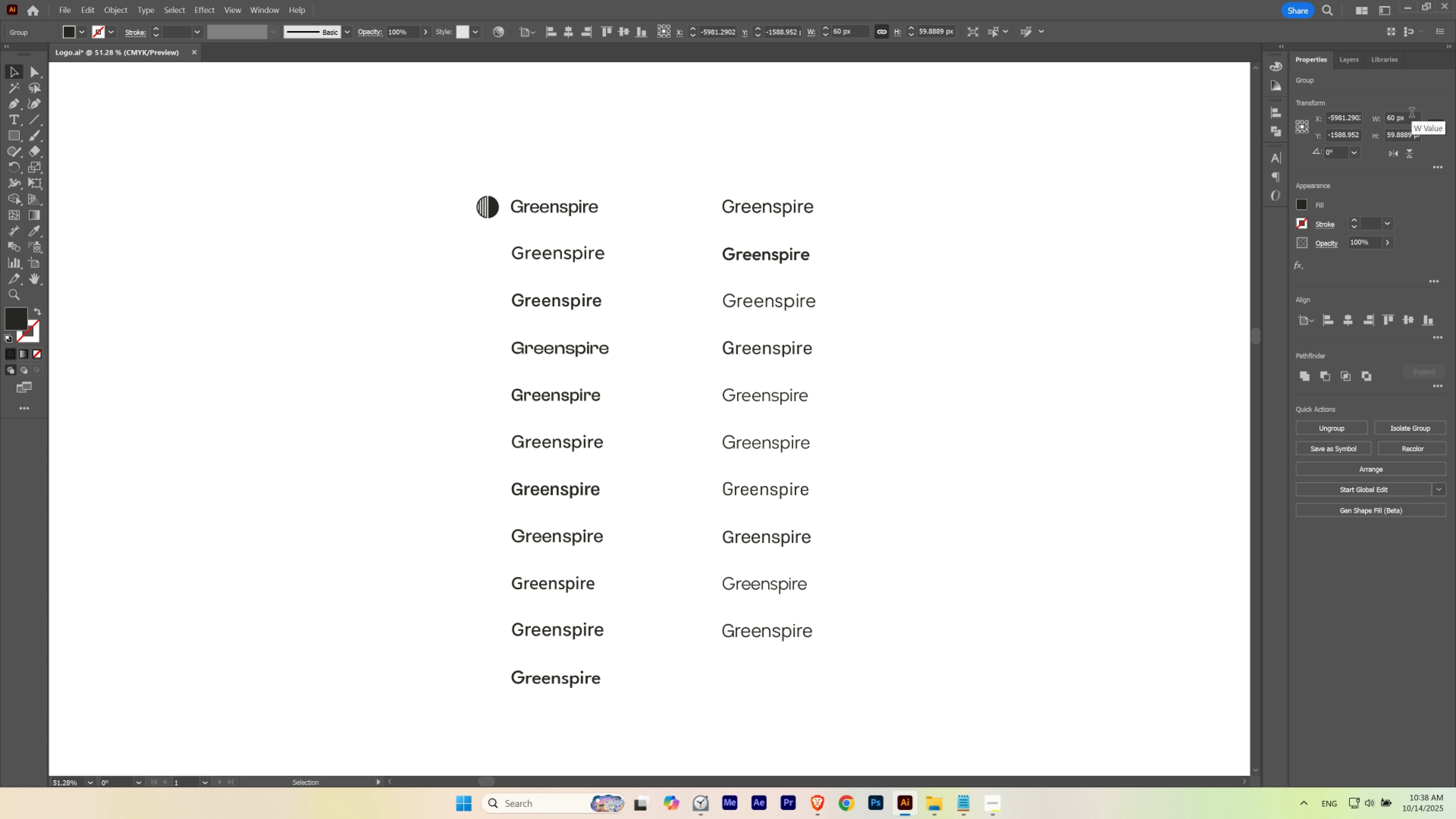 
key(Shift+ShiftLeft)
 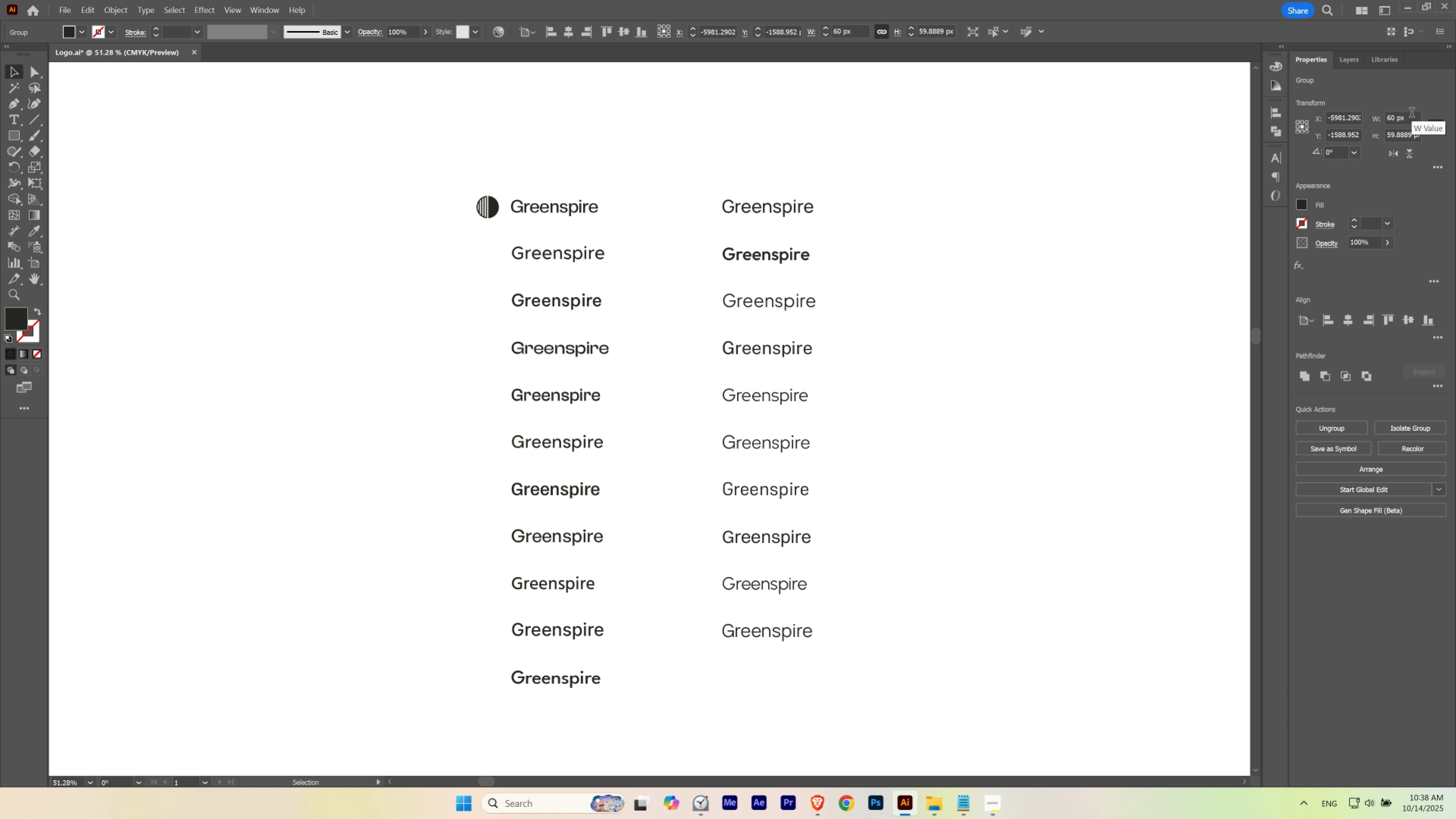 
key(Shift+ShiftLeft)
 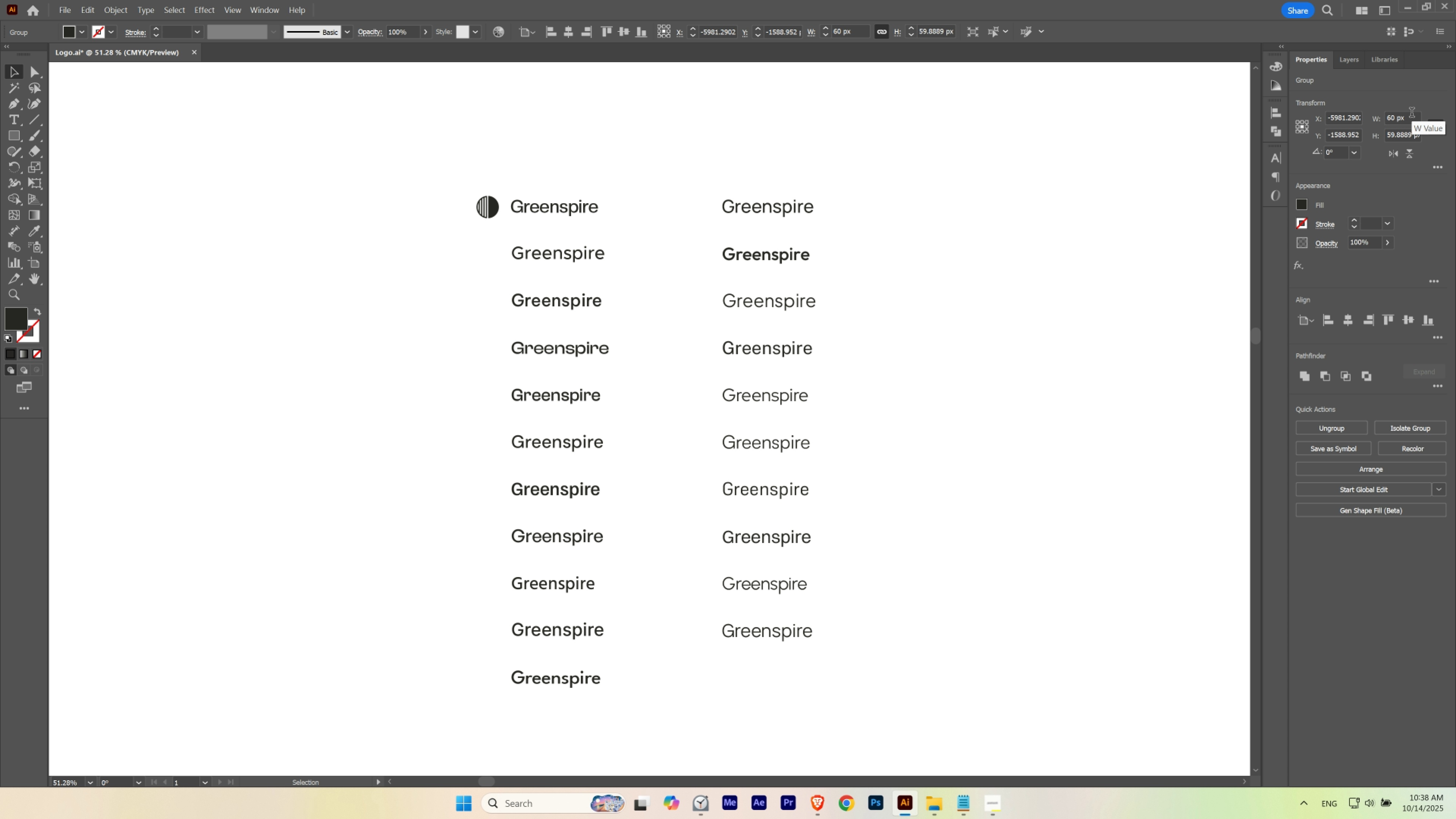 
key(Shift+ShiftLeft)
 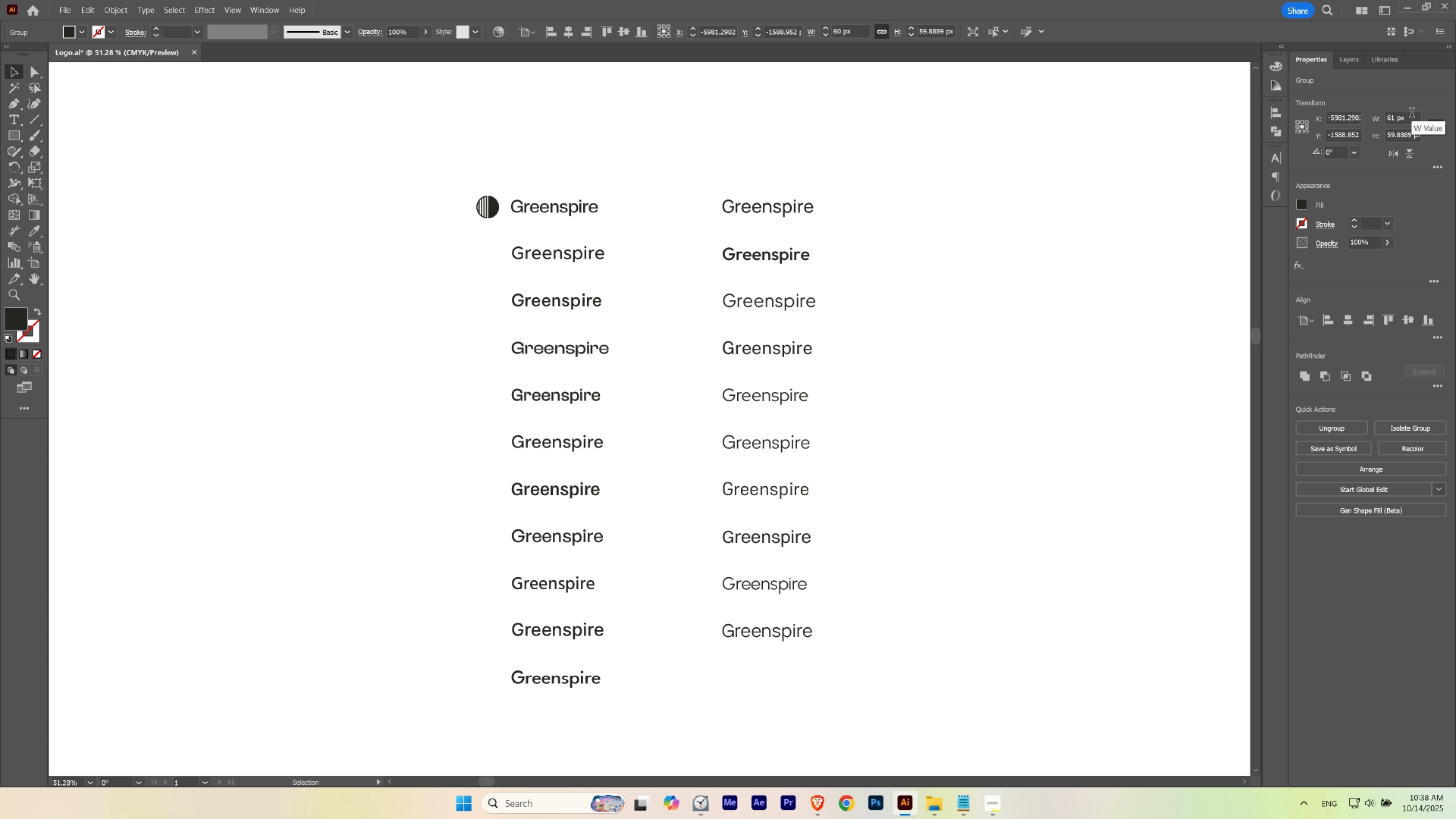 
scroll: coordinate [1411, 114], scroll_direction: up, amount: 2.0
 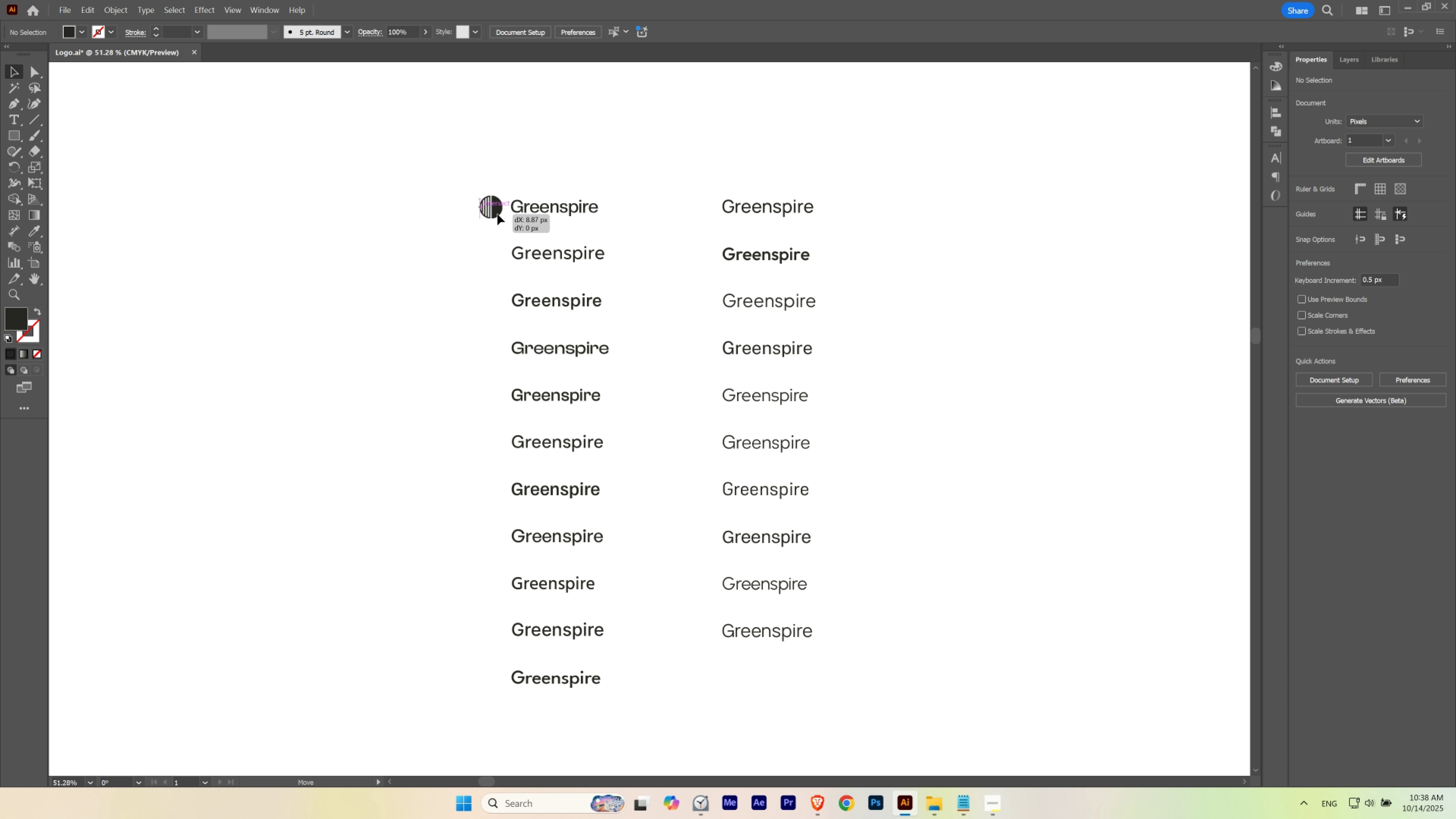 
hold_key(key=Space, duration=0.66)
 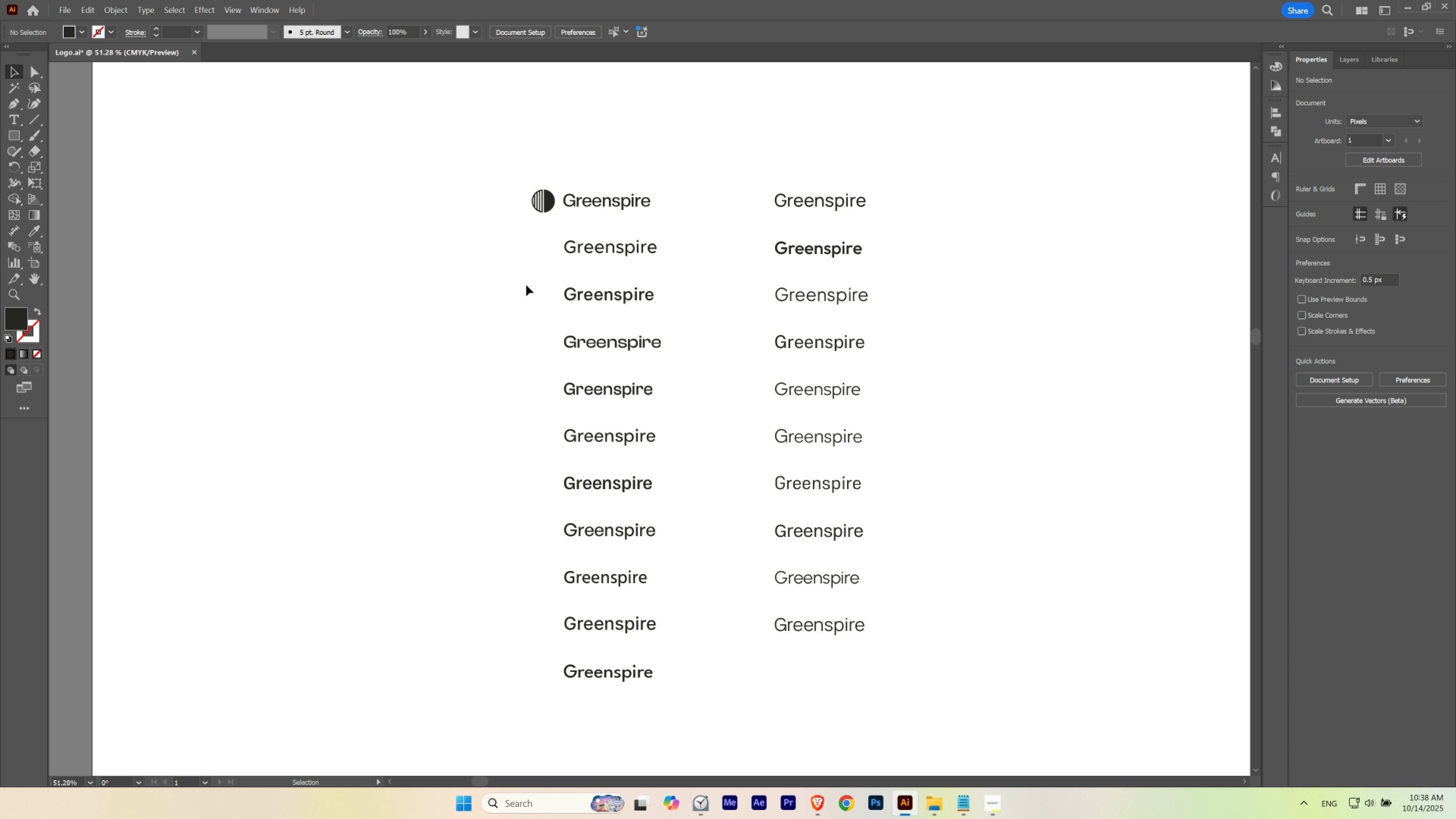 
left_click([526, 285])
 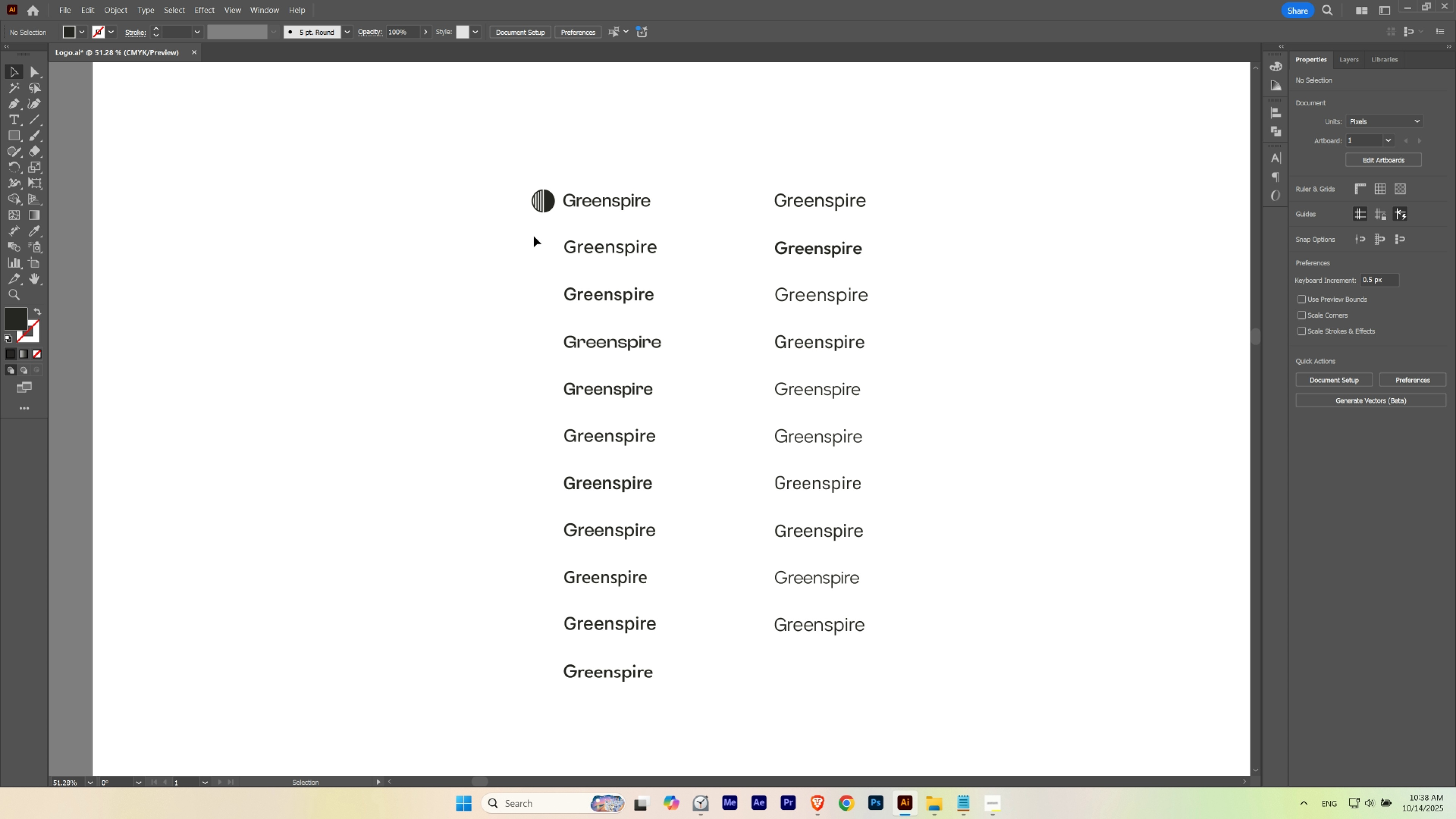 
hold_key(key=AltLeft, duration=2.0)
 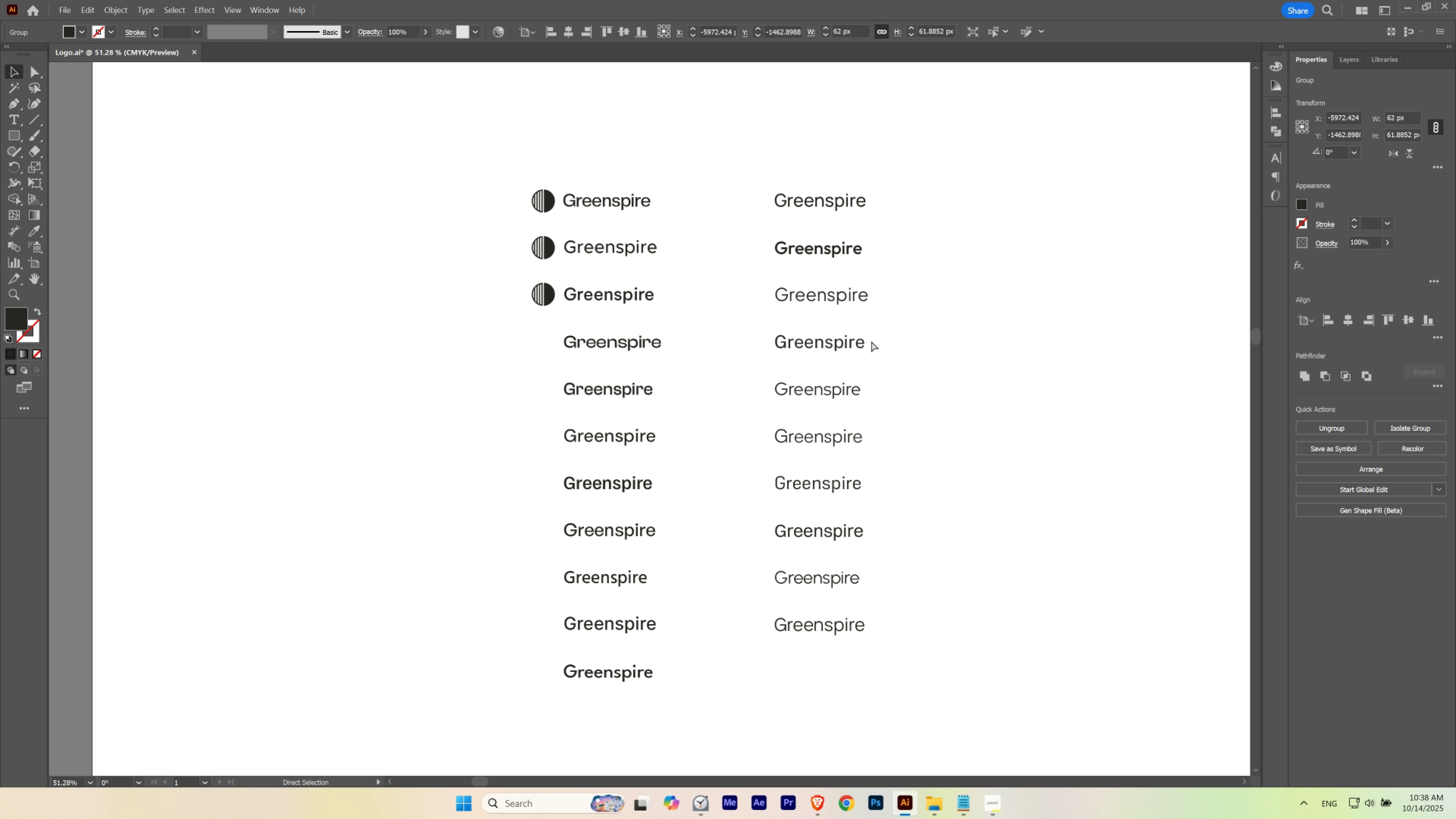 
hold_key(key=ShiftLeft, duration=1.49)
 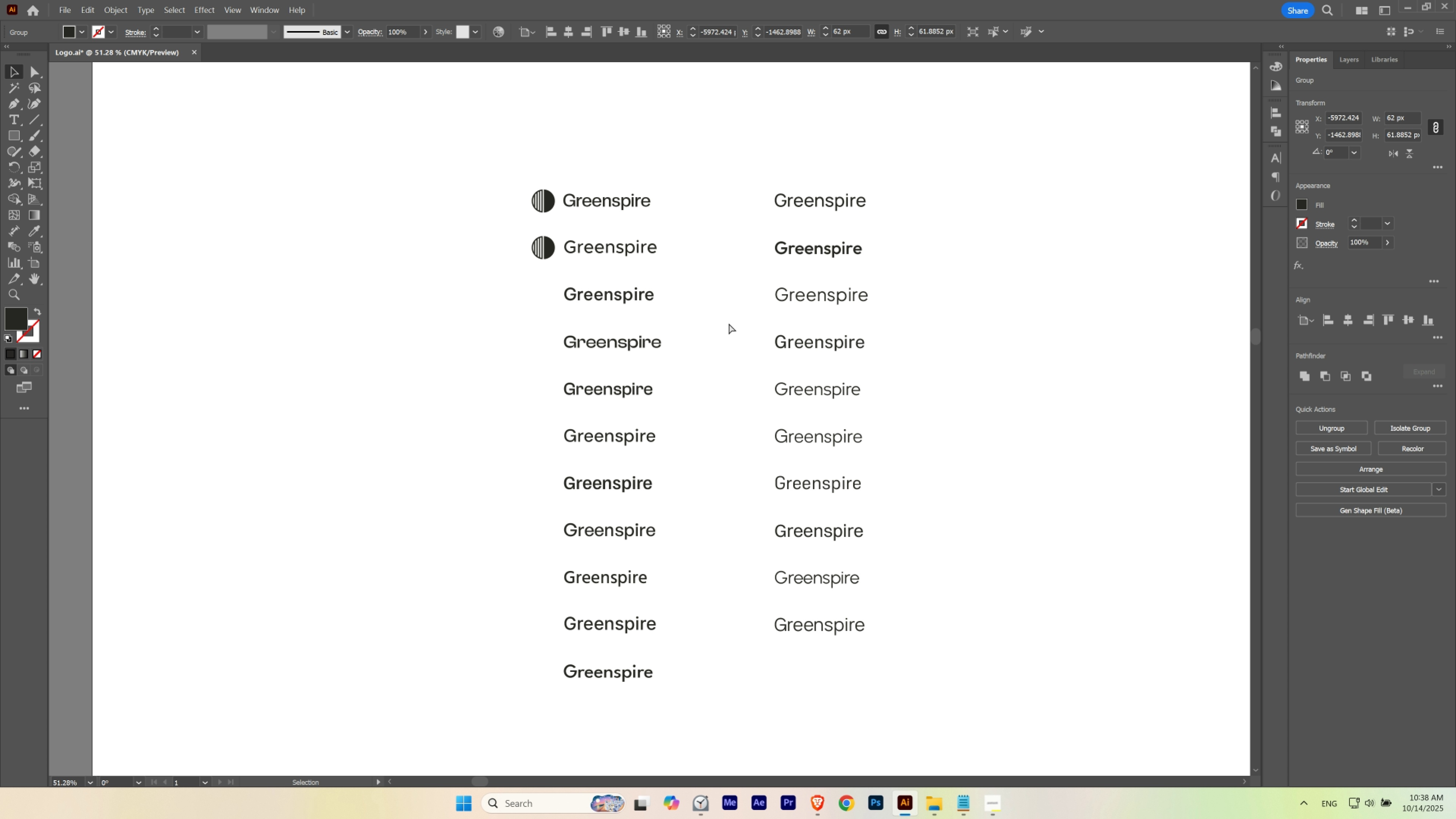 
key(Control+D)
 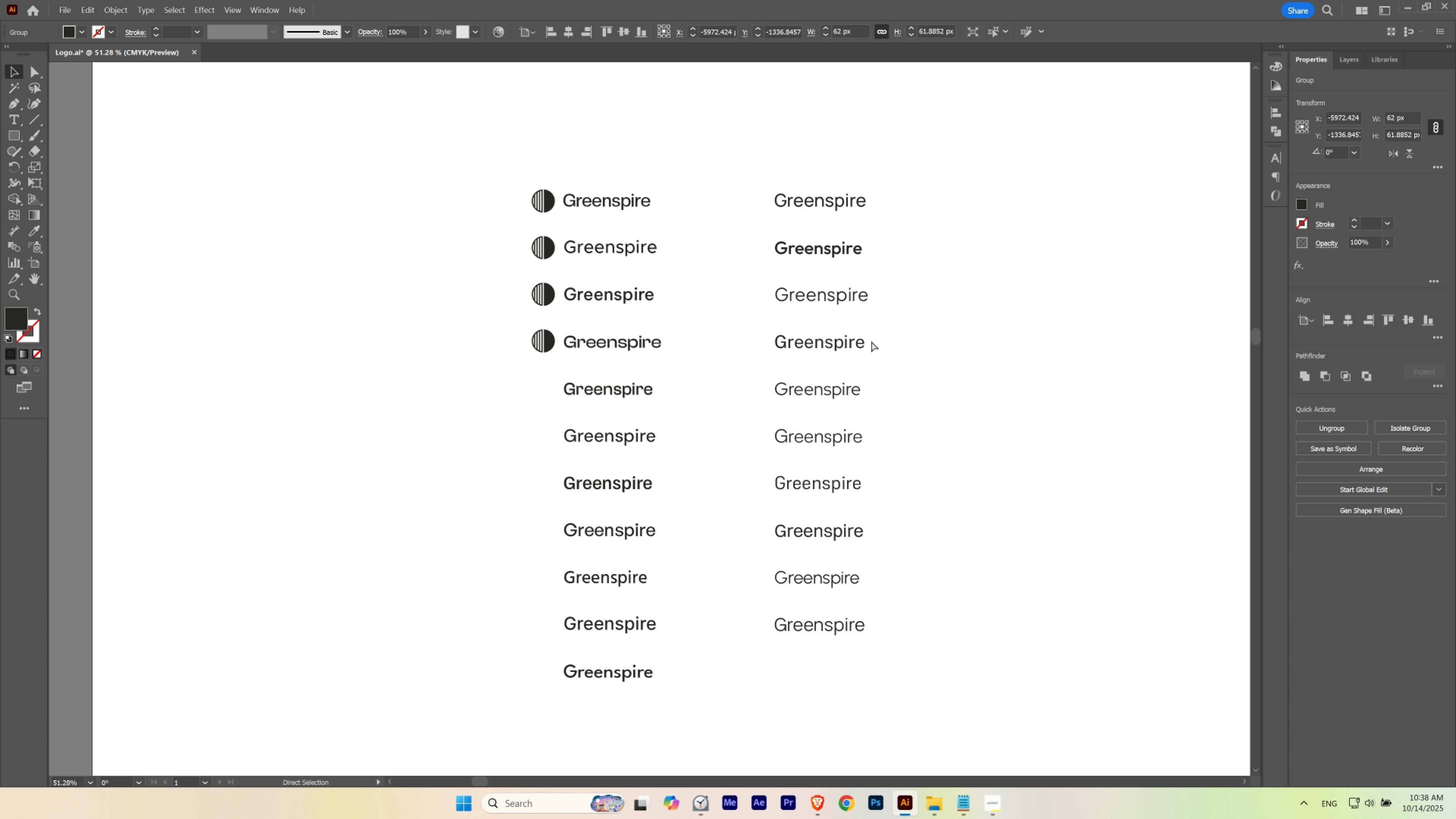 
key(Control+D)
 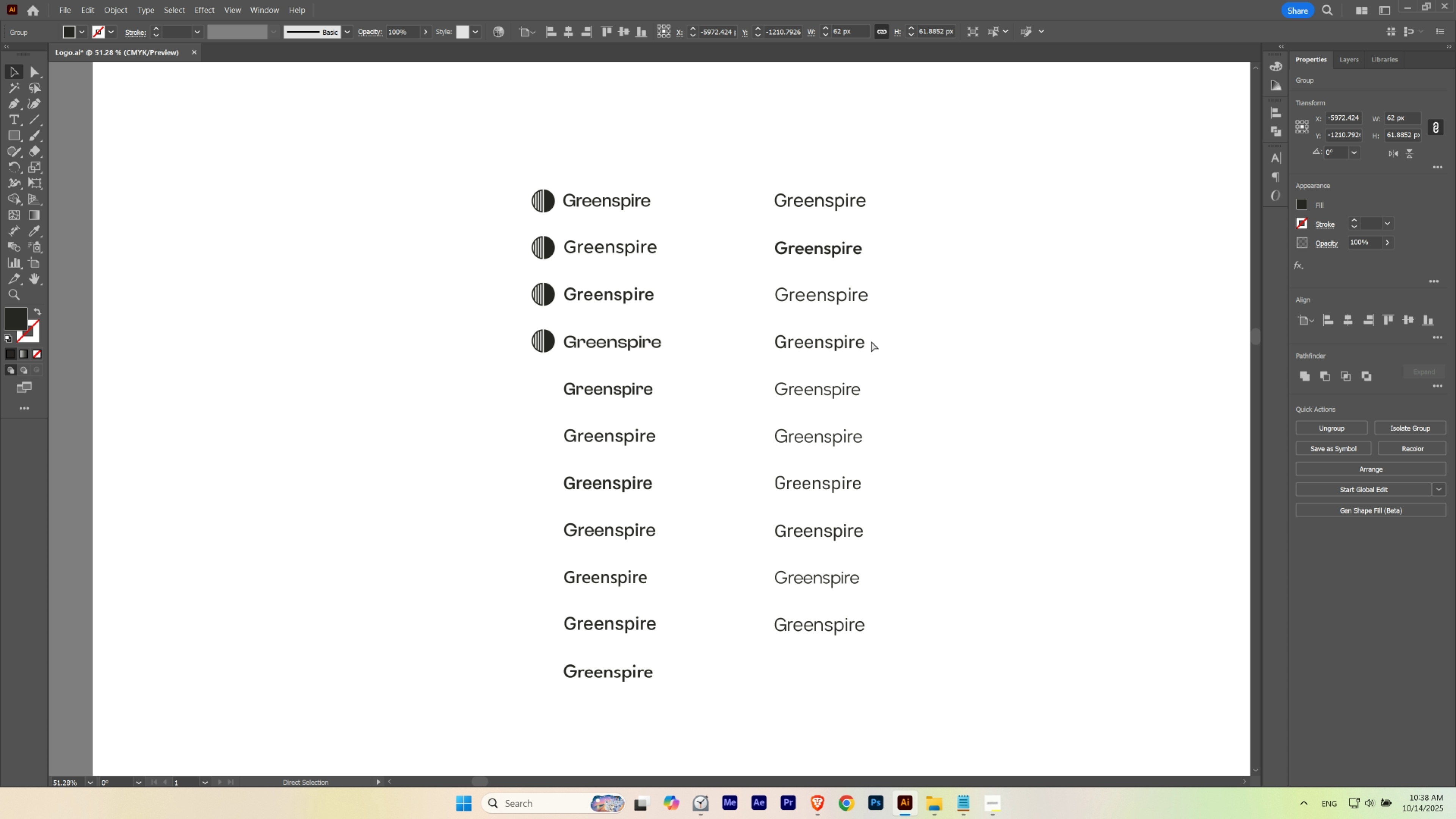 
key(Control+D)
 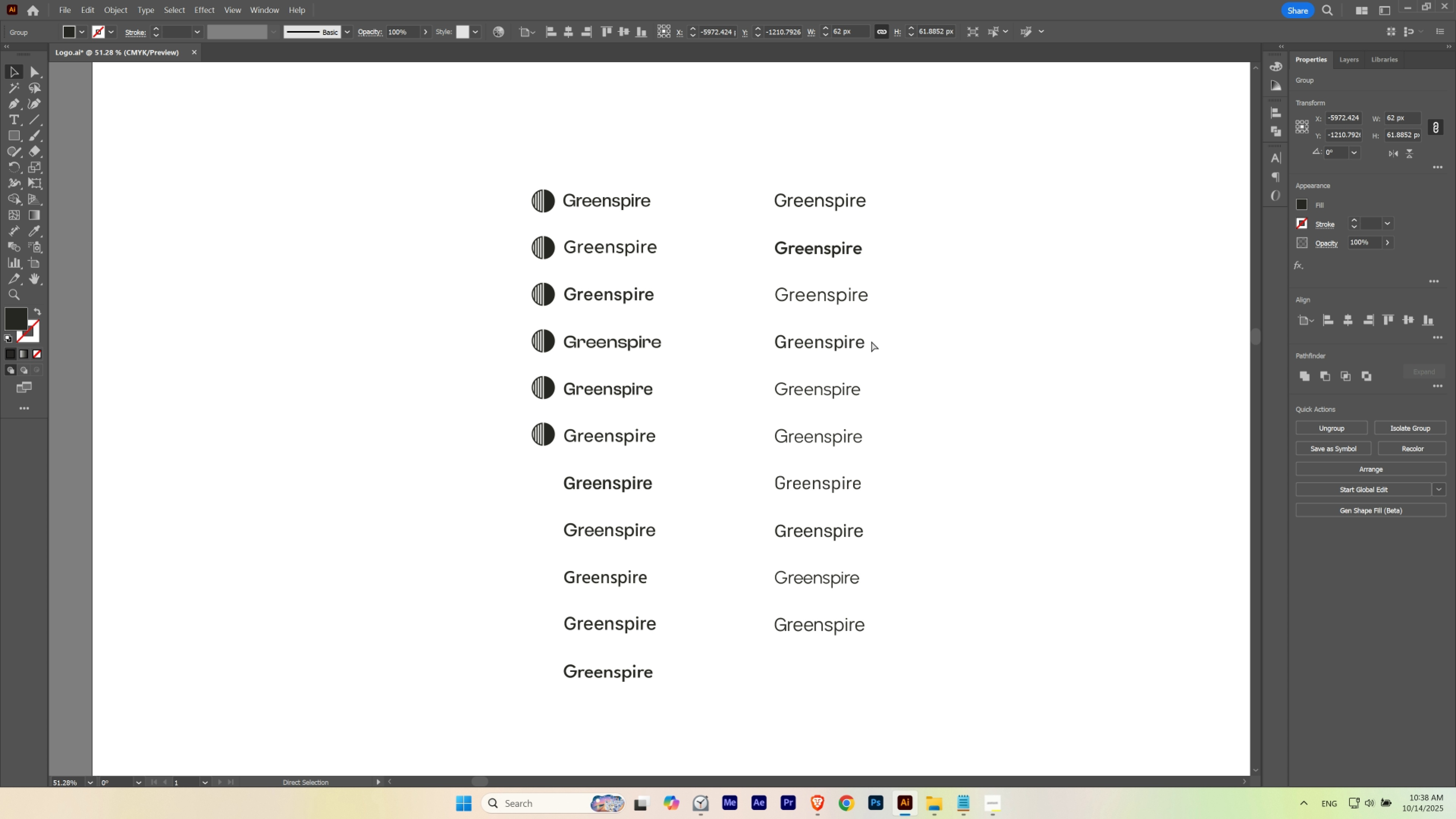 
key(Control+D)
 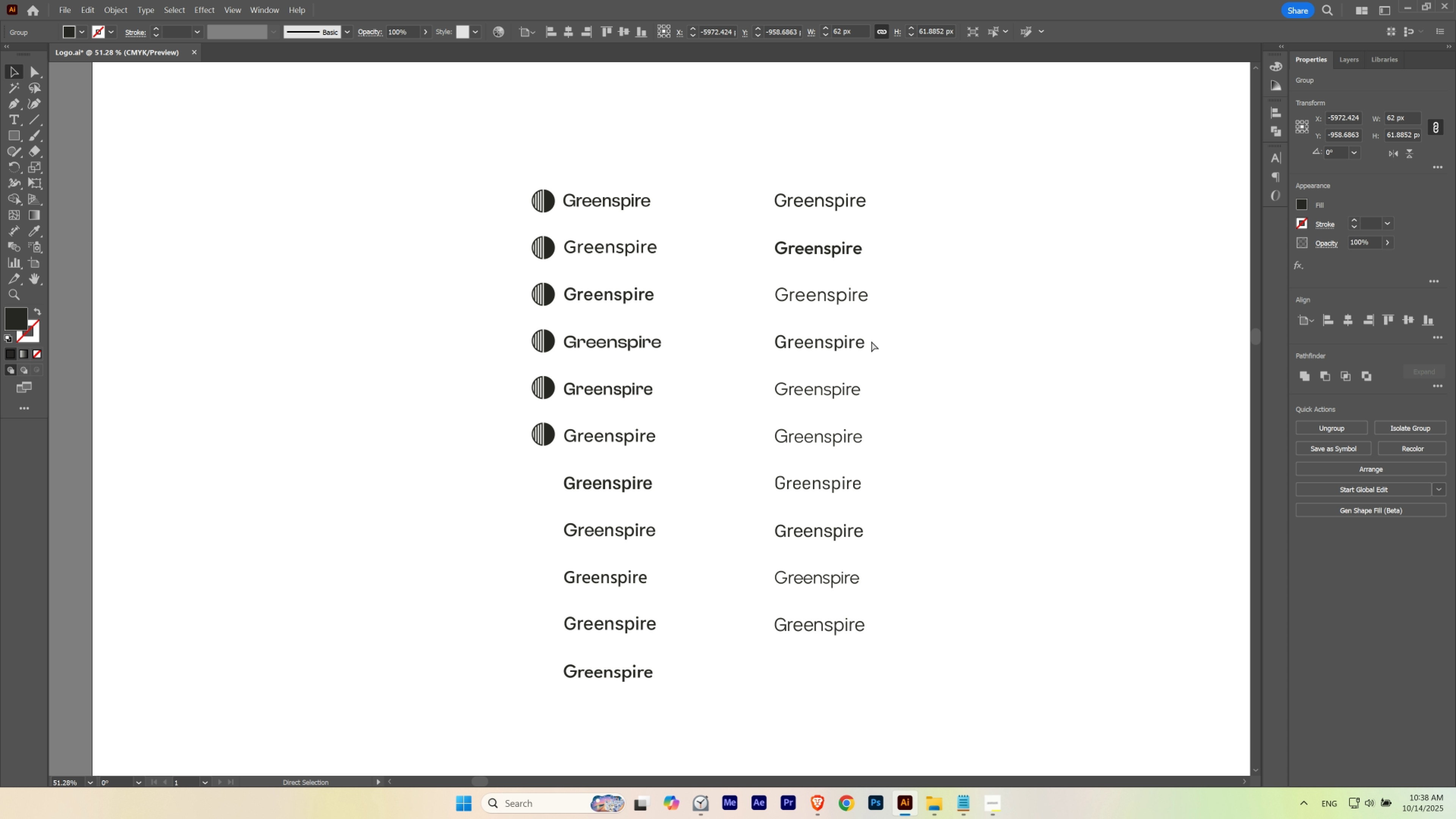 
key(Control+D)
 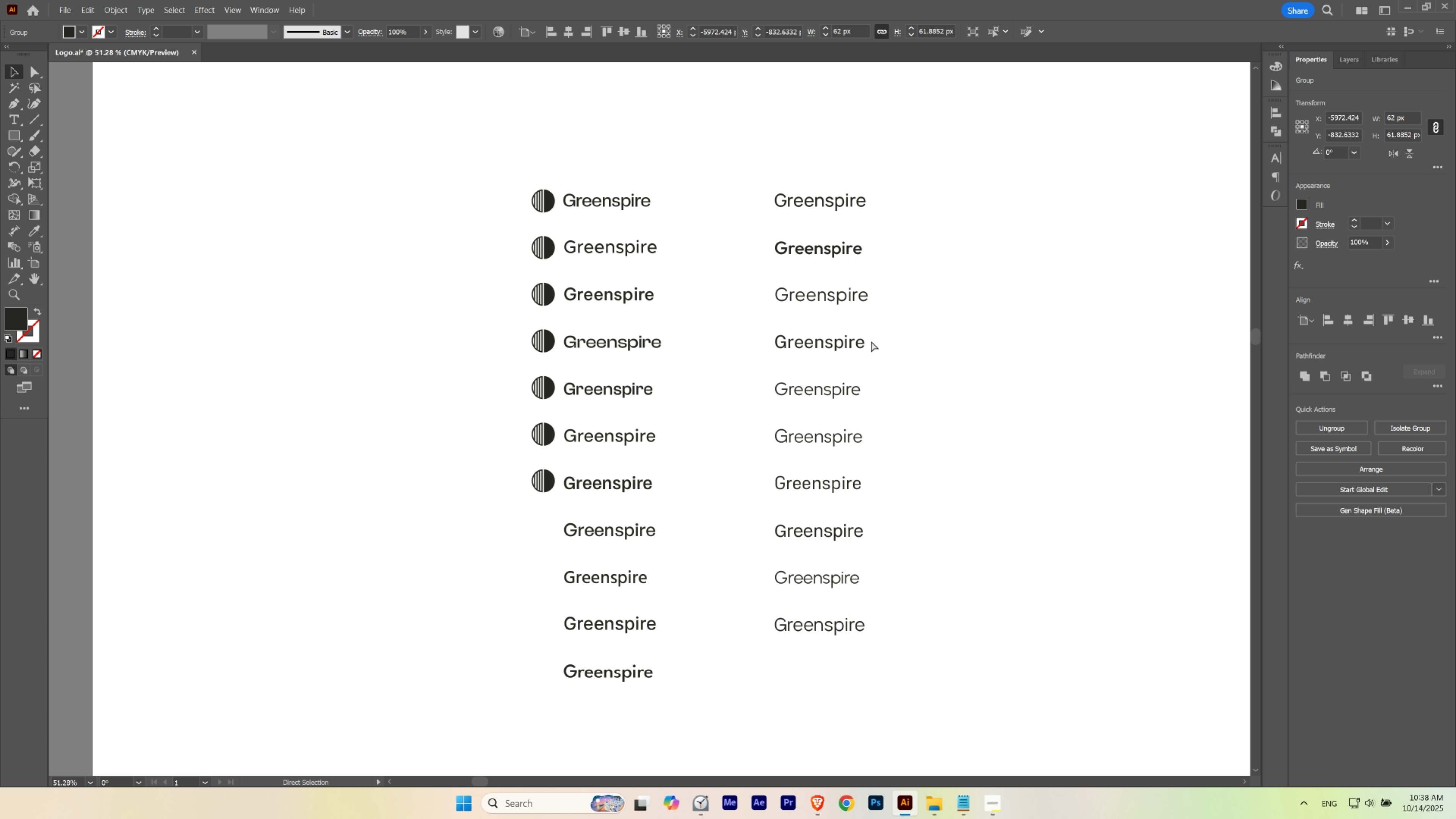 
key(Control+D)
 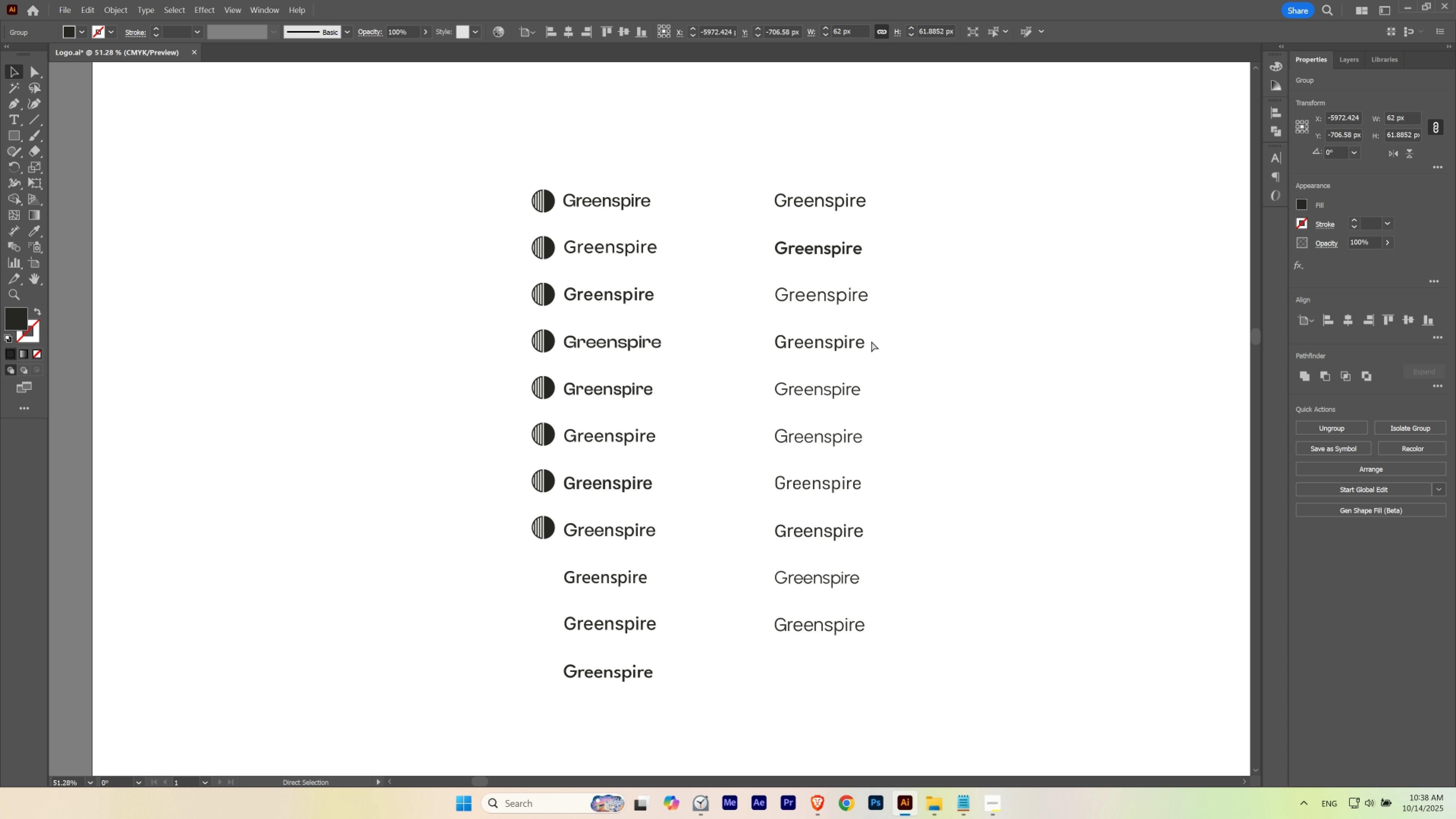 
key(Control+D)
 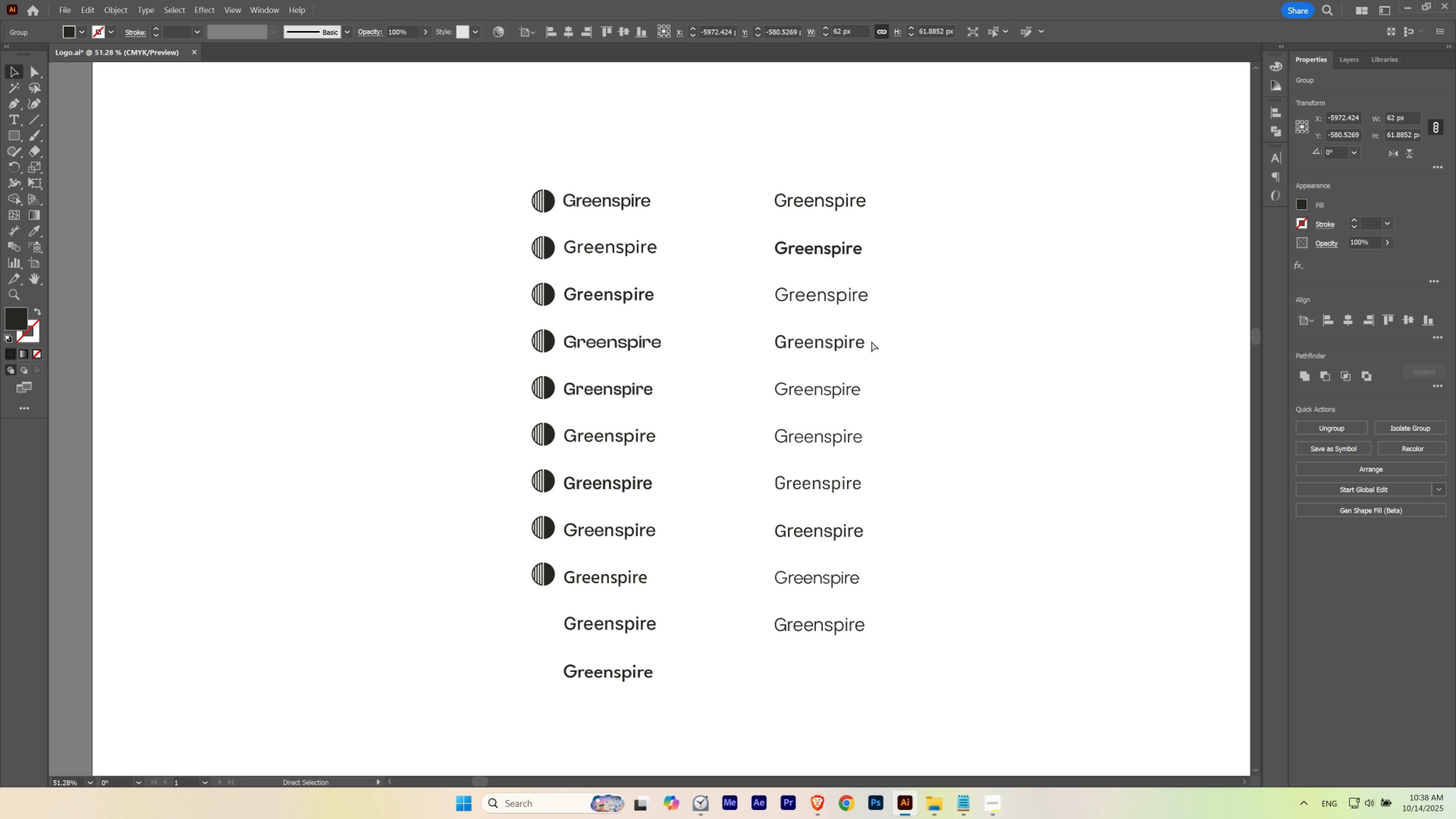 
key(Control+D)
 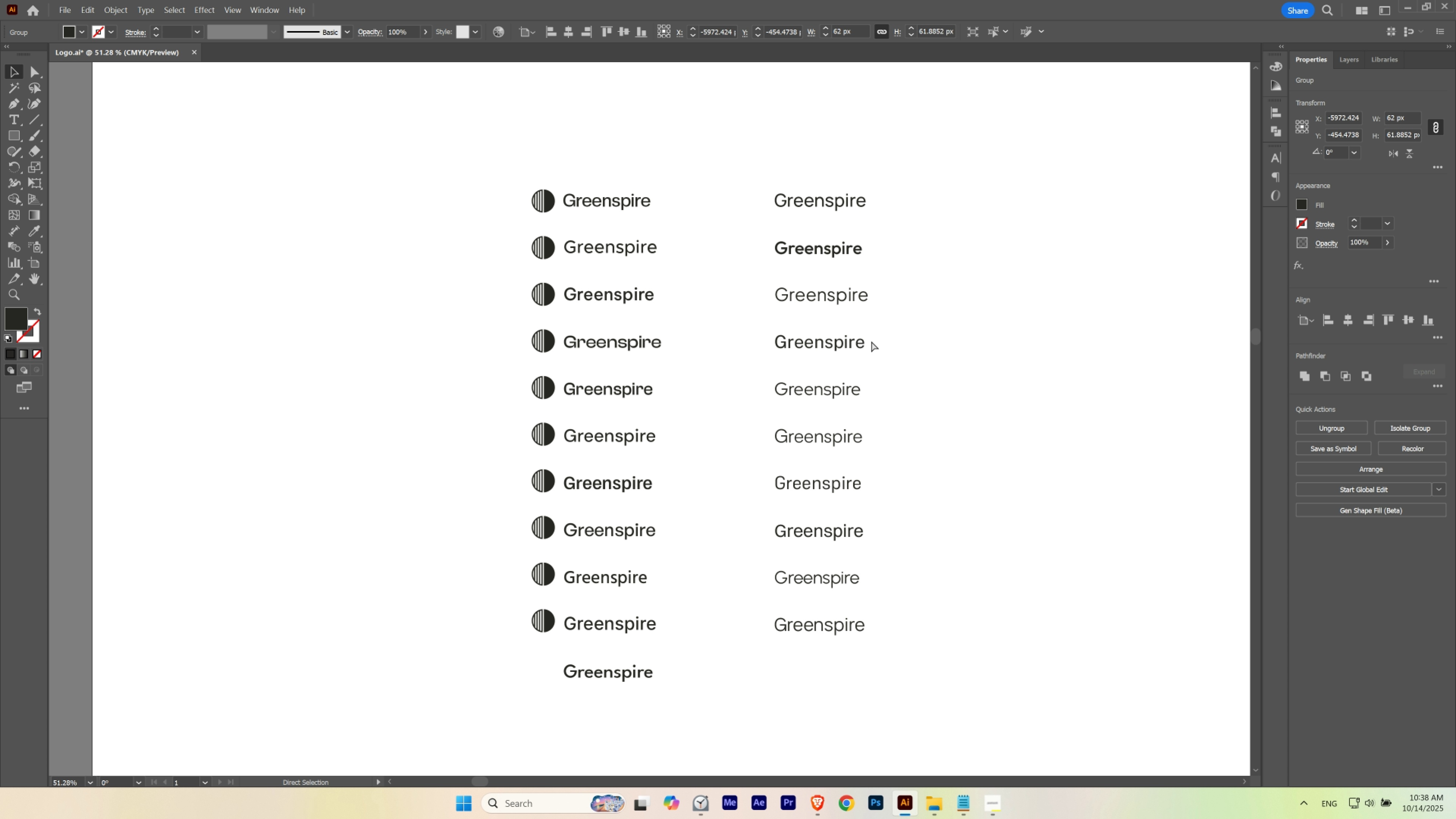 
key(Control+D)
 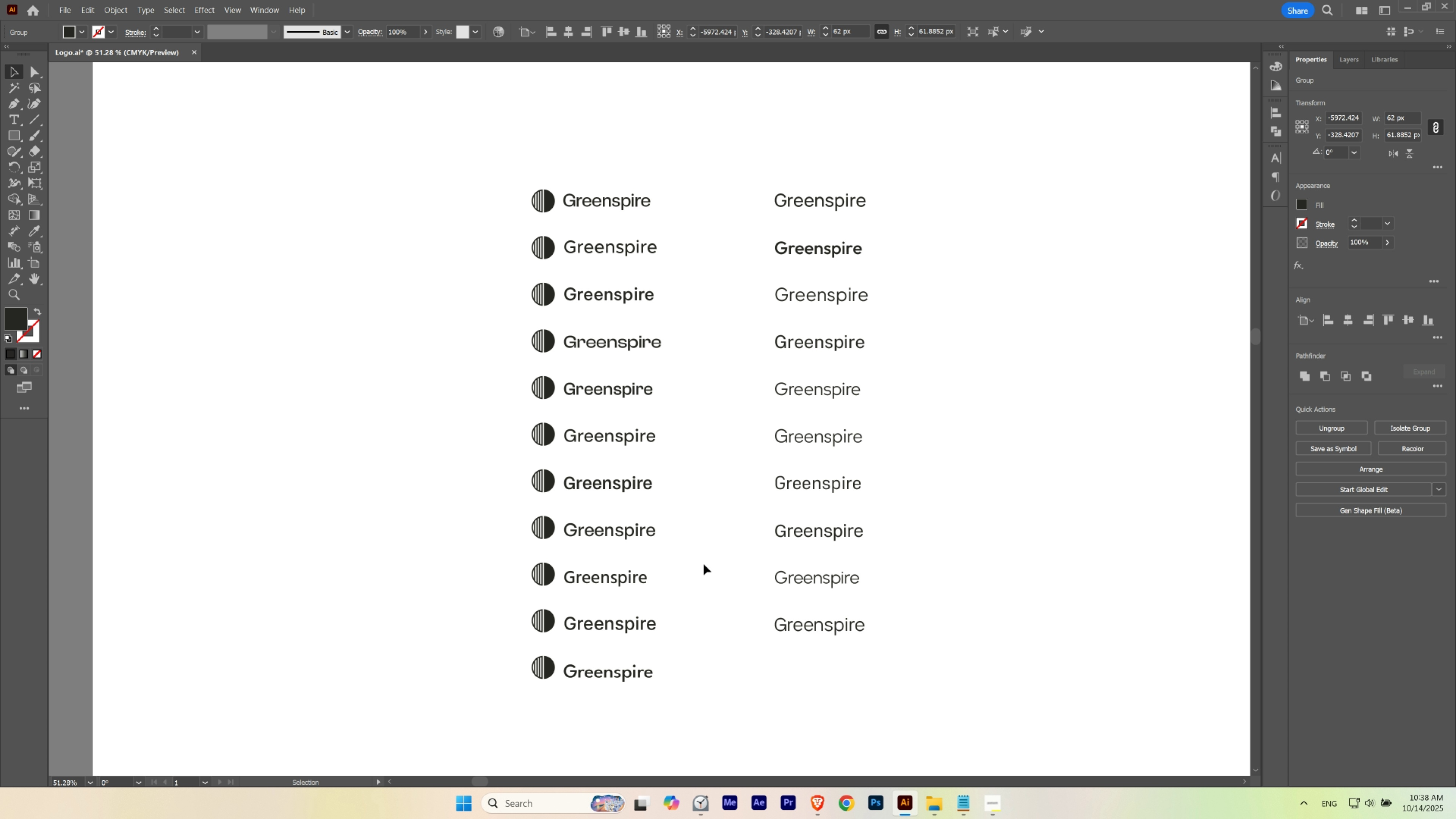 
hold_key(key=Space, duration=1.25)
 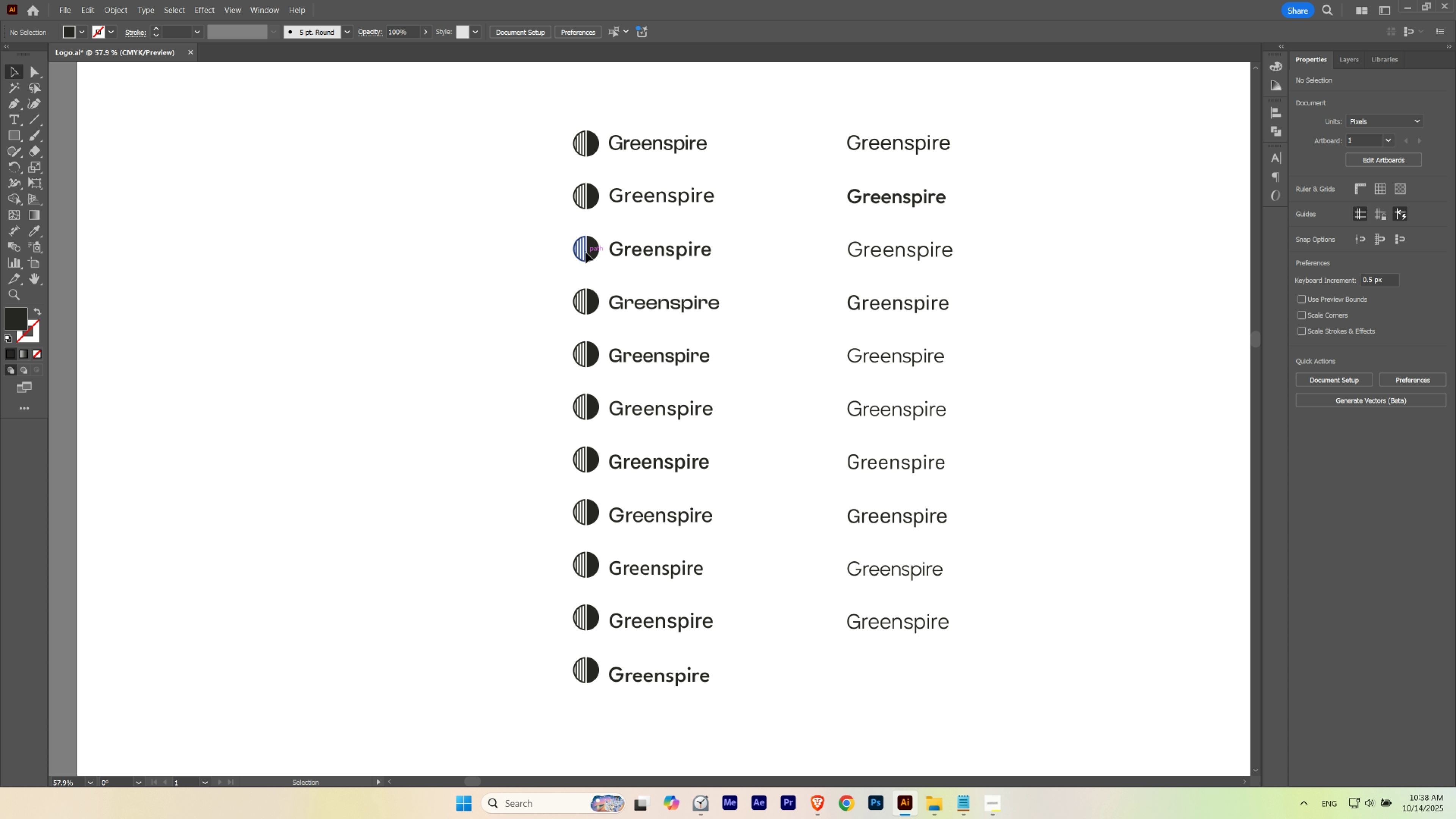 
hold_key(key=ControlLeft, duration=0.51)
 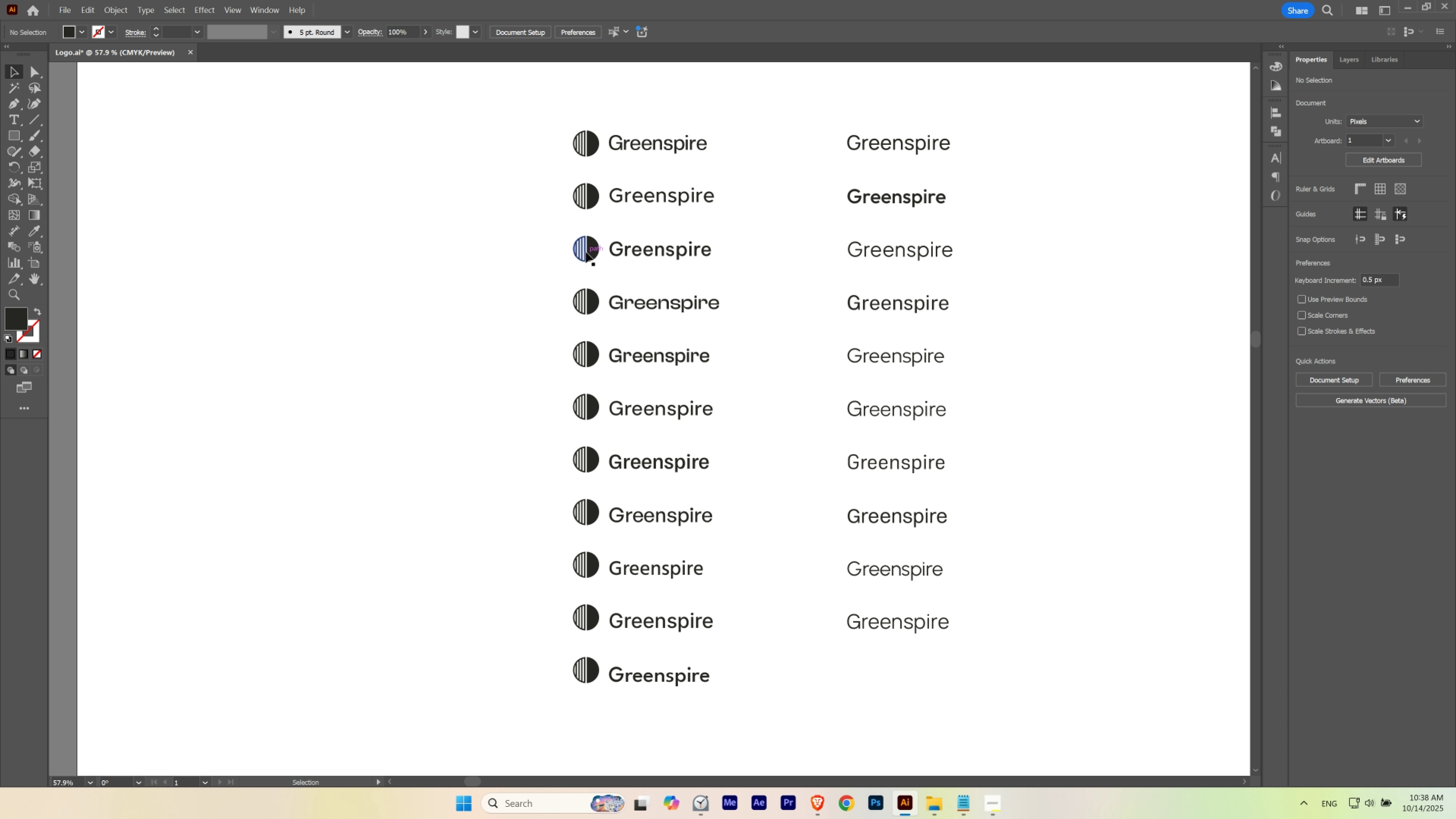 
hold_key(key=ShiftLeft, duration=1.25)
 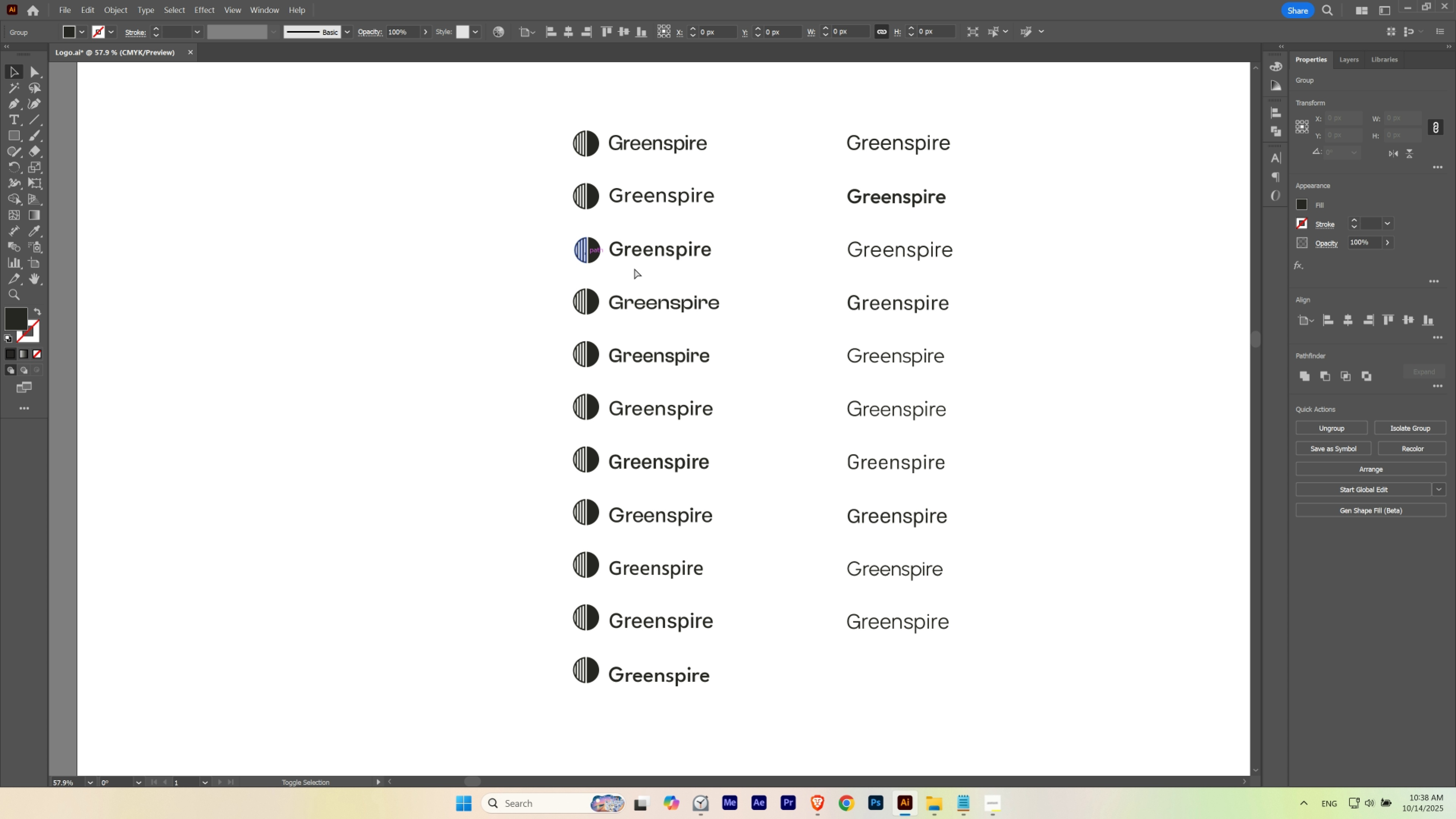 
key(Control+ControlLeft)
 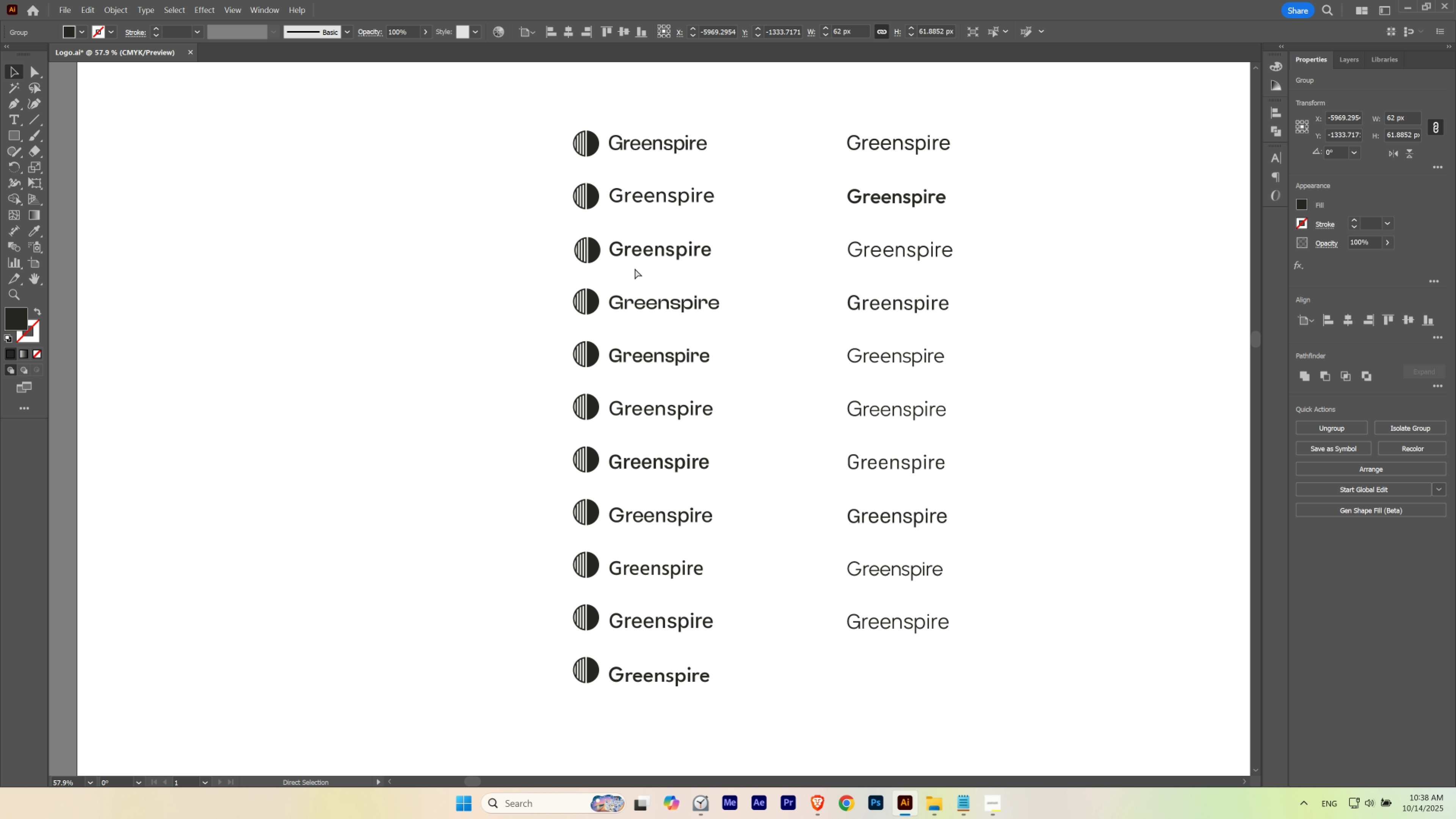 
key(Control+Z)
 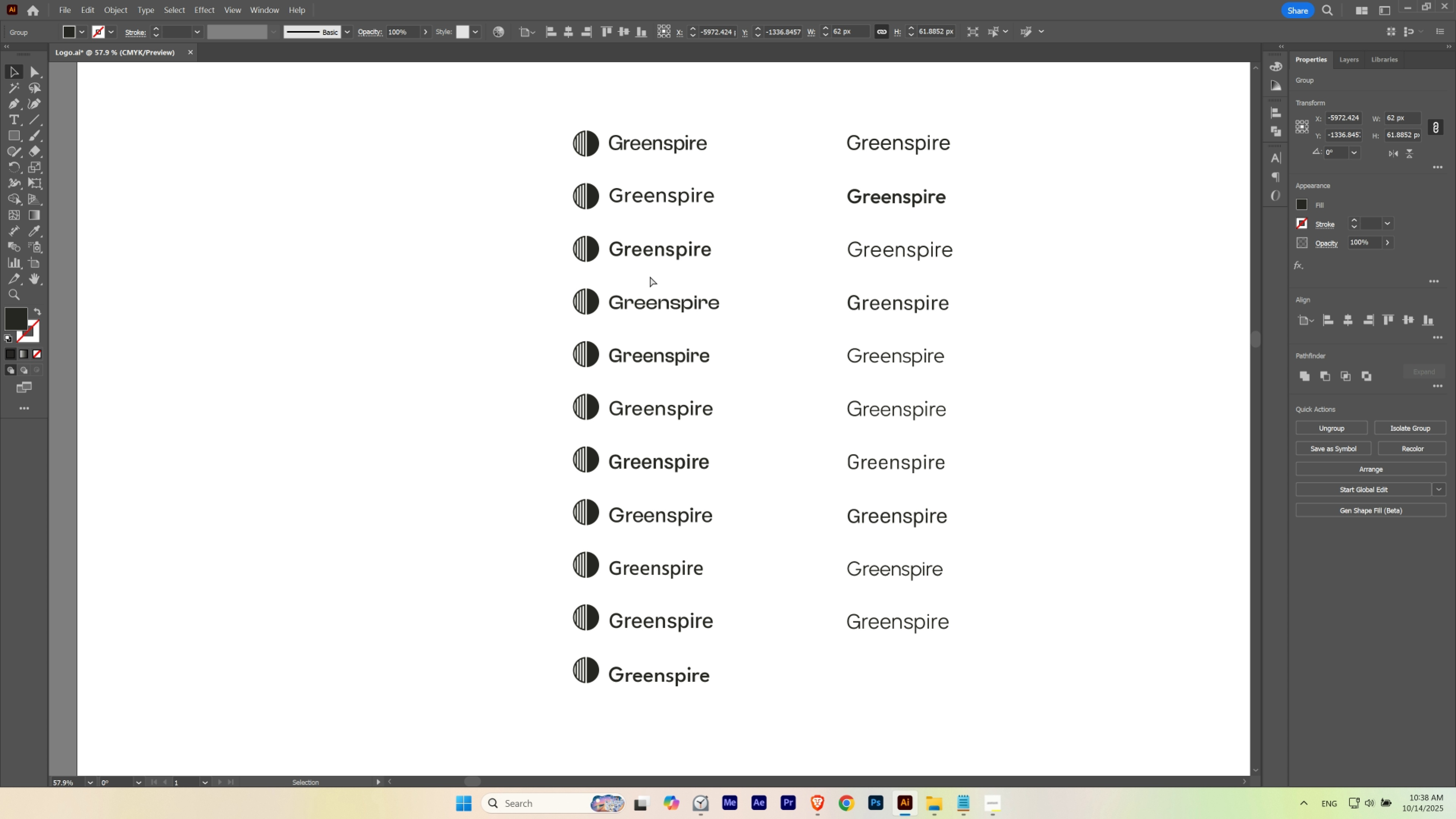 
key(Control+ControlLeft)
 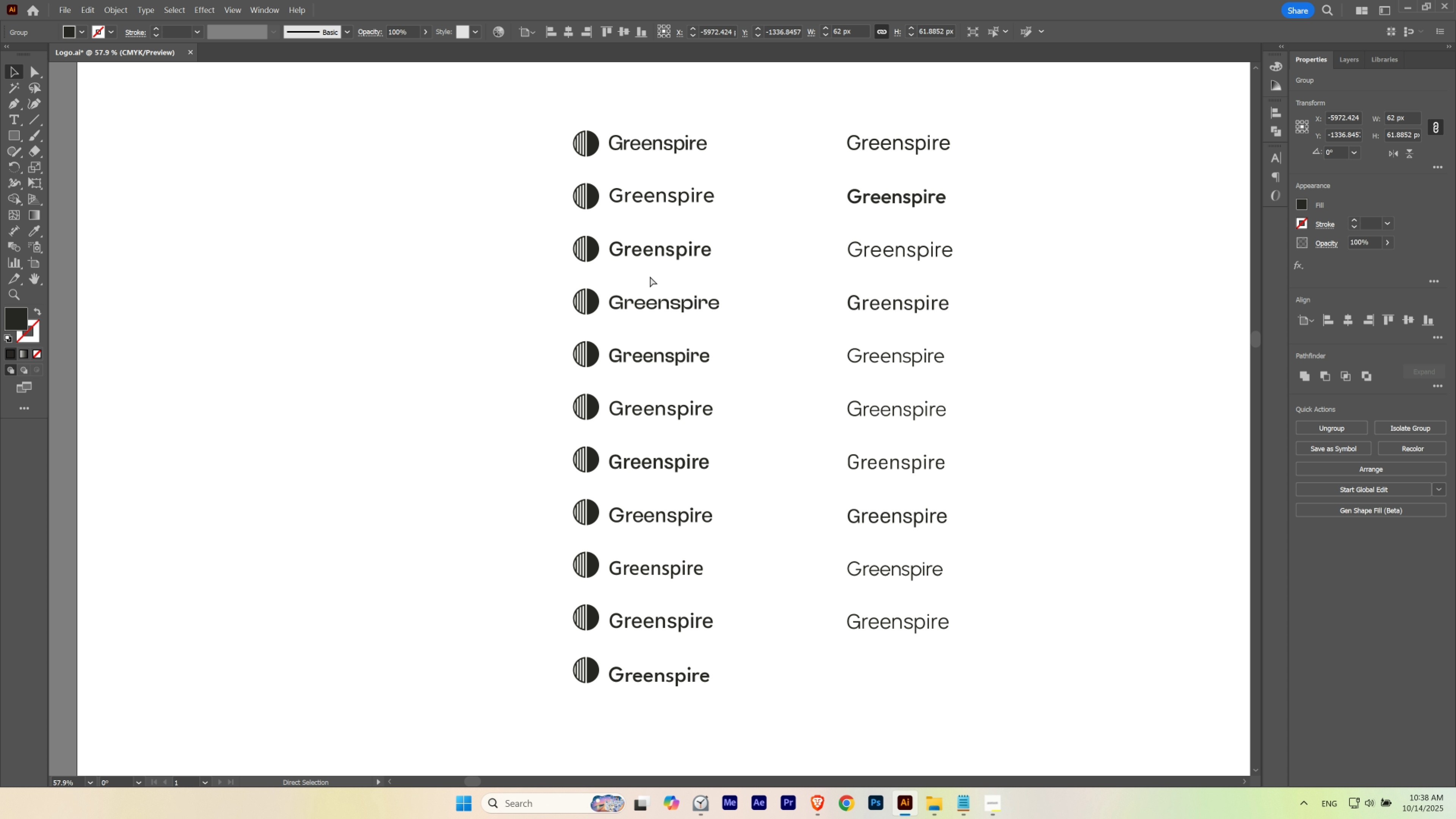 
key(Control+U)
 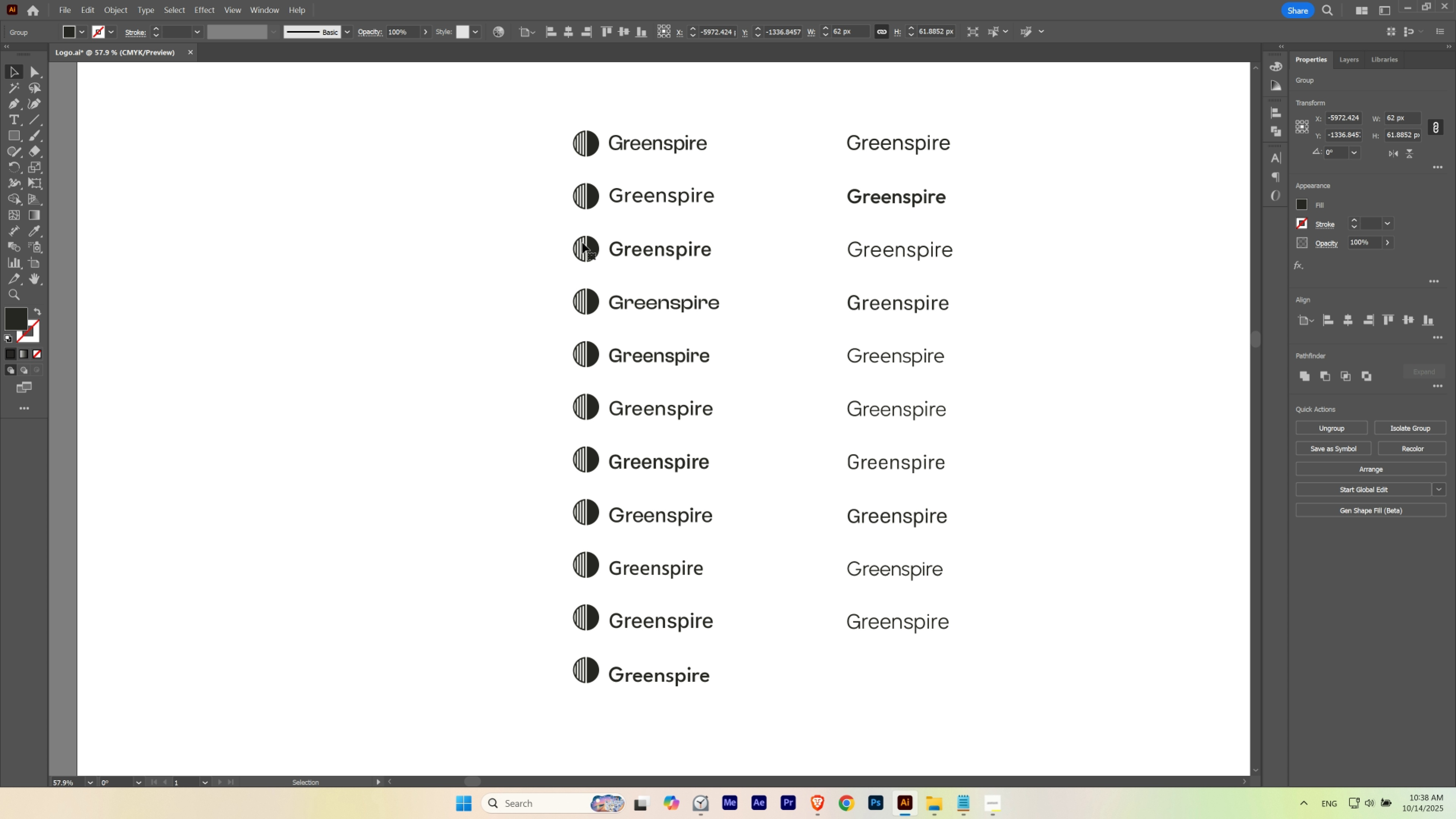 
hold_key(key=ShiftLeft, duration=1.2)
 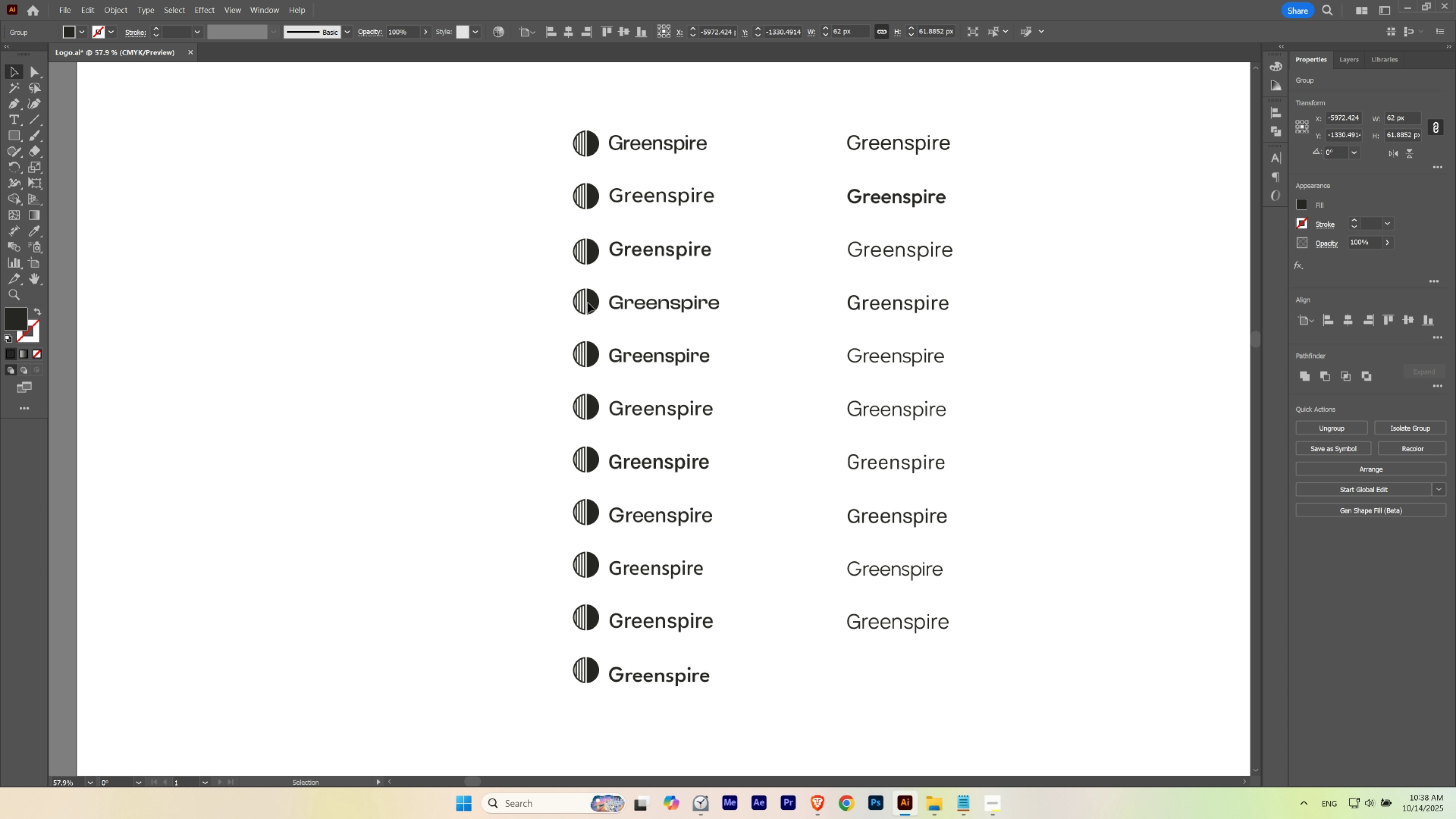 
hold_key(key=ShiftLeft, duration=1.07)
 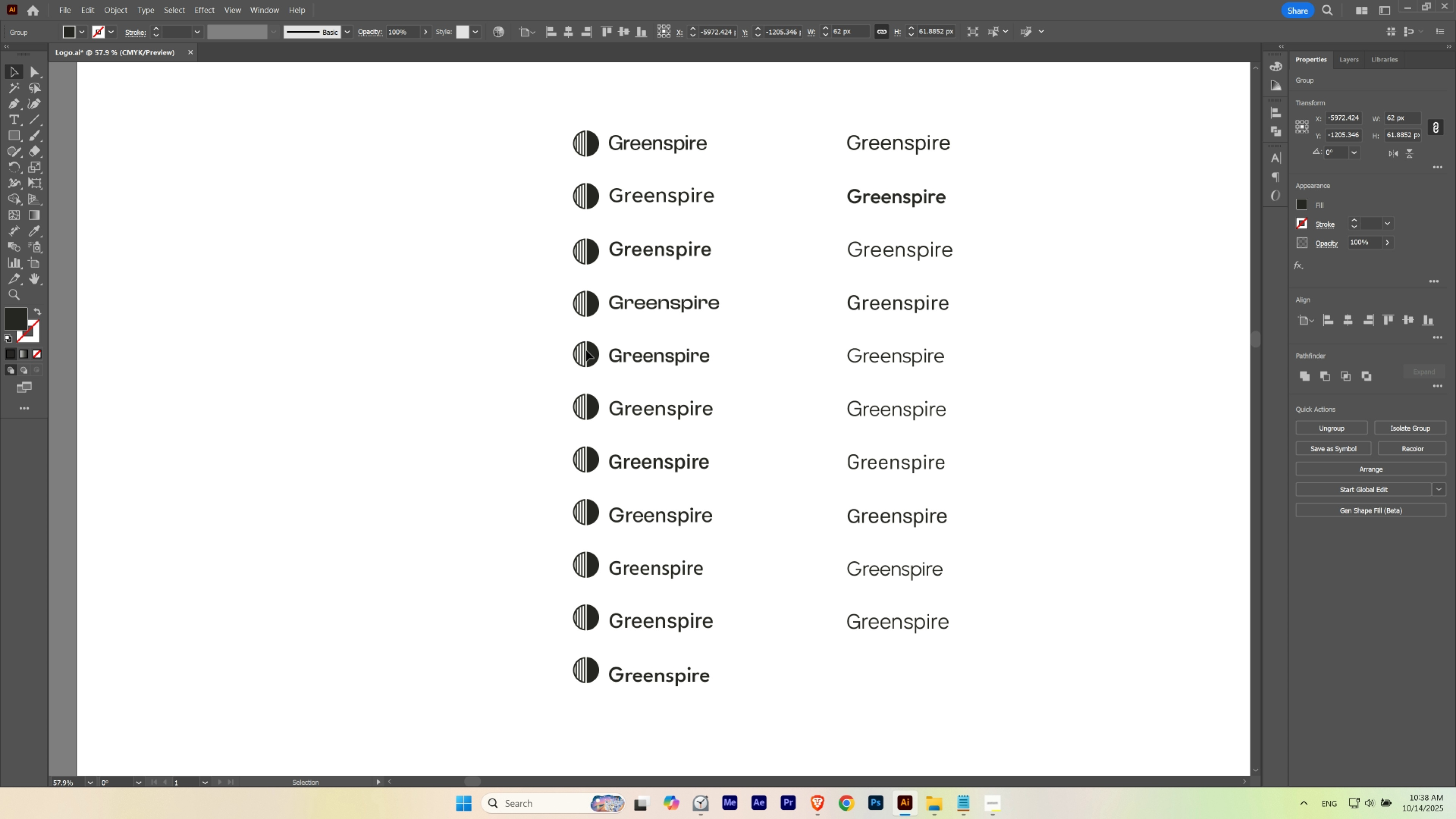 
hold_key(key=ShiftLeft, duration=0.66)
 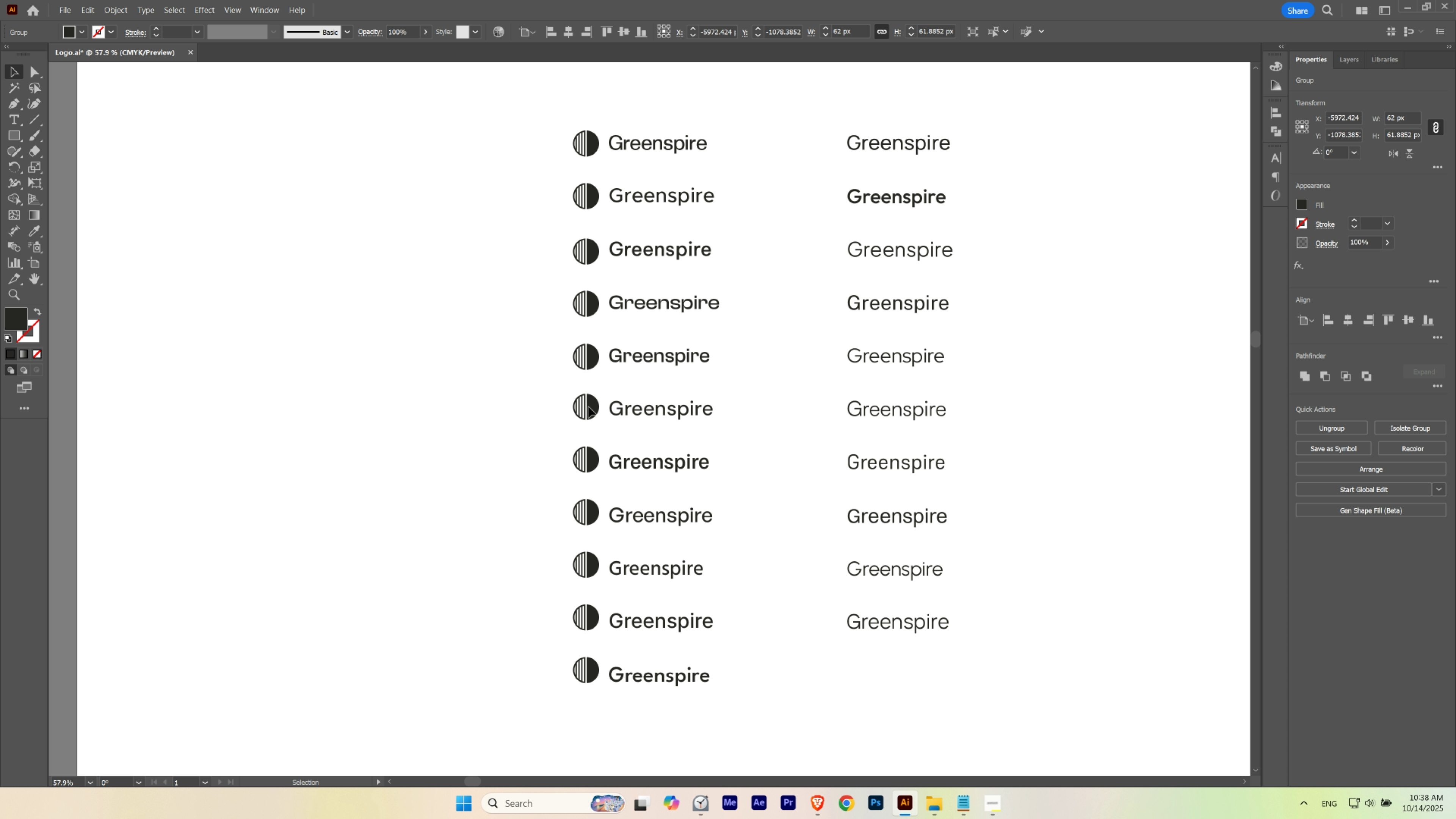 
hold_key(key=ShiftLeft, duration=0.54)
 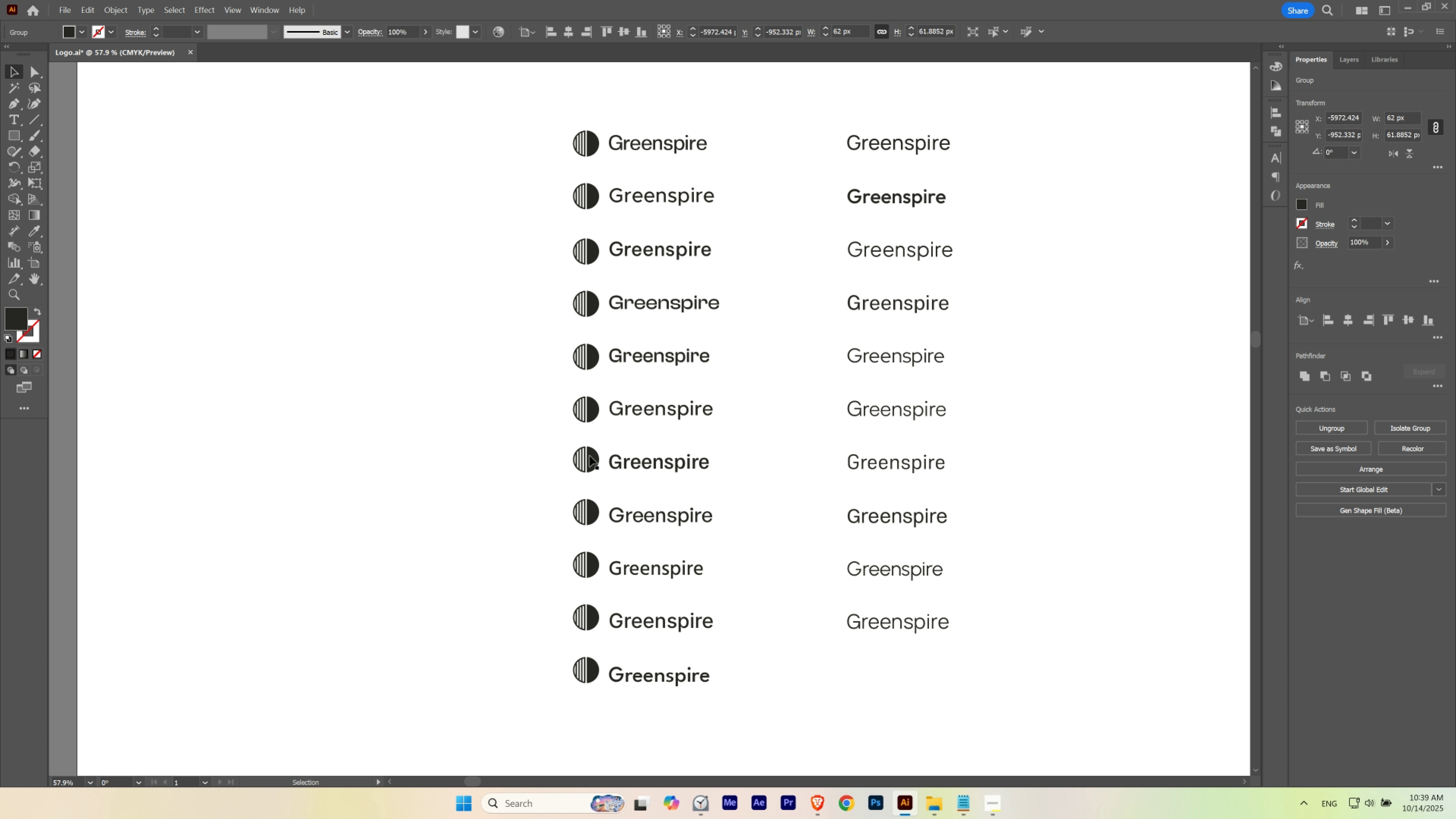 
hold_key(key=ShiftLeft, duration=0.57)
 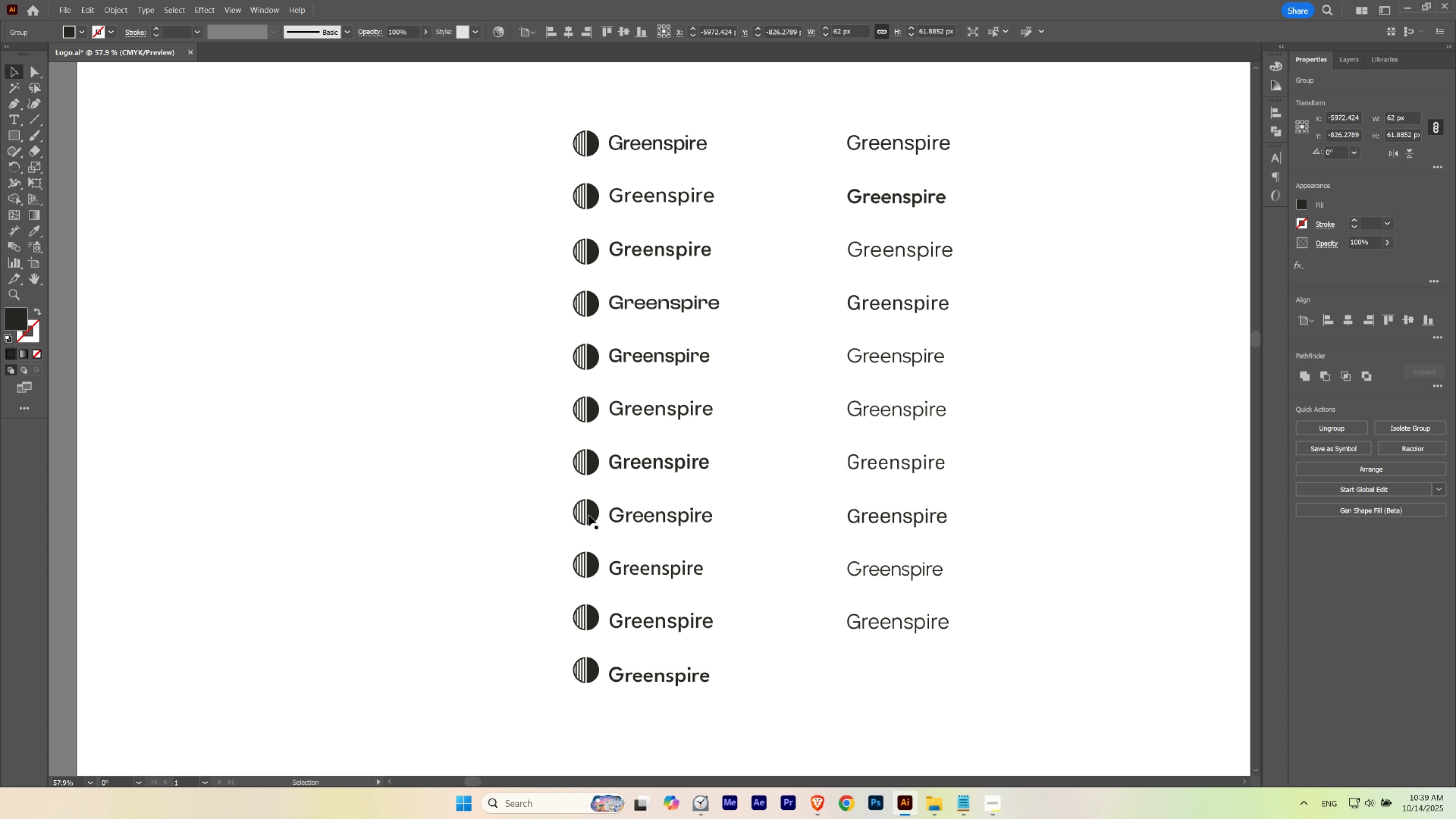 
hold_key(key=ShiftLeft, duration=1.1)
 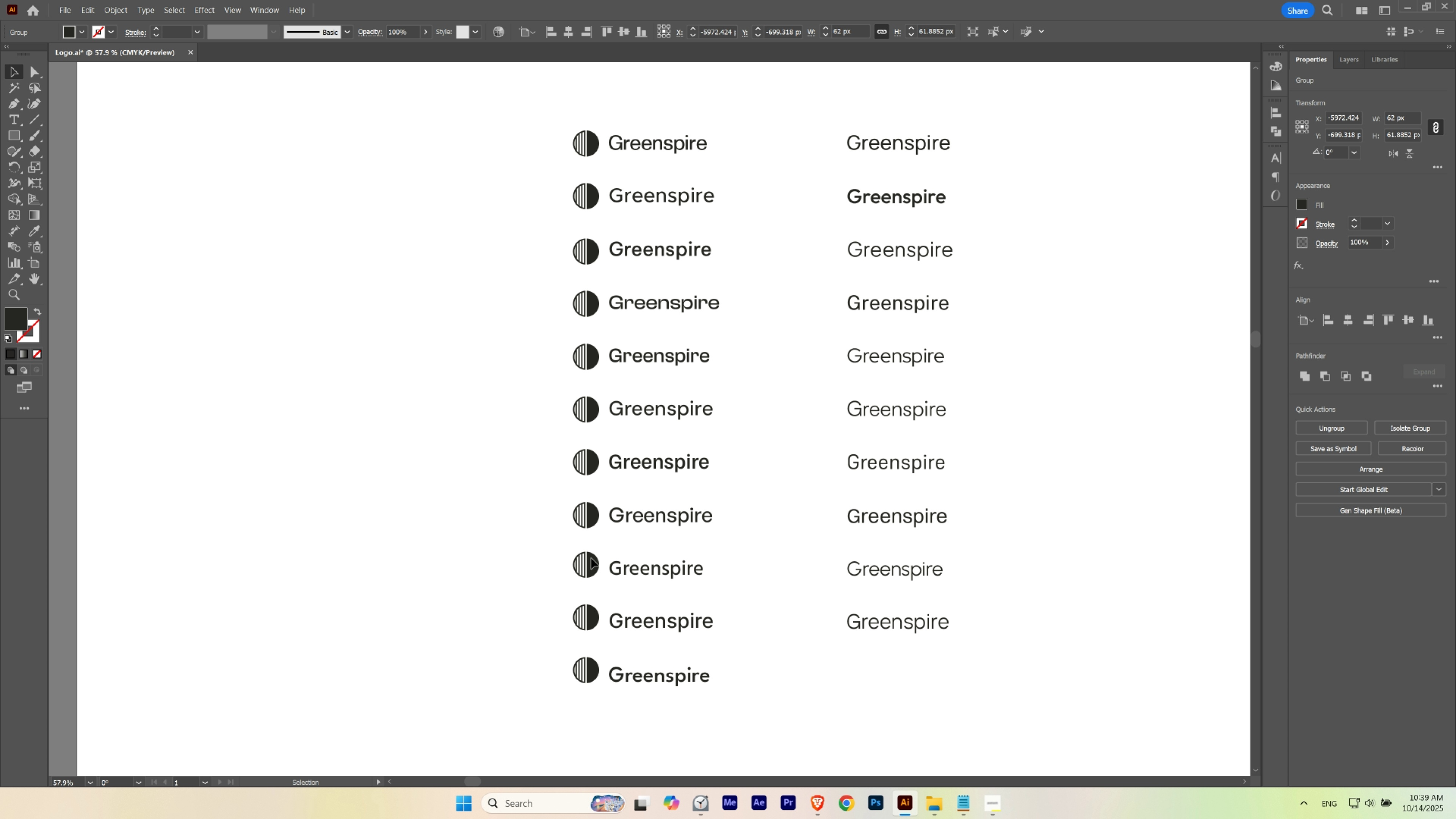 
hold_key(key=ShiftLeft, duration=0.7)
 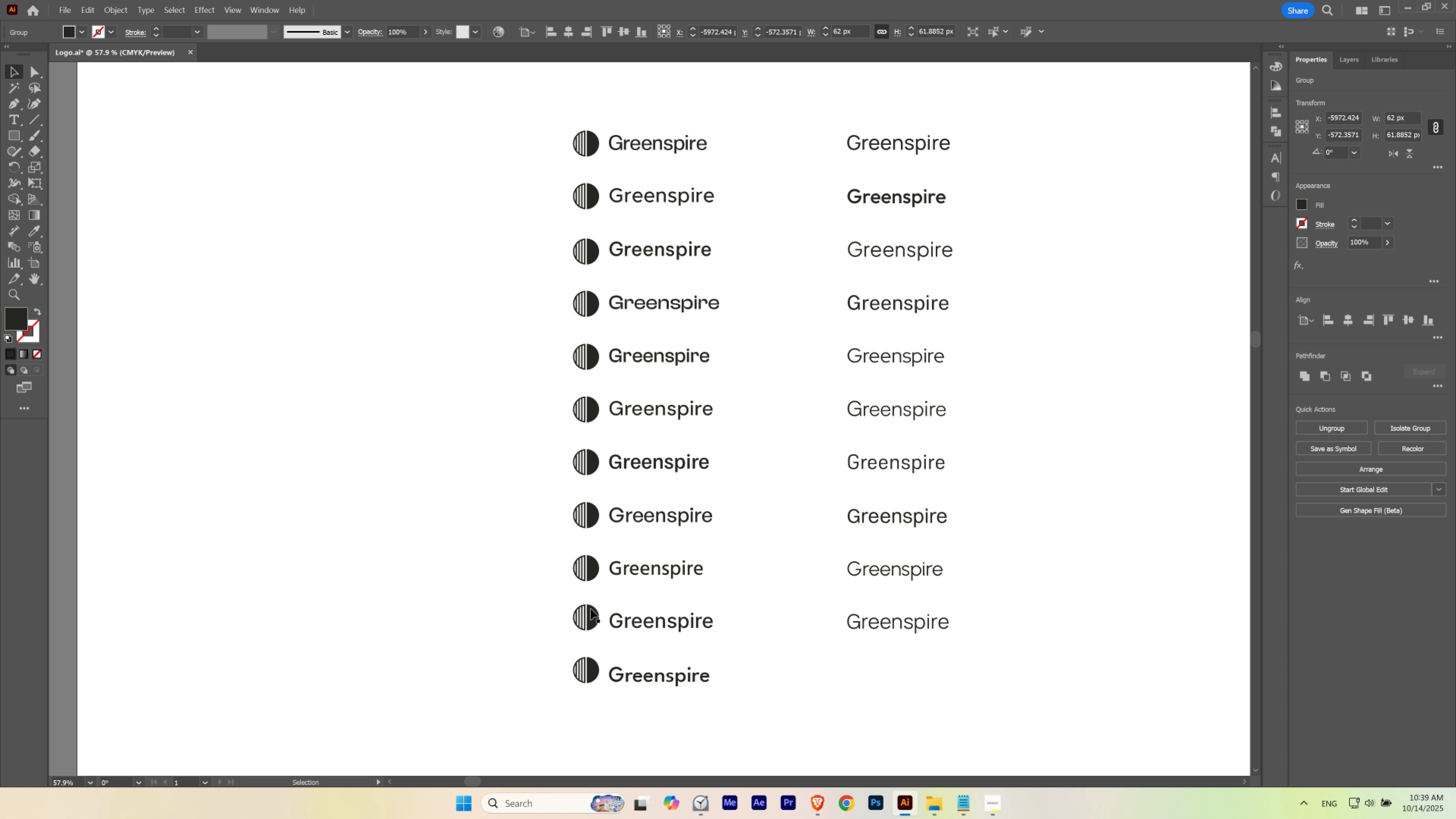 
hold_key(key=ShiftLeft, duration=0.59)
 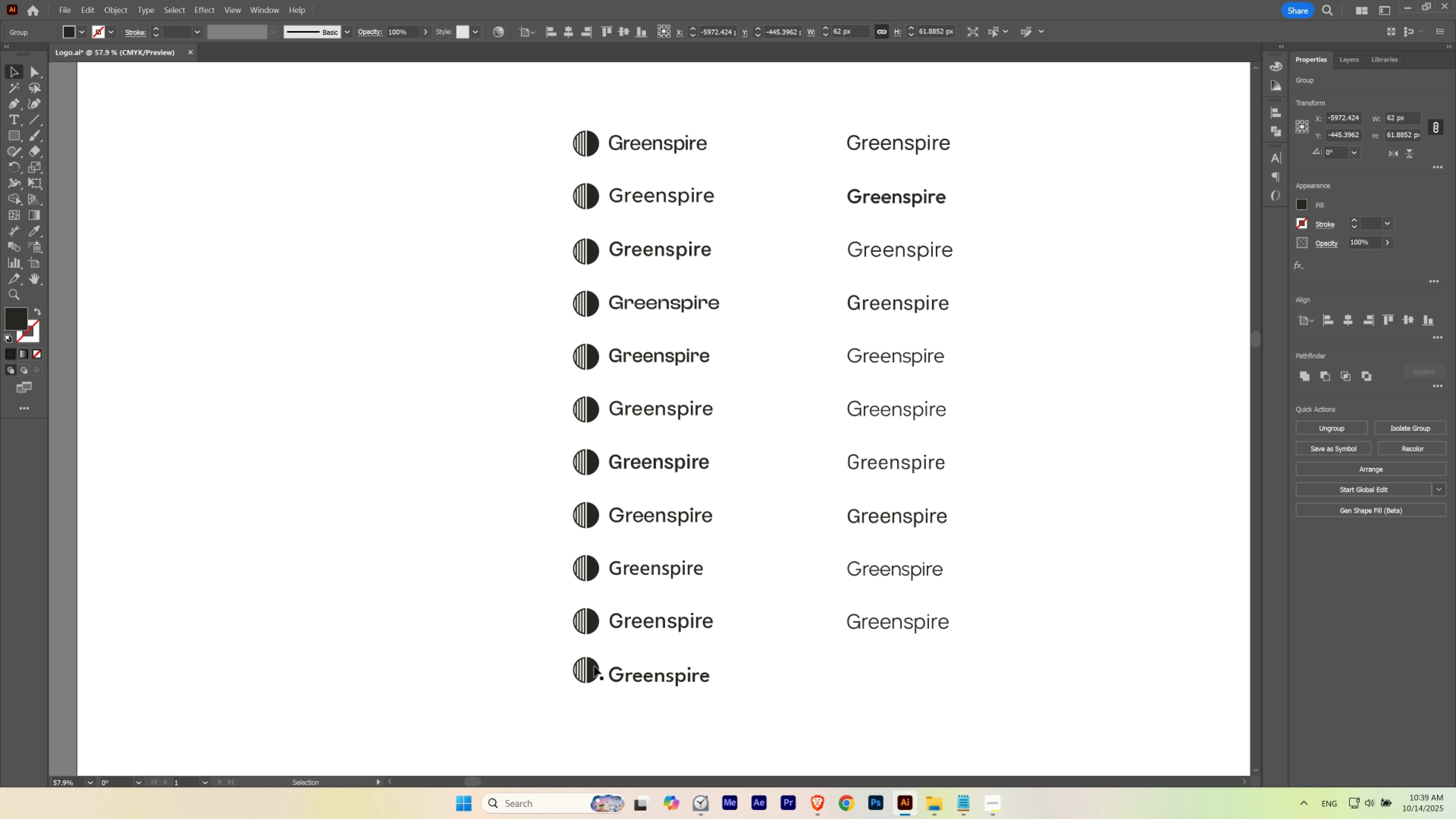 
hold_key(key=ShiftLeft, duration=1.35)
 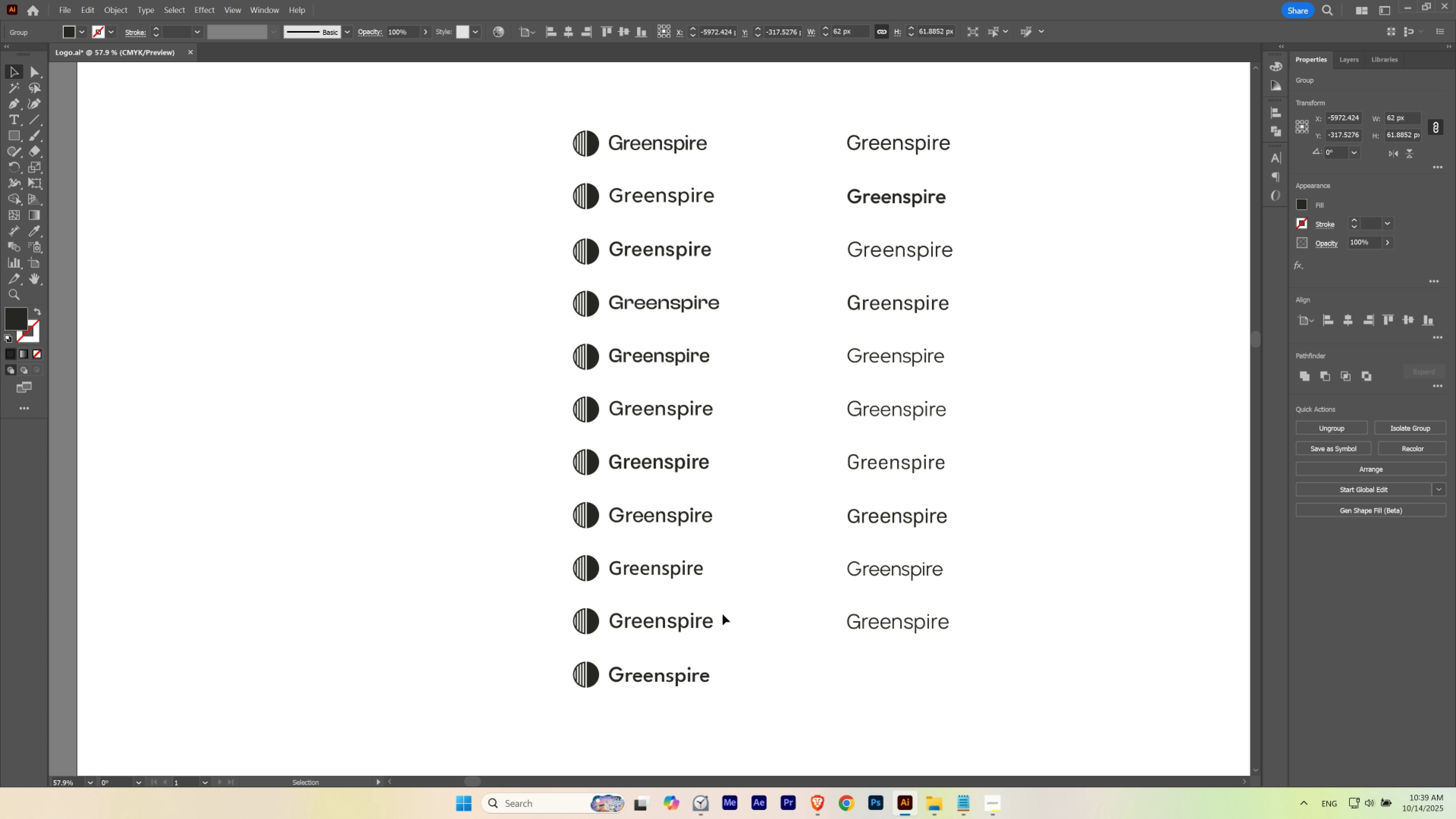 
left_click([723, 614])
 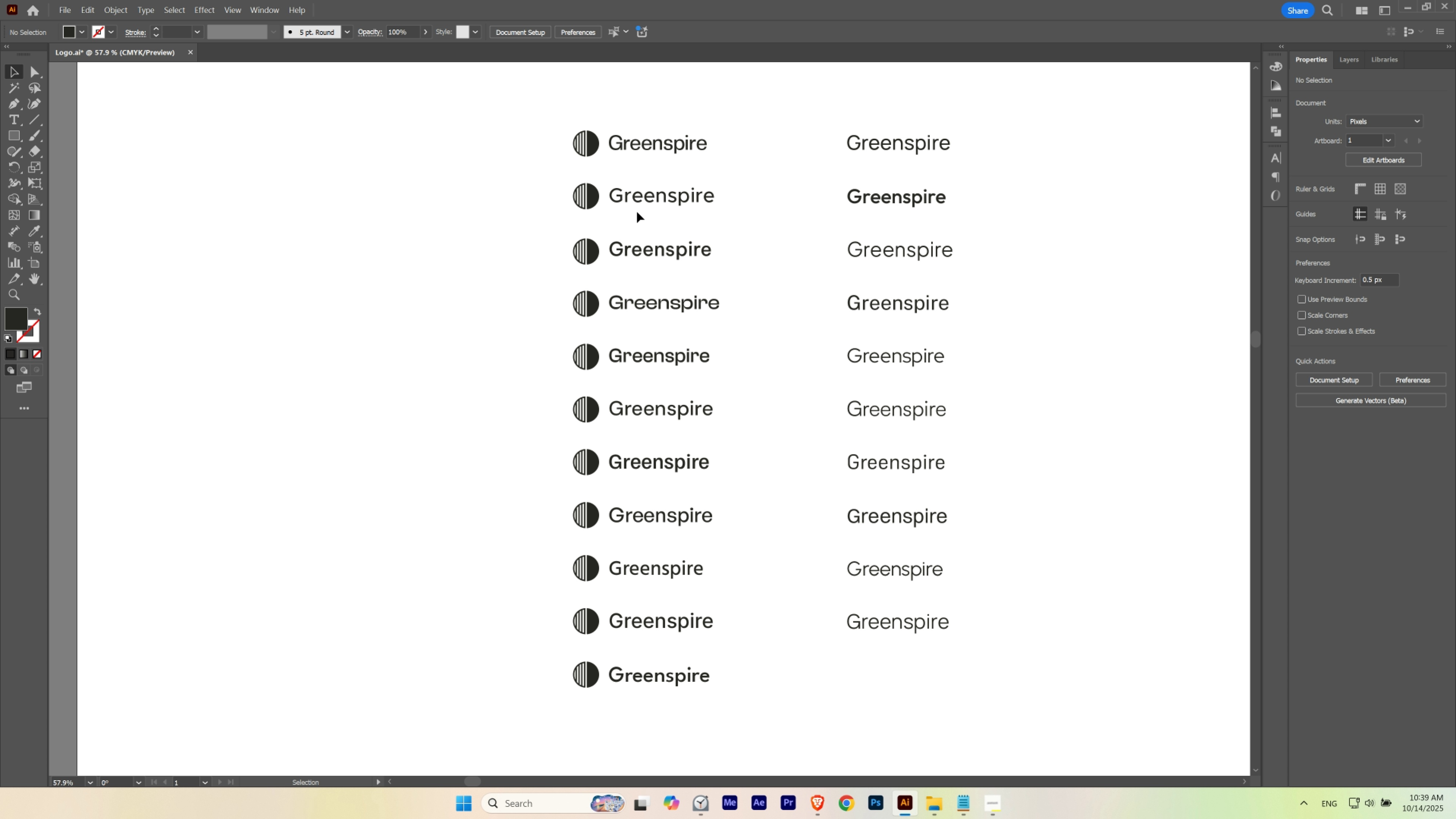 
hold_key(key=ControlLeft, duration=0.42)
 